 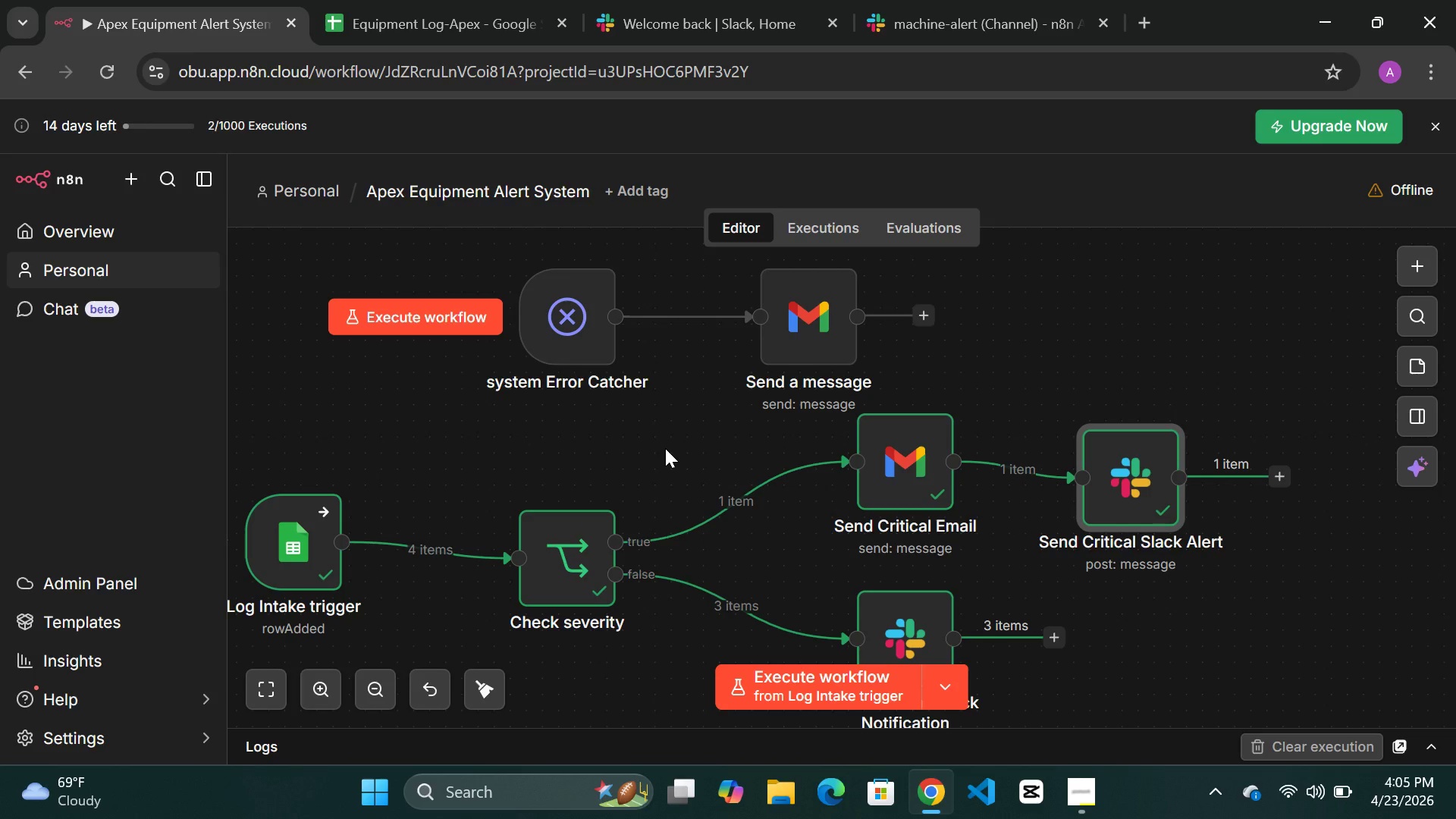 
double_click([810, 331])
 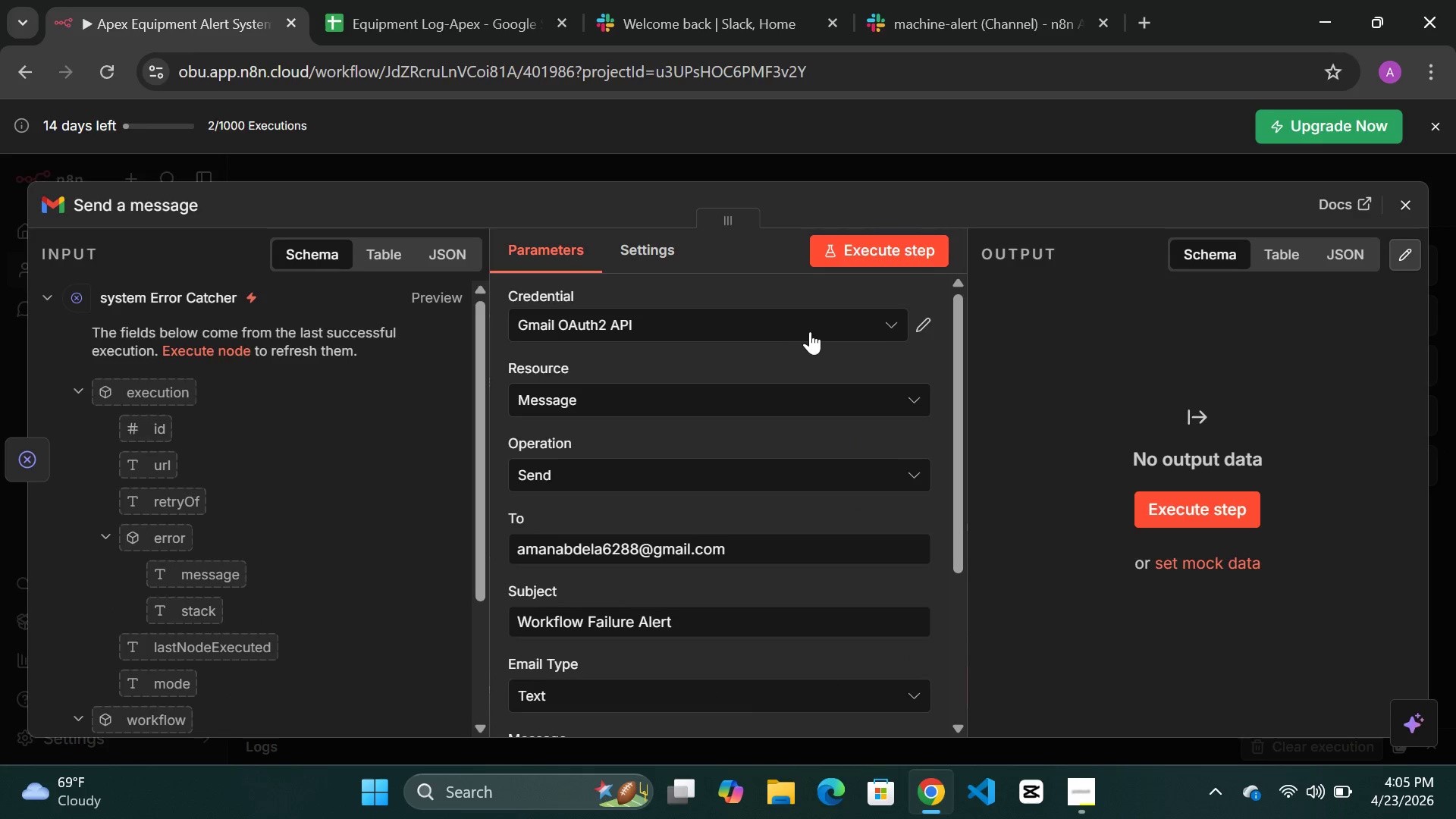 
scroll: coordinate [757, 413], scroll_direction: down, amount: 4.0
 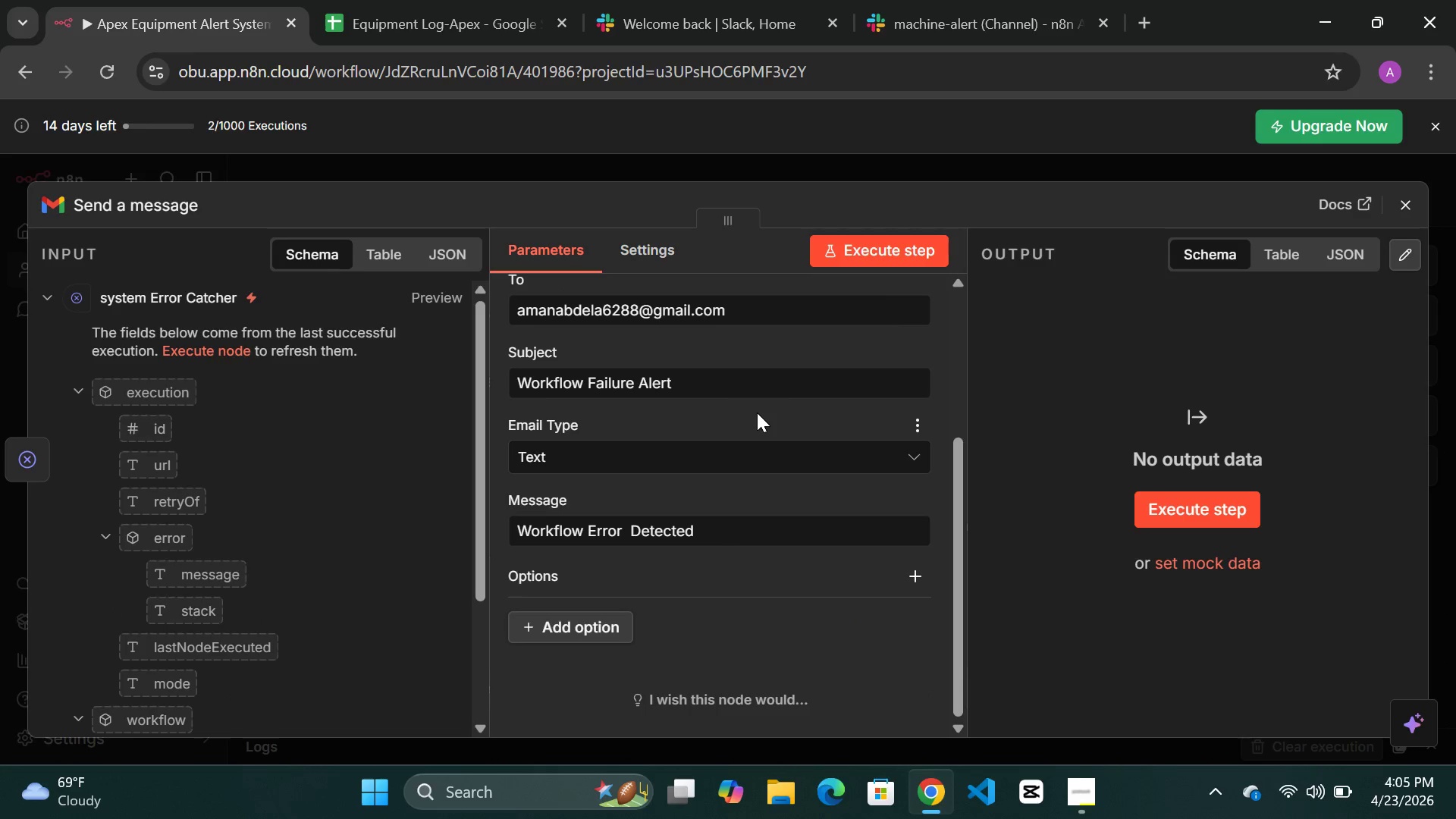 
scroll: coordinate [757, 413], scroll_direction: up, amount: 2.0
 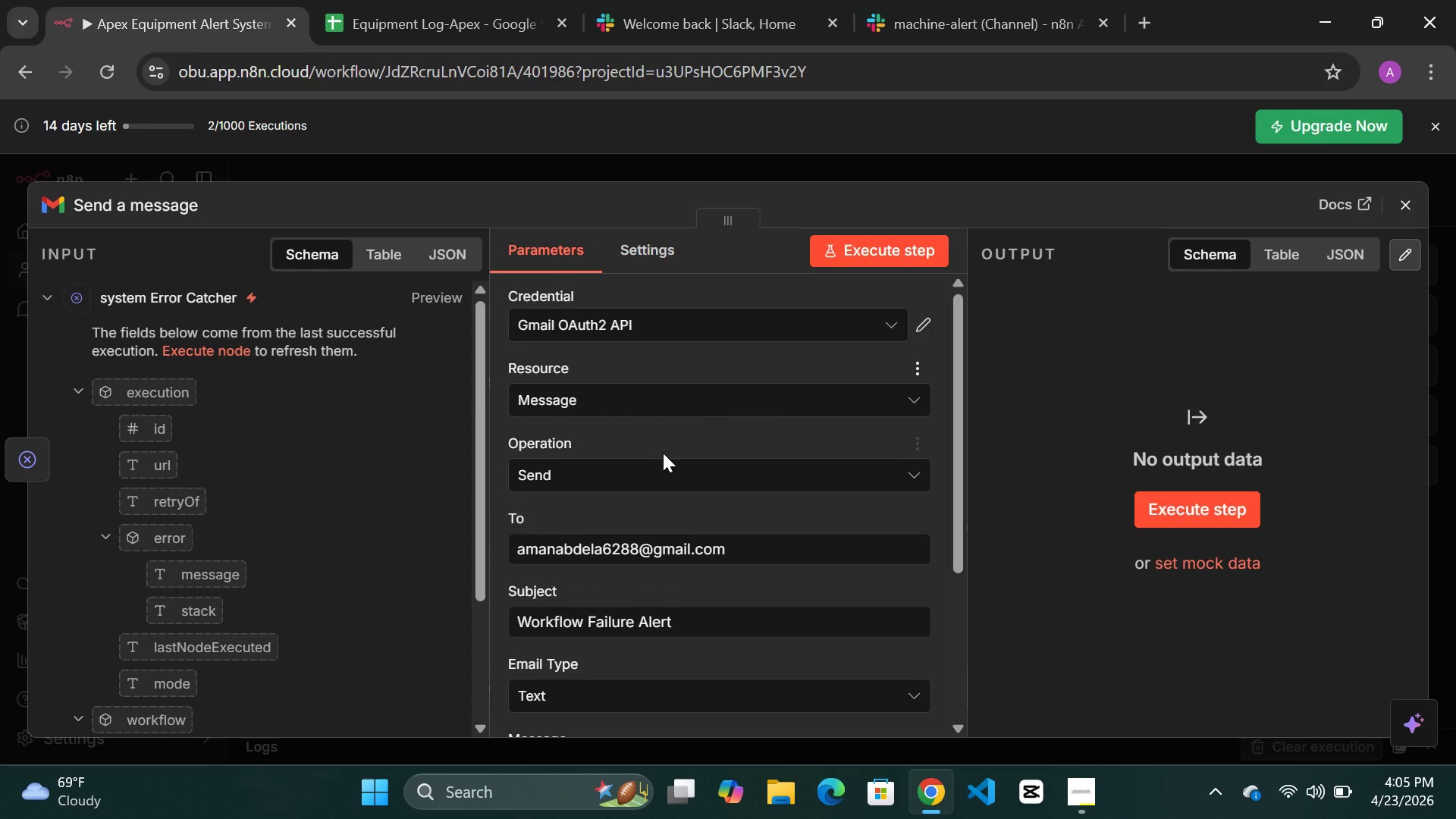 
scroll: coordinate [645, 494], scroll_direction: down, amount: 1.0
 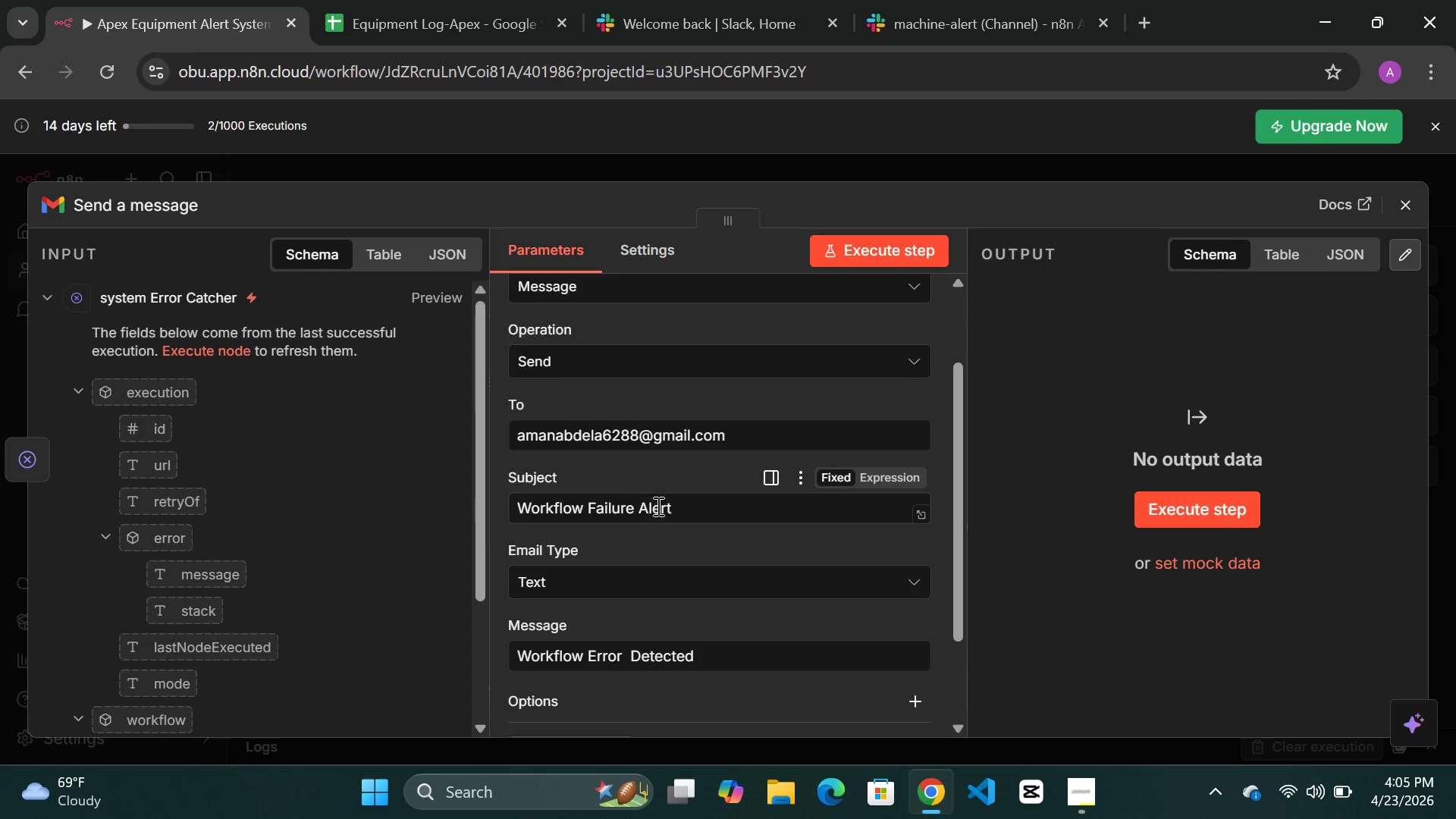 
mouse_move([698, 516])
 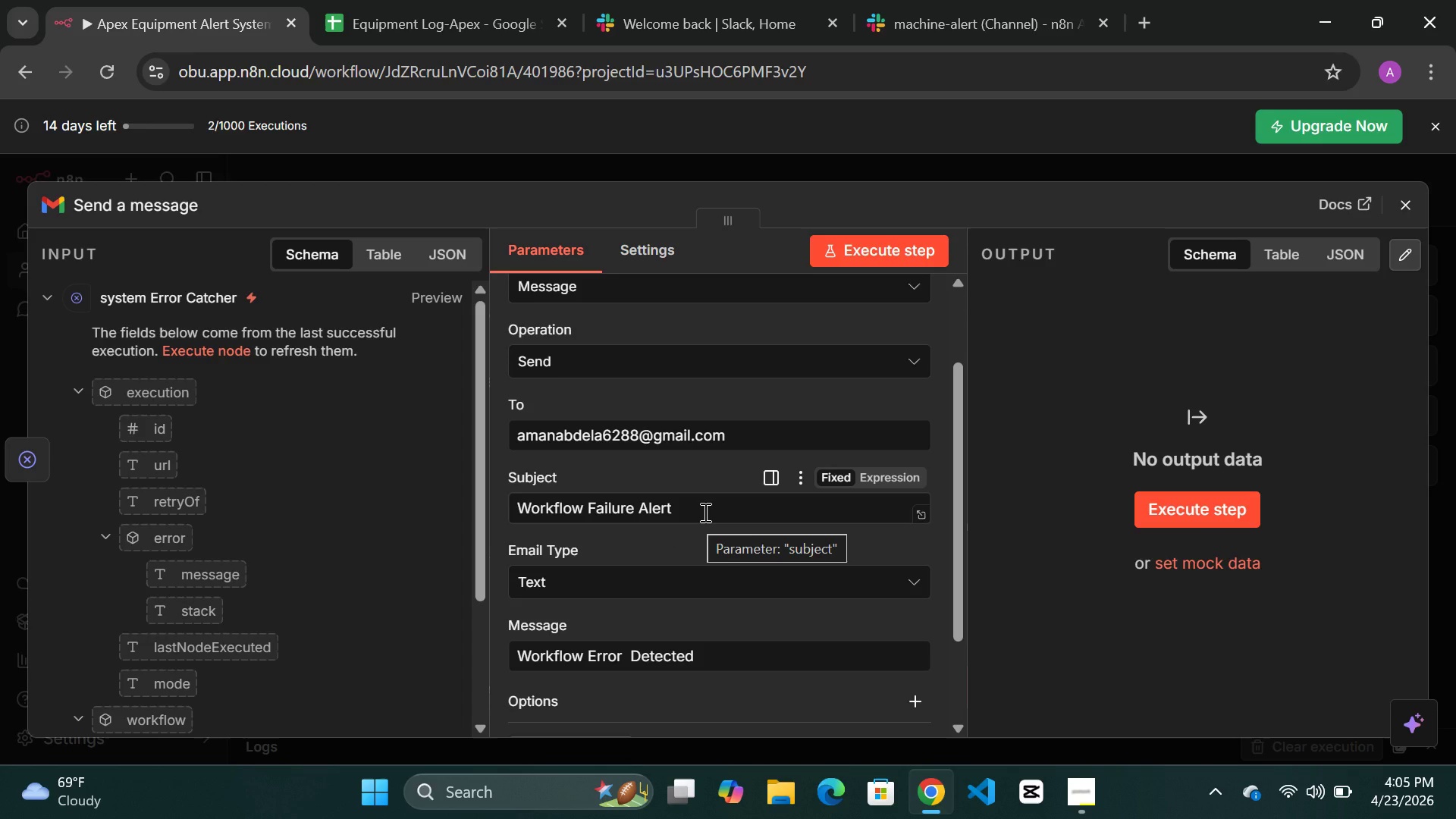 
wait(9.92)
 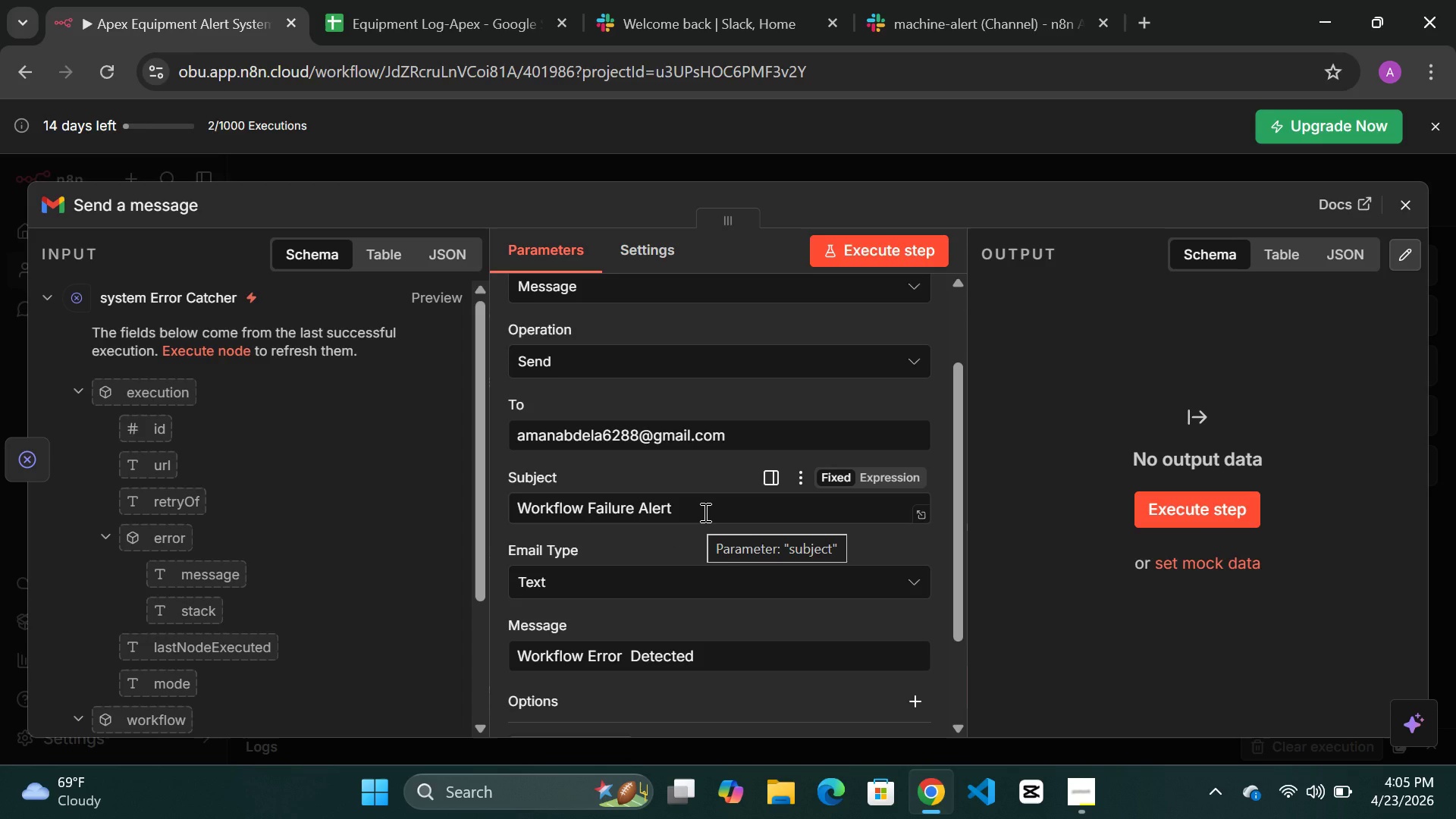 
left_click([582, 160])
 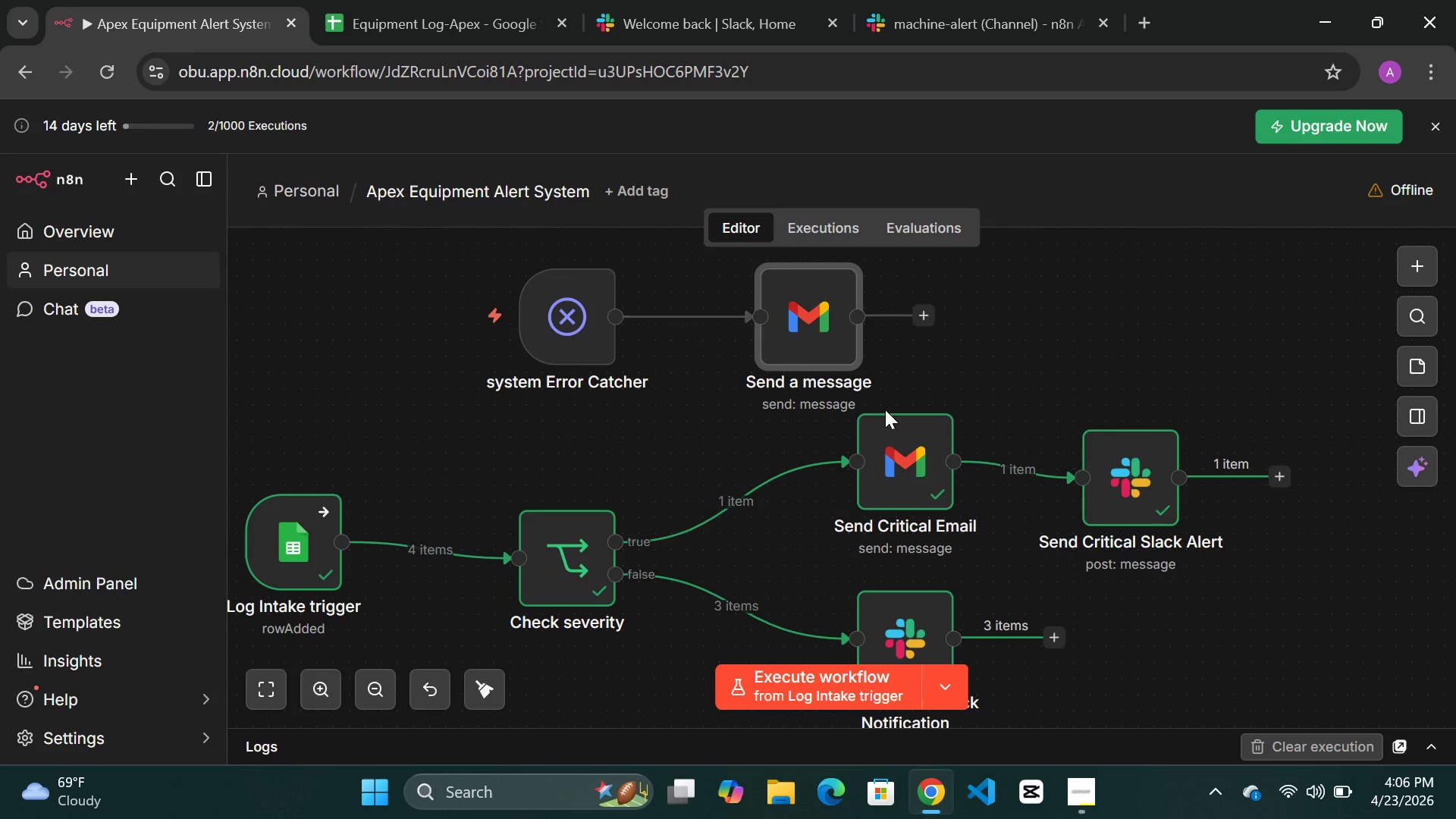 
wait(14.02)
 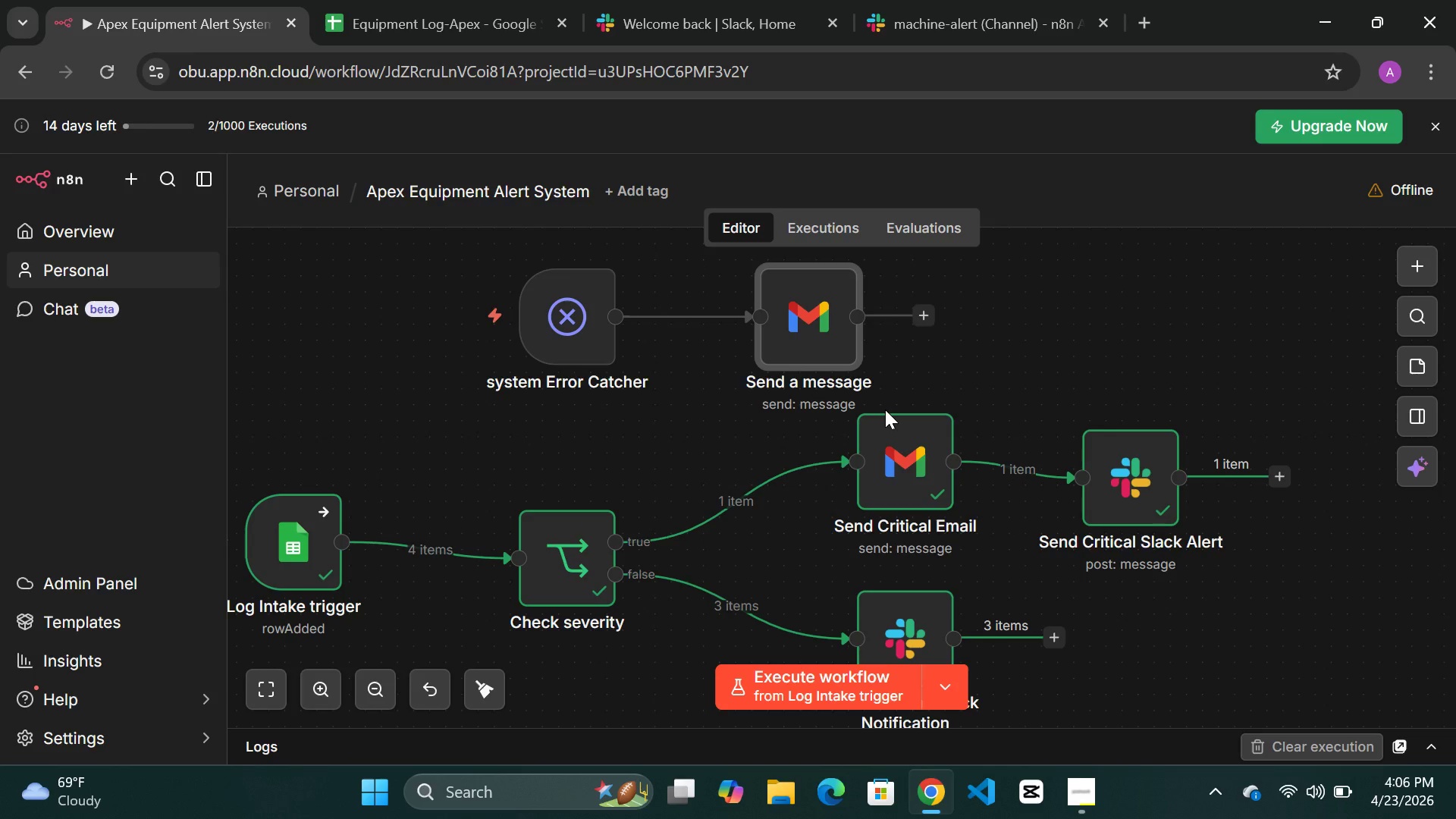 
left_click([1274, 473])
 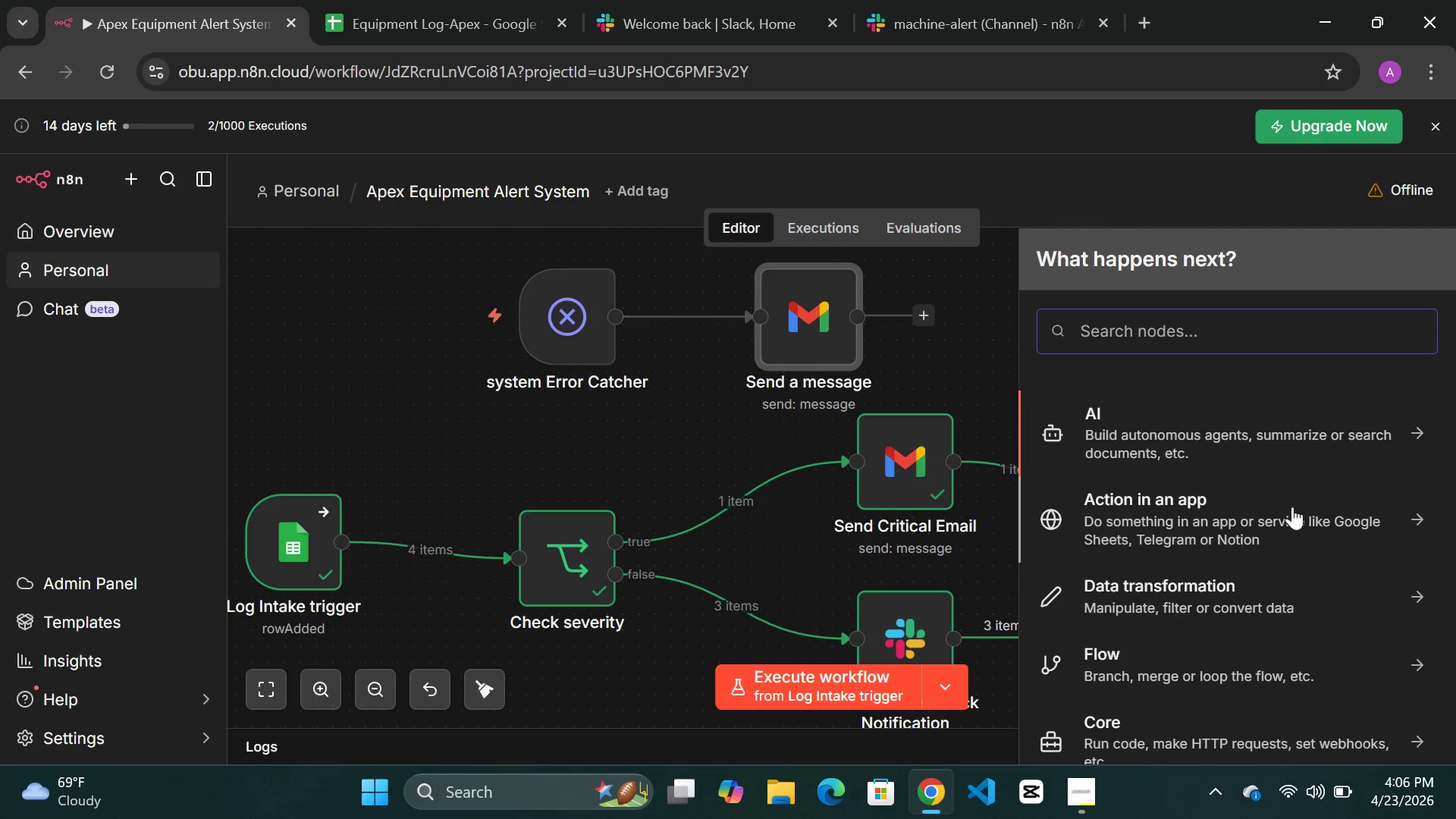 
wait(6.62)
 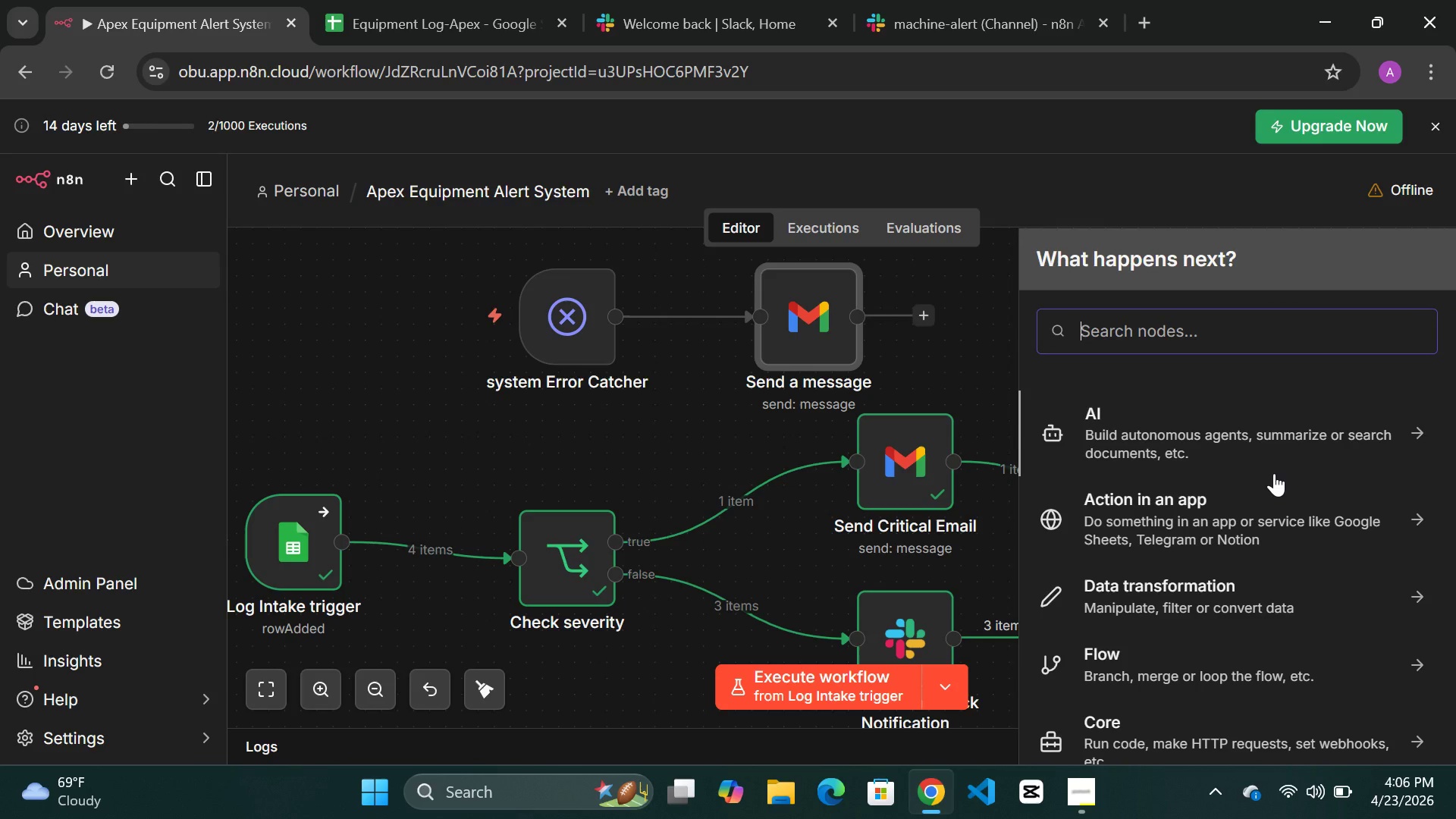 
type(if)
 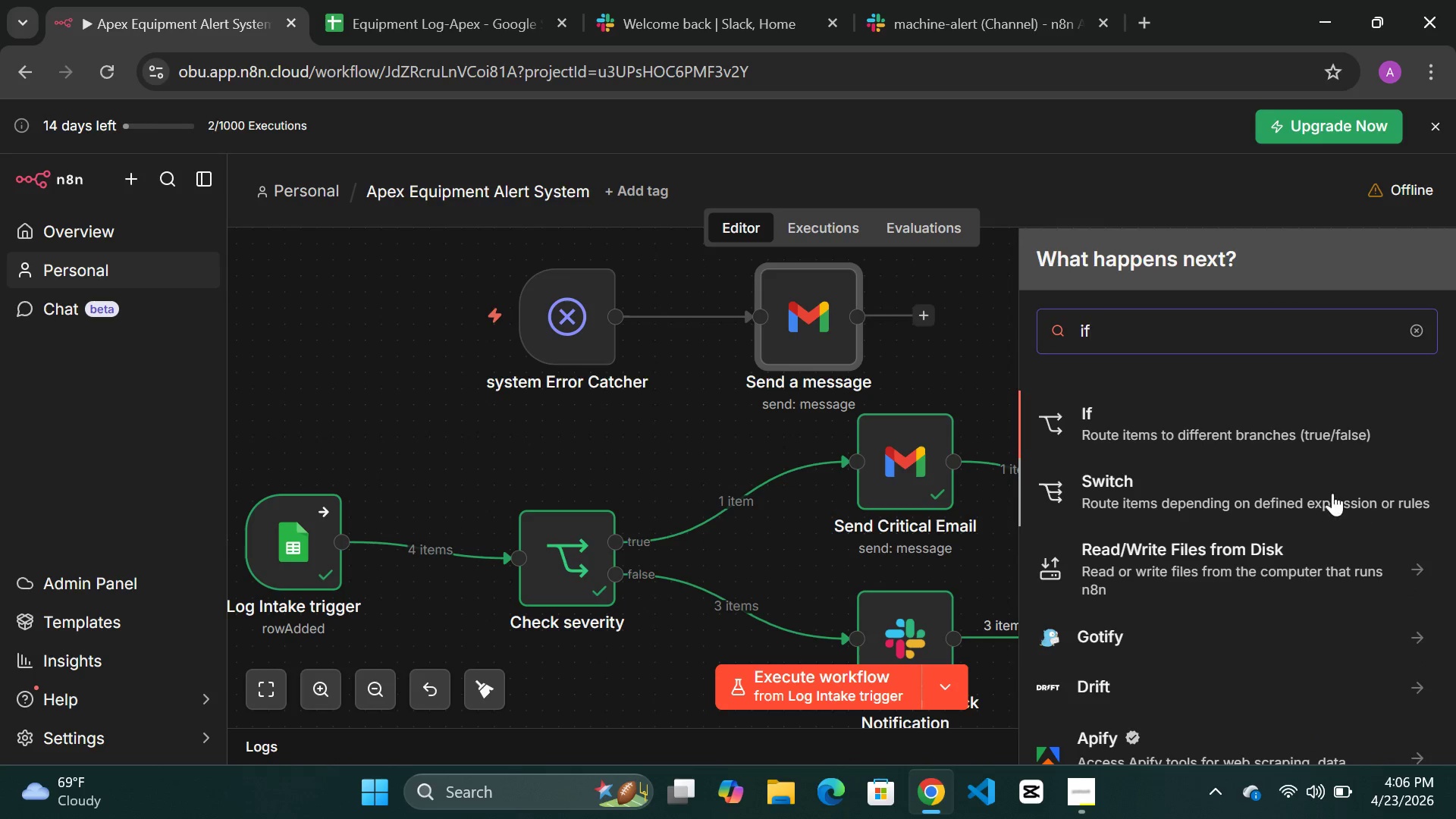 
left_click([1166, 433])
 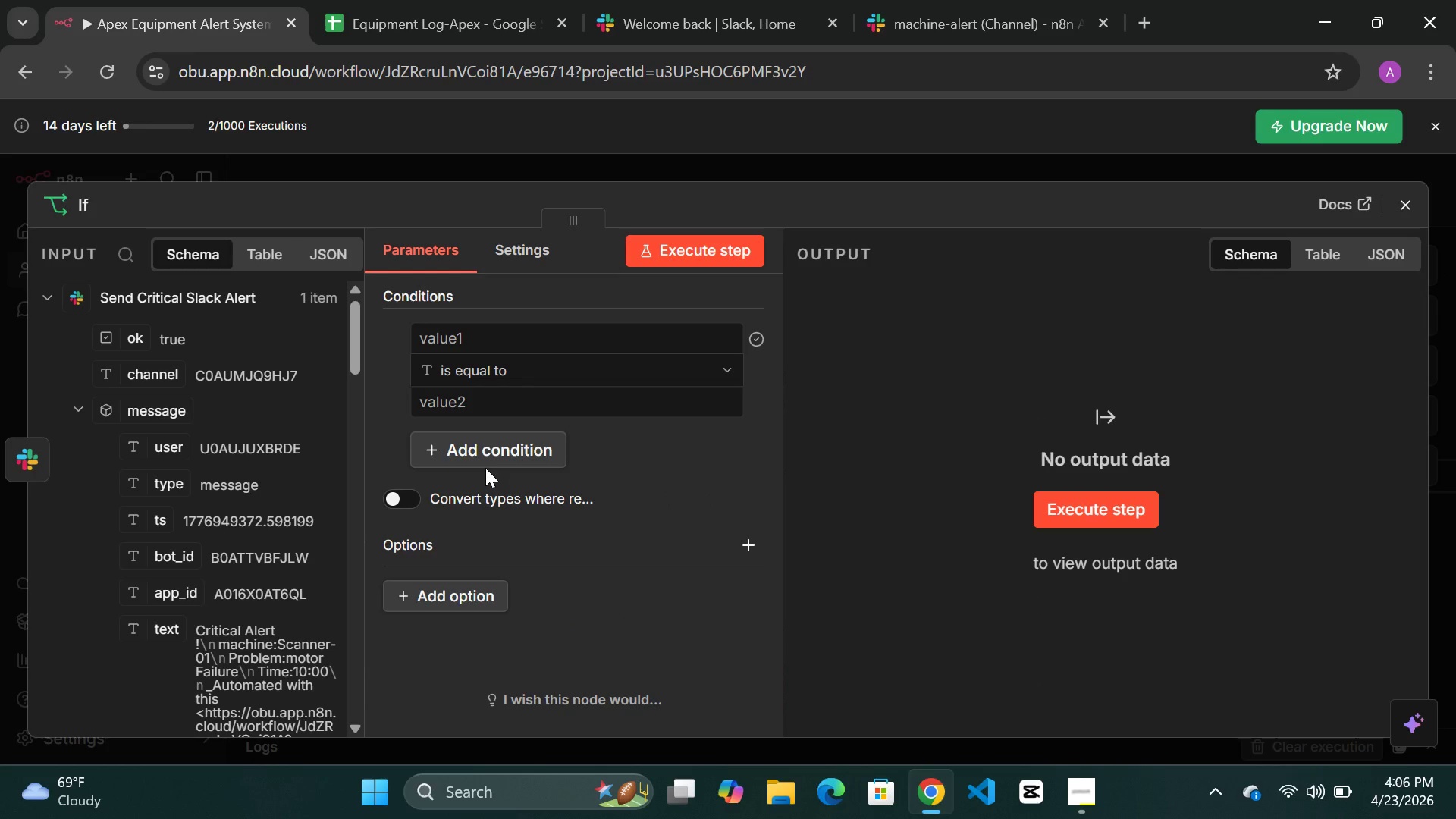 
wait(7.11)
 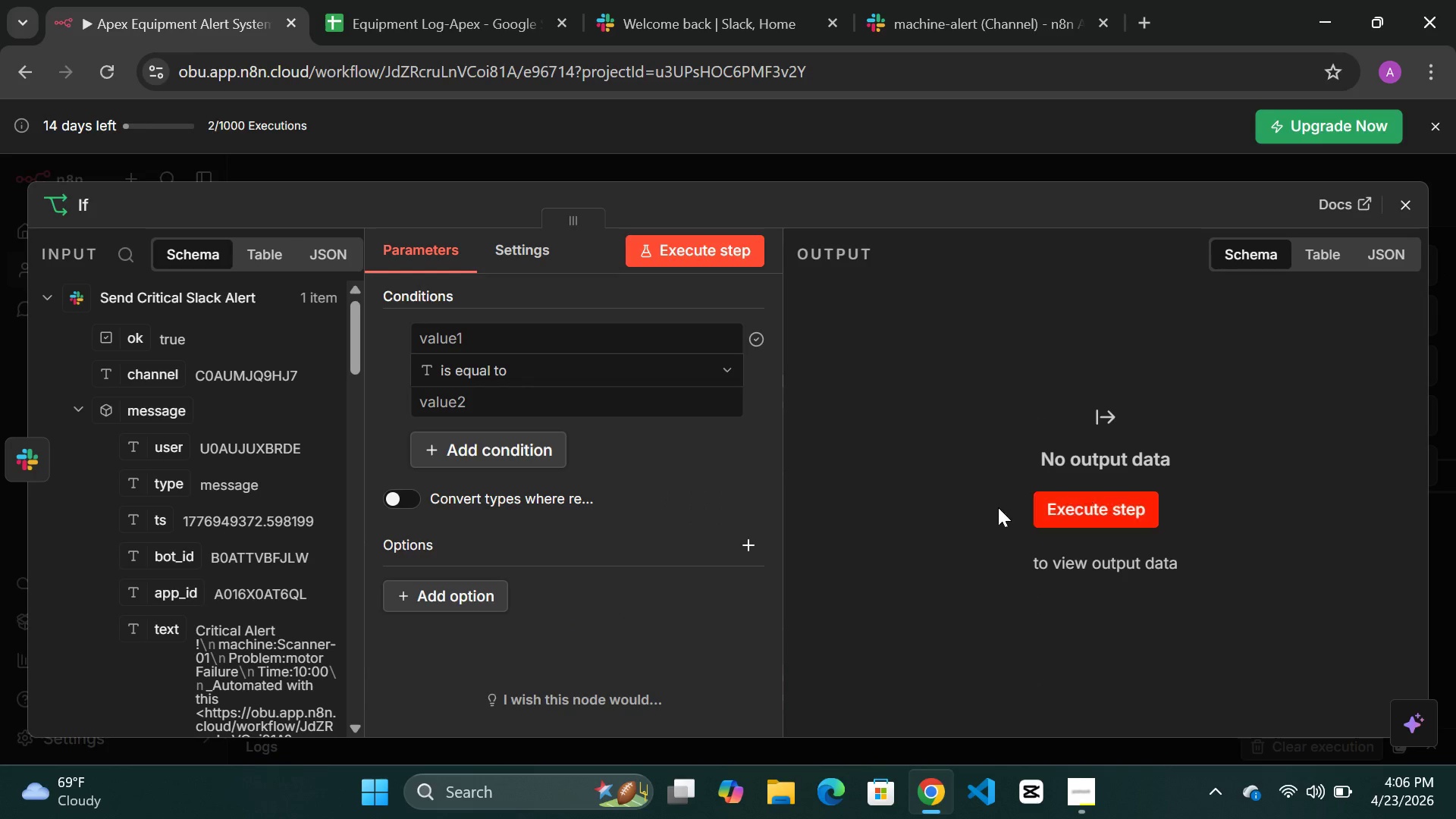 
left_click([77, 209])
 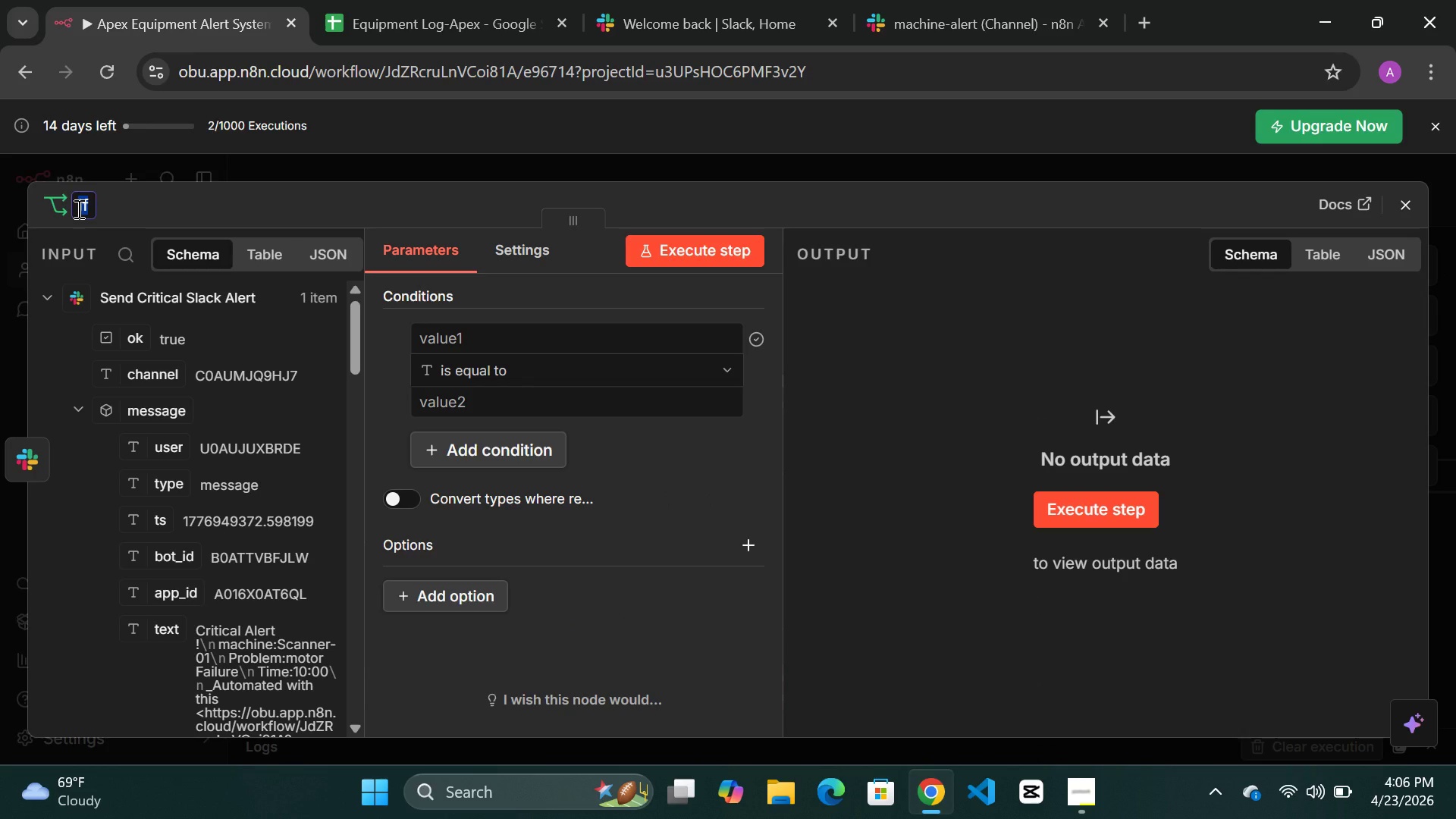 
type(Check slack failure)
 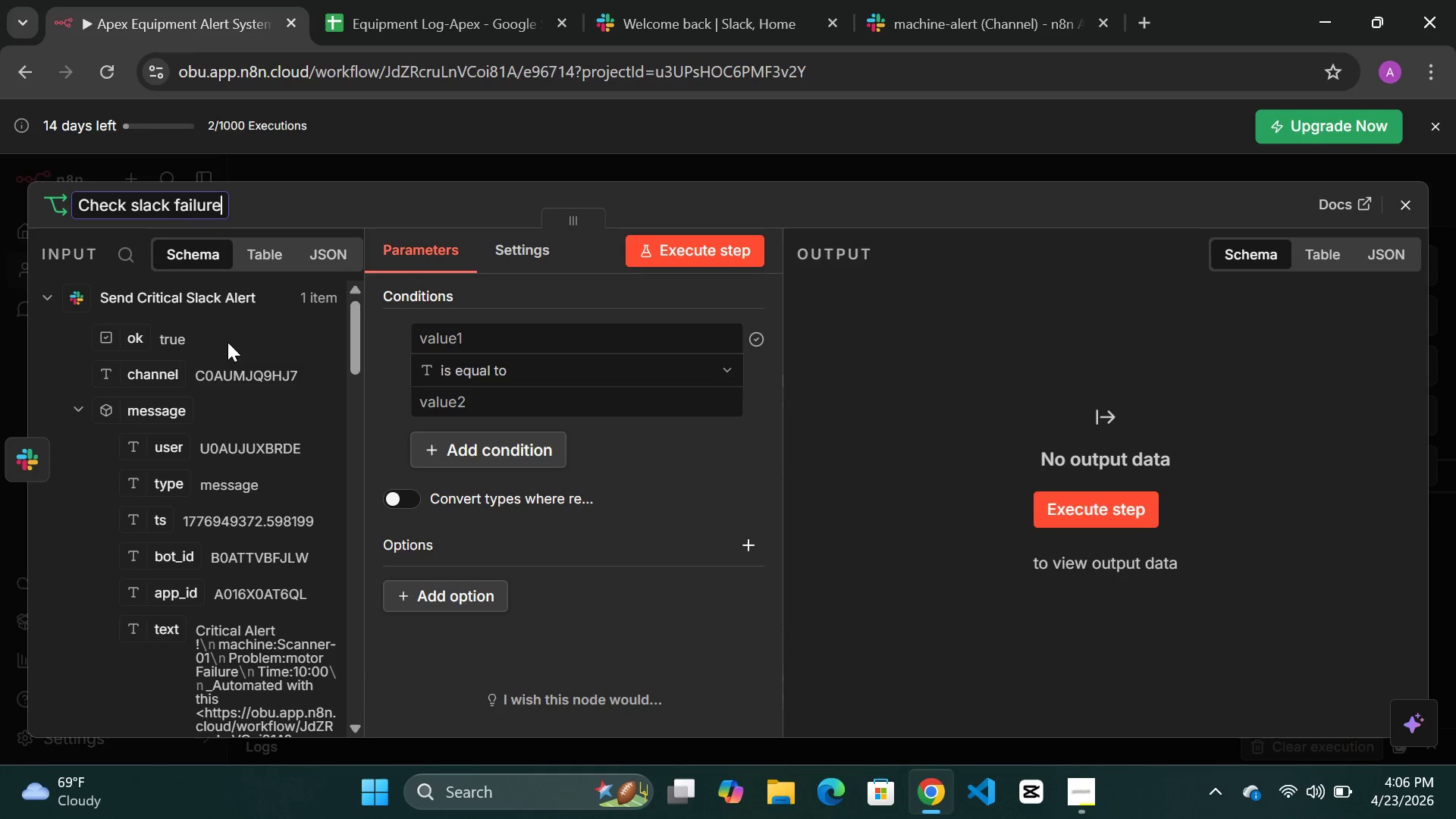 
wait(6.12)
 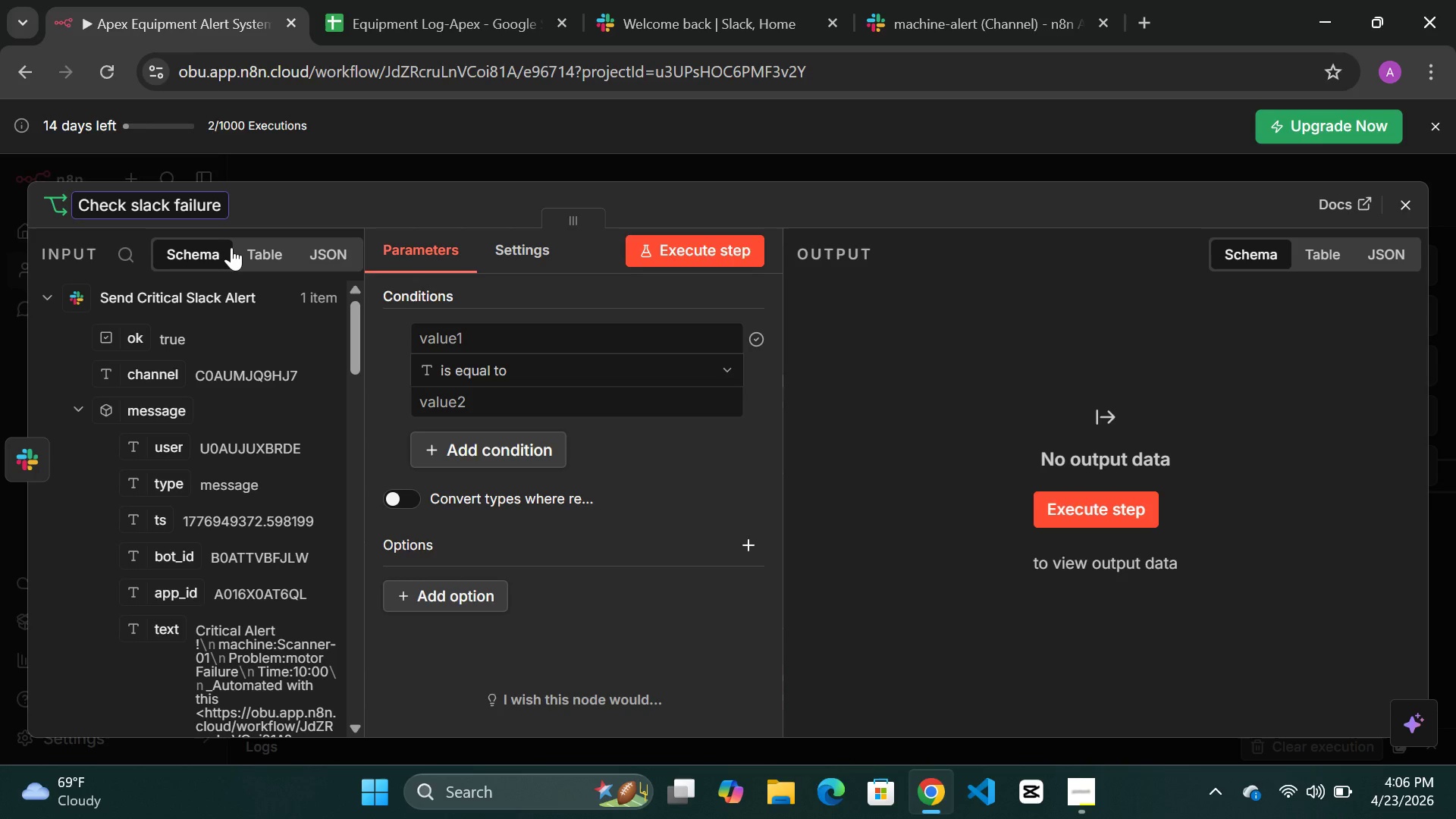 
left_click([456, 334])
 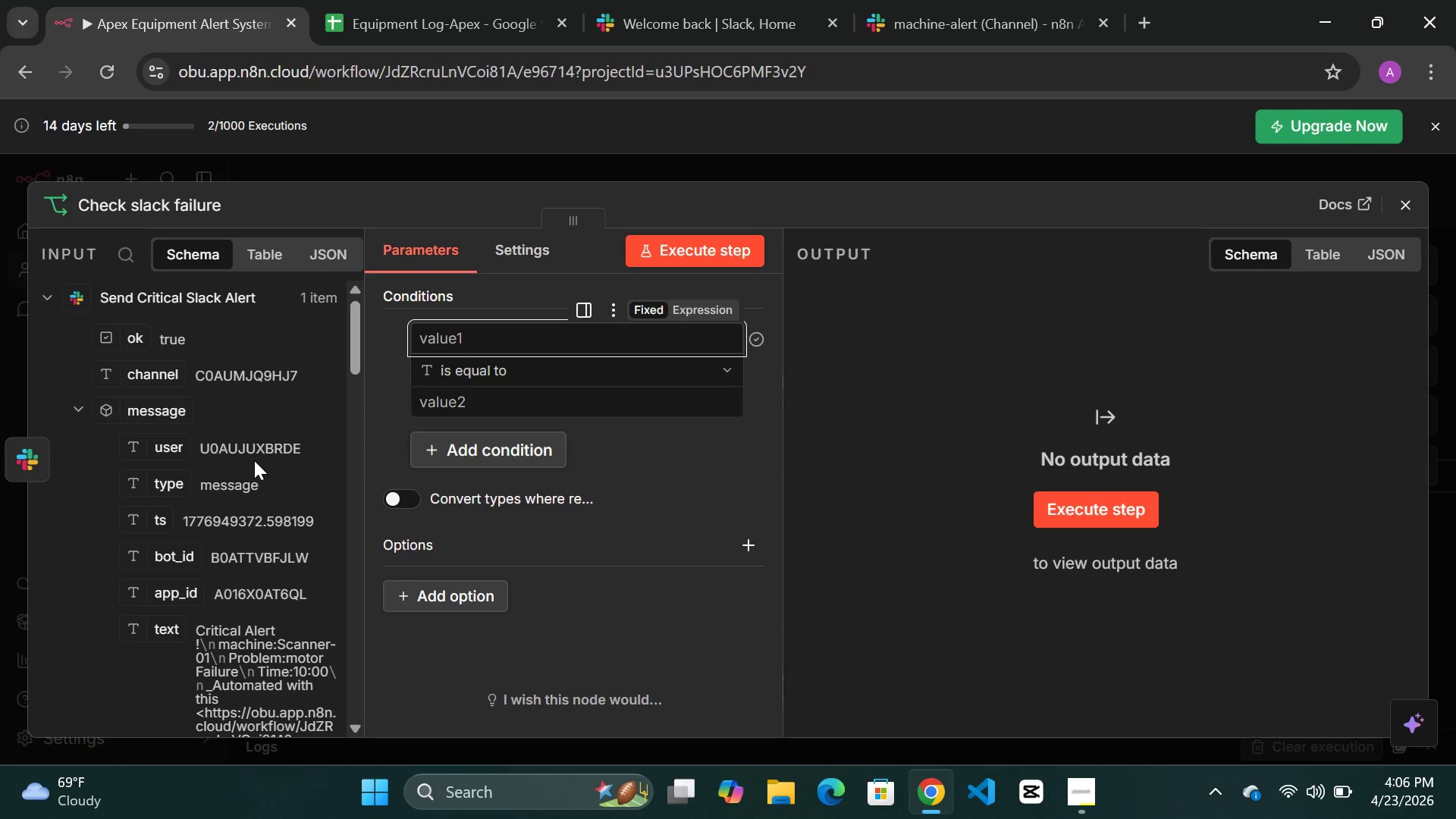 
scroll: coordinate [253, 462], scroll_direction: down, amount: 12.0
 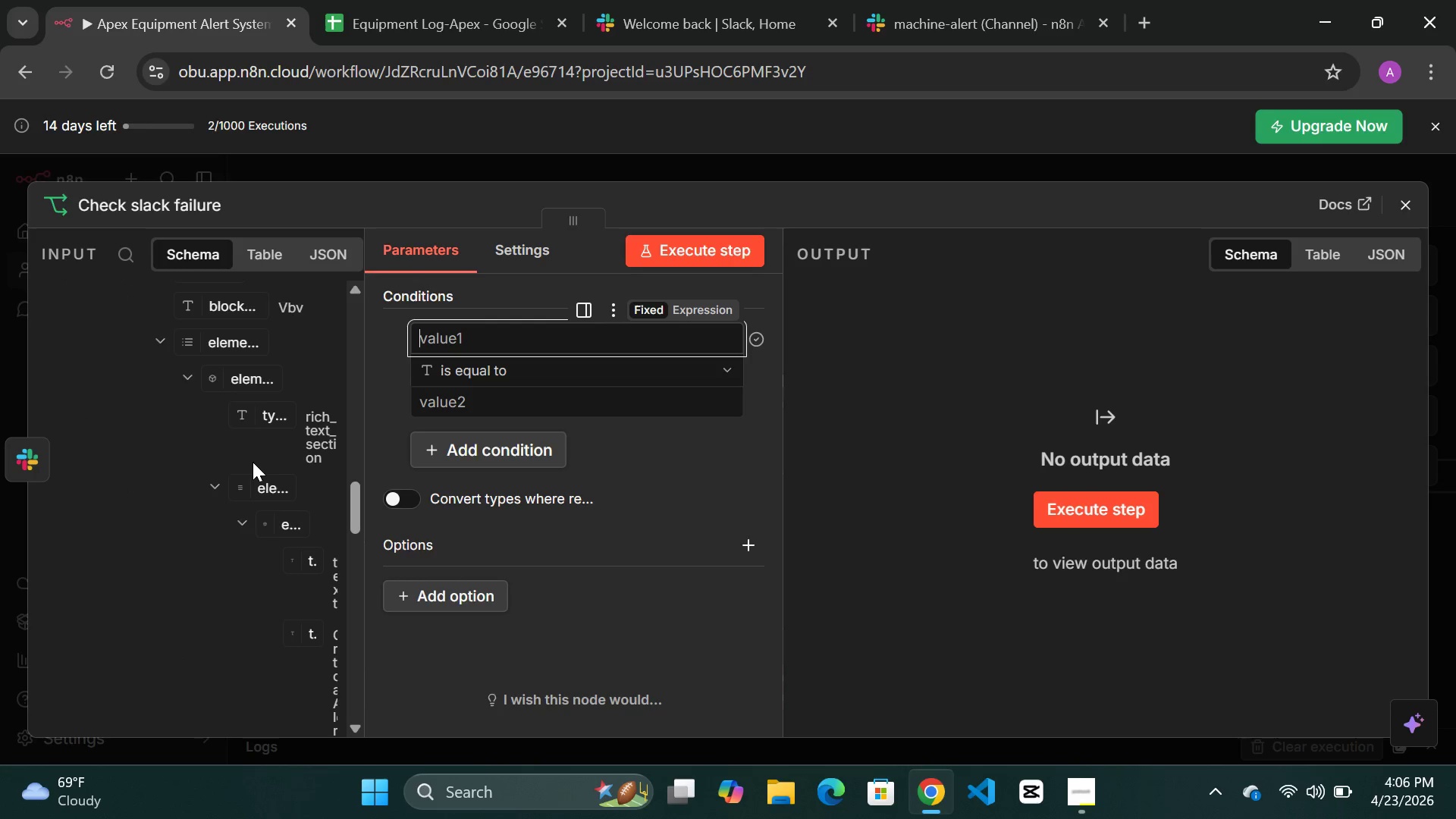 
scroll: coordinate [253, 462], scroll_direction: up, amount: 17.0
 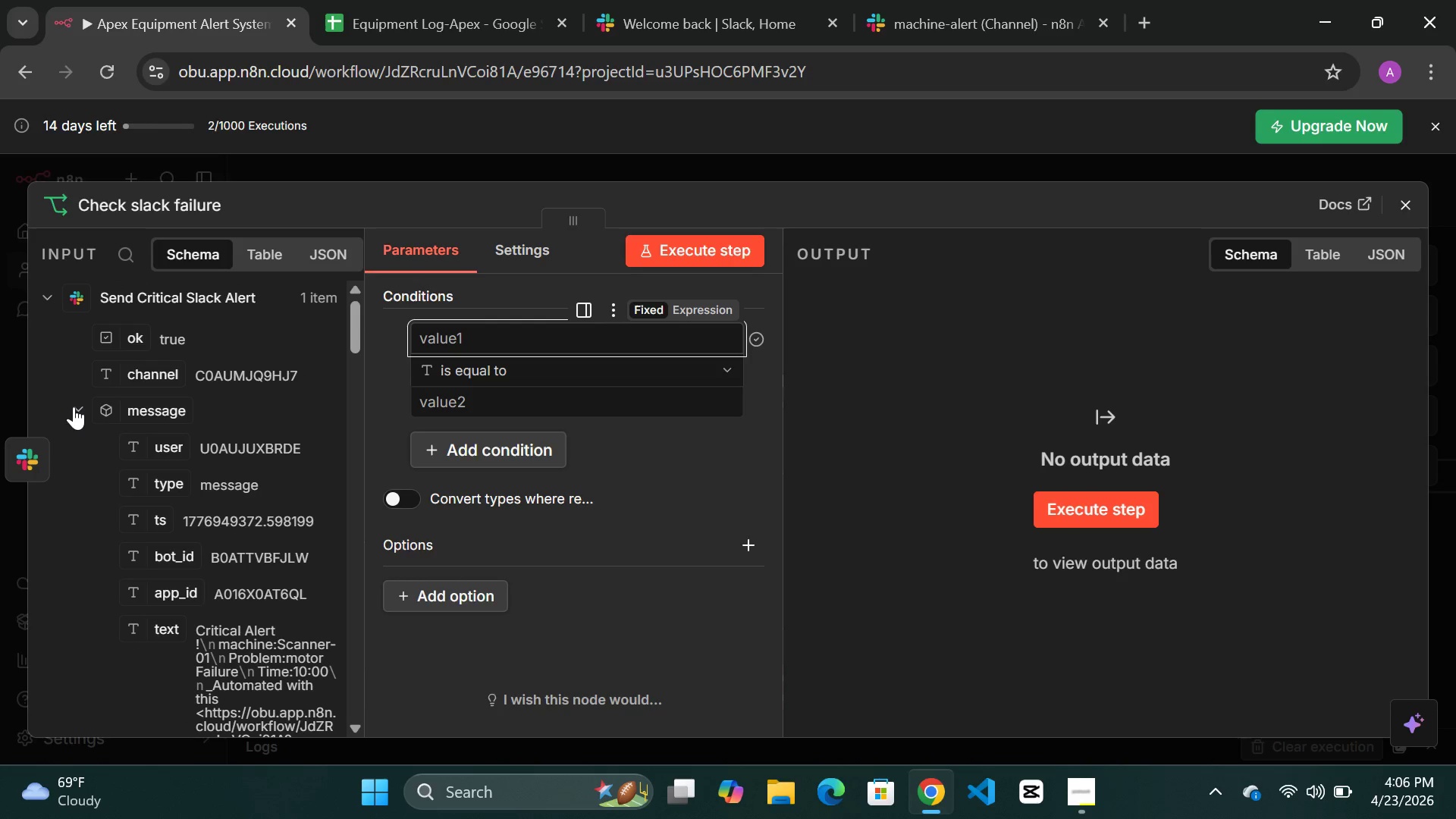 
left_click([74, 406])
 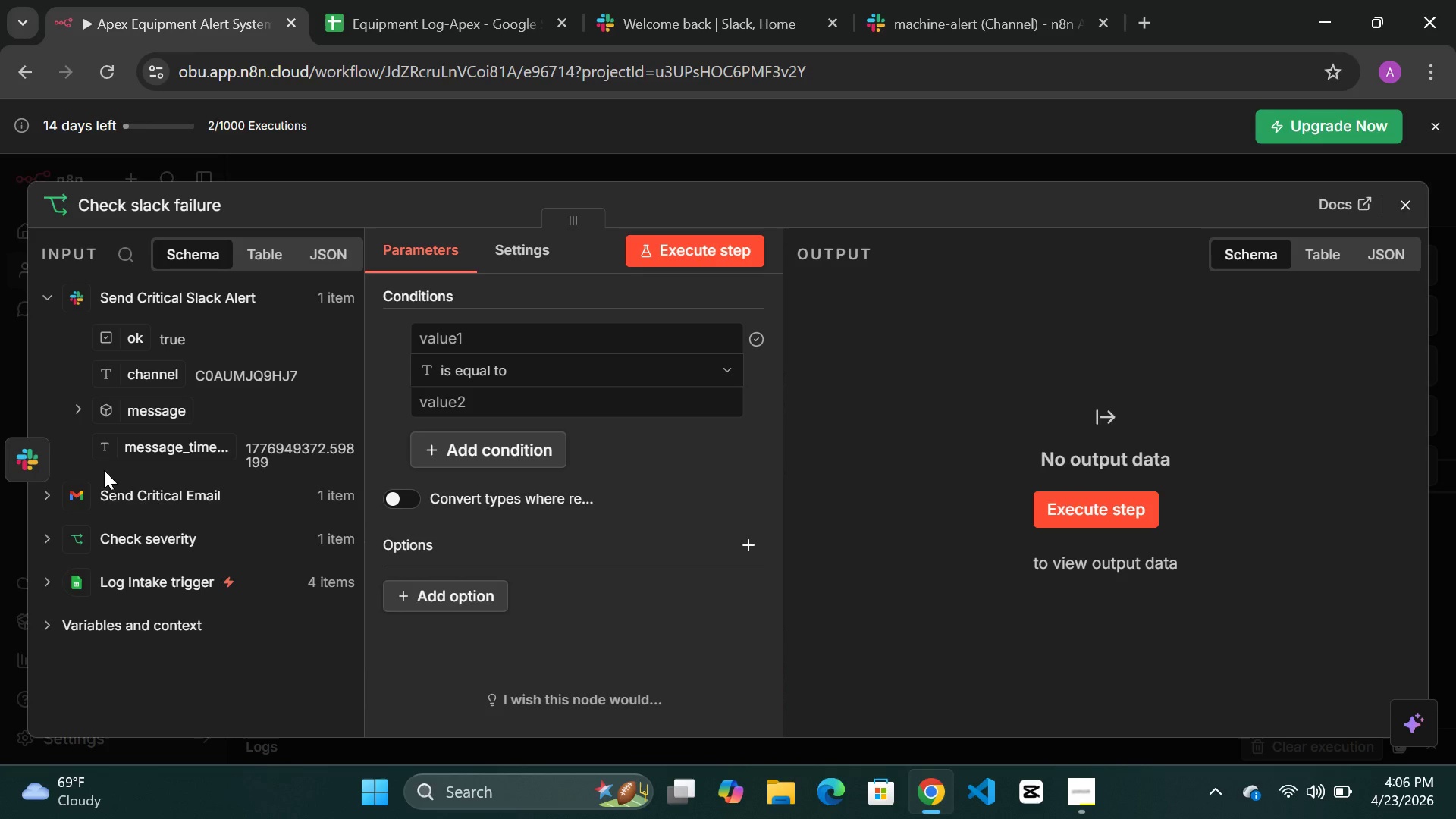 
left_click([129, 488])
 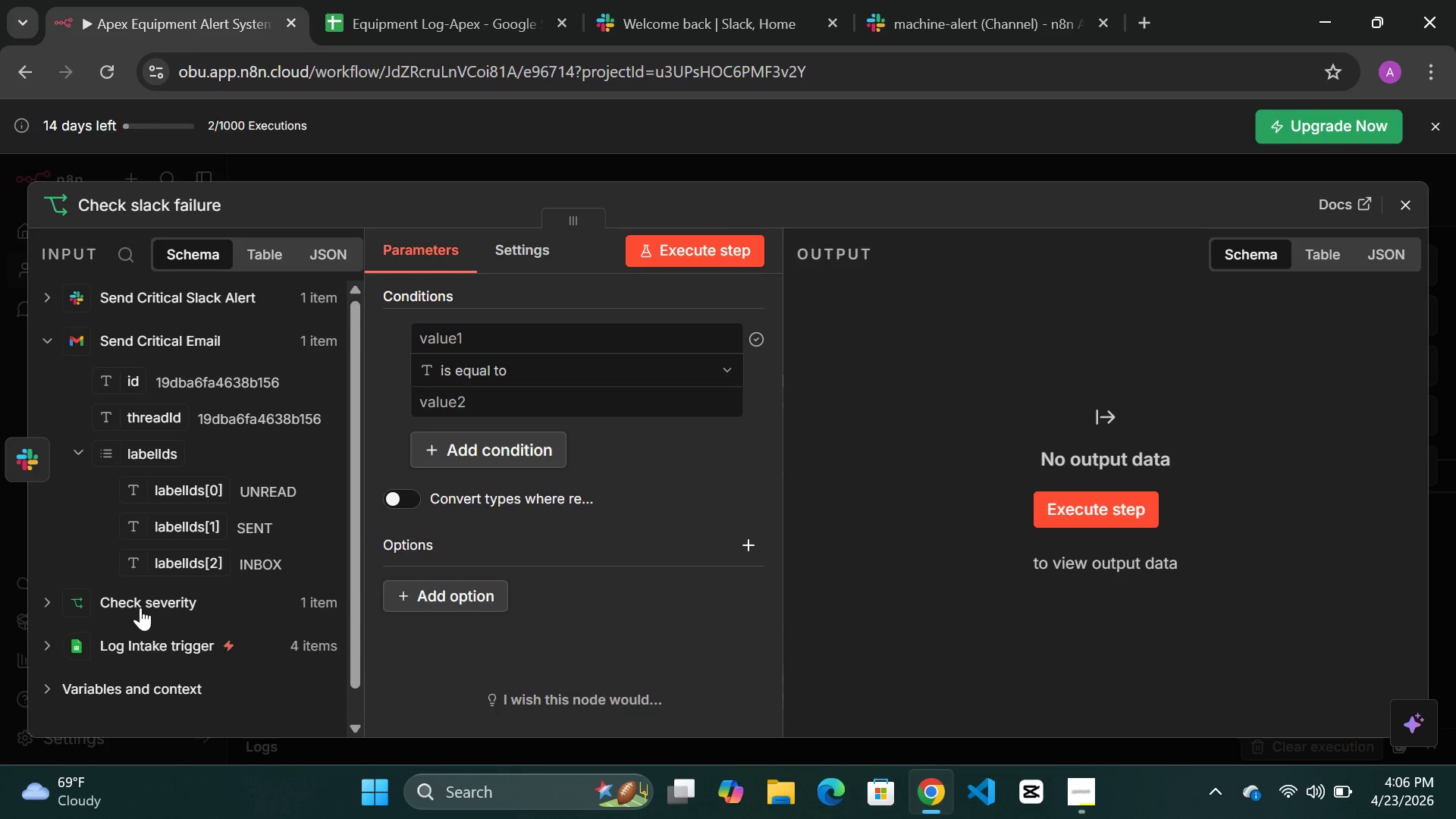 
left_click([146, 600])
 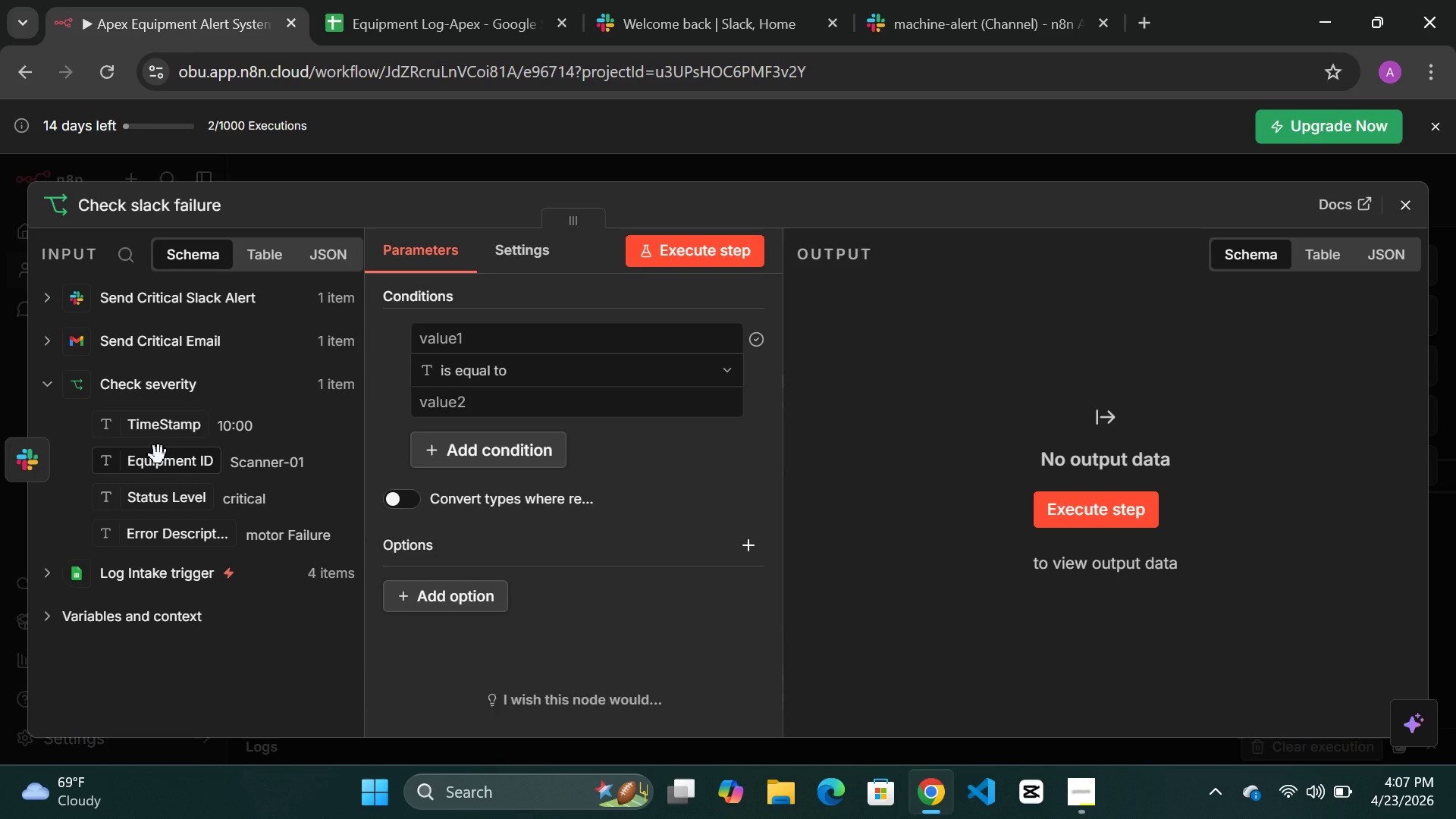 
wait(9.06)
 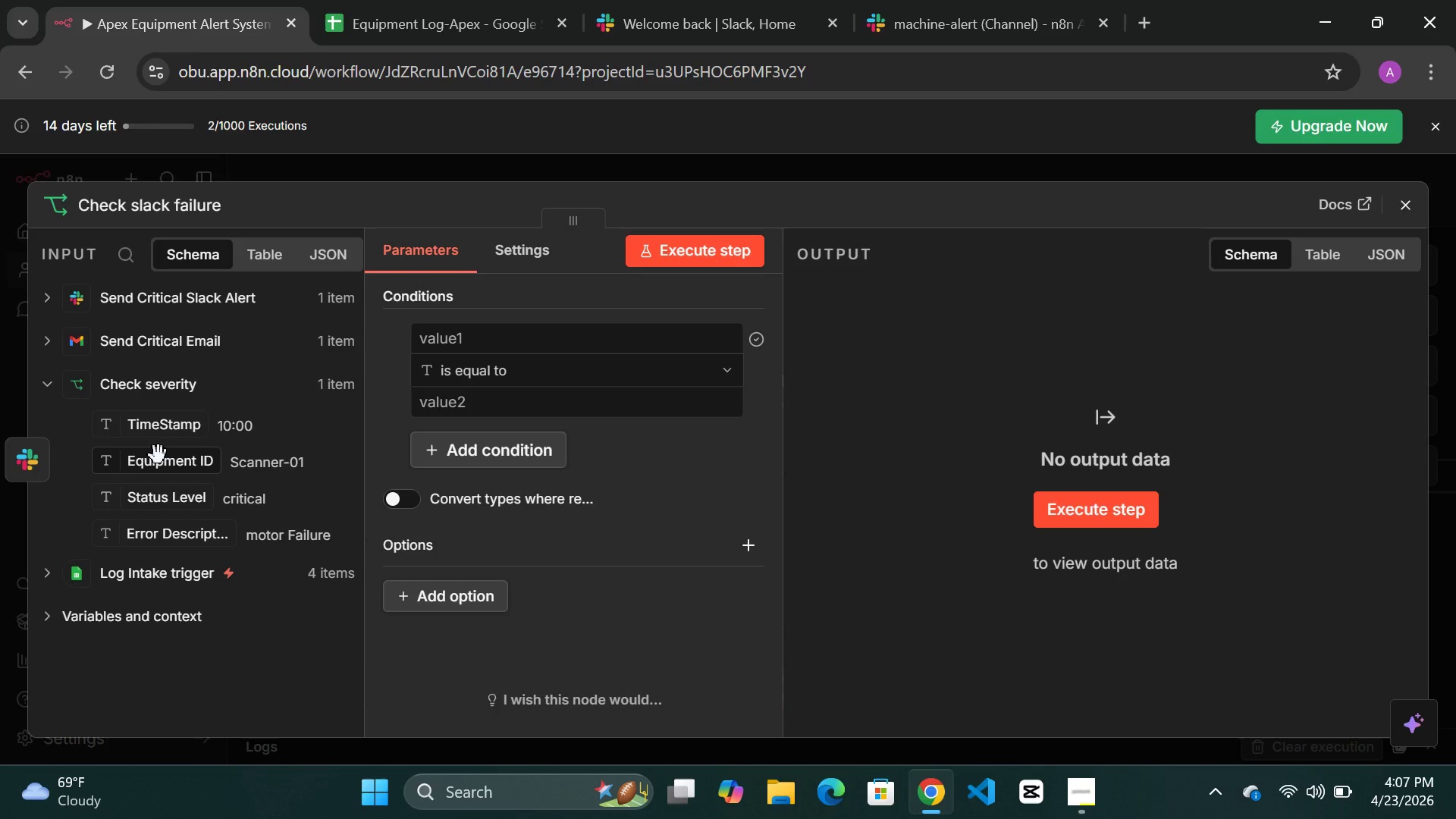 
scroll: coordinate [156, 393], scroll_direction: up, amount: 3.0
 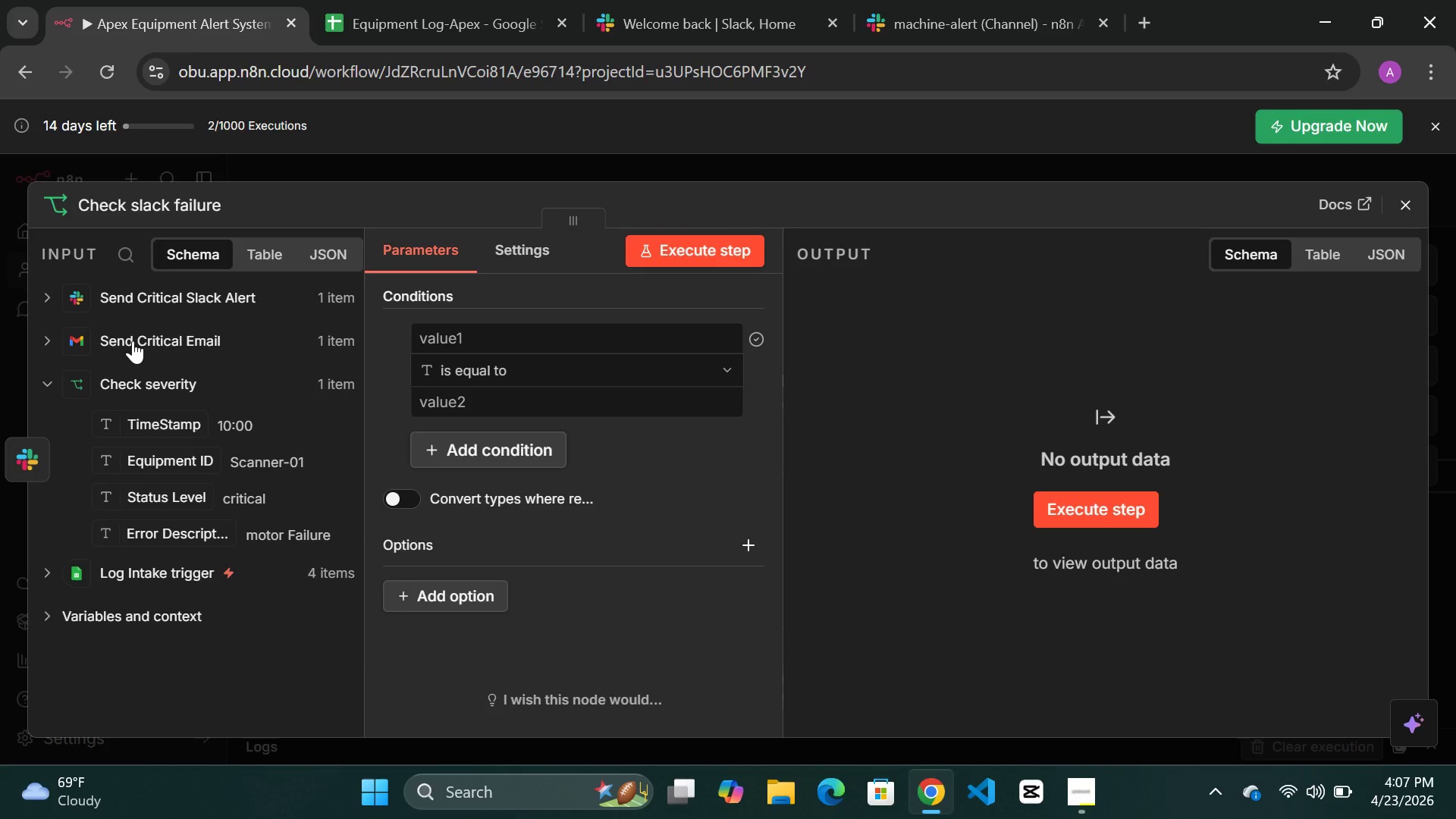 
left_click([133, 340])
 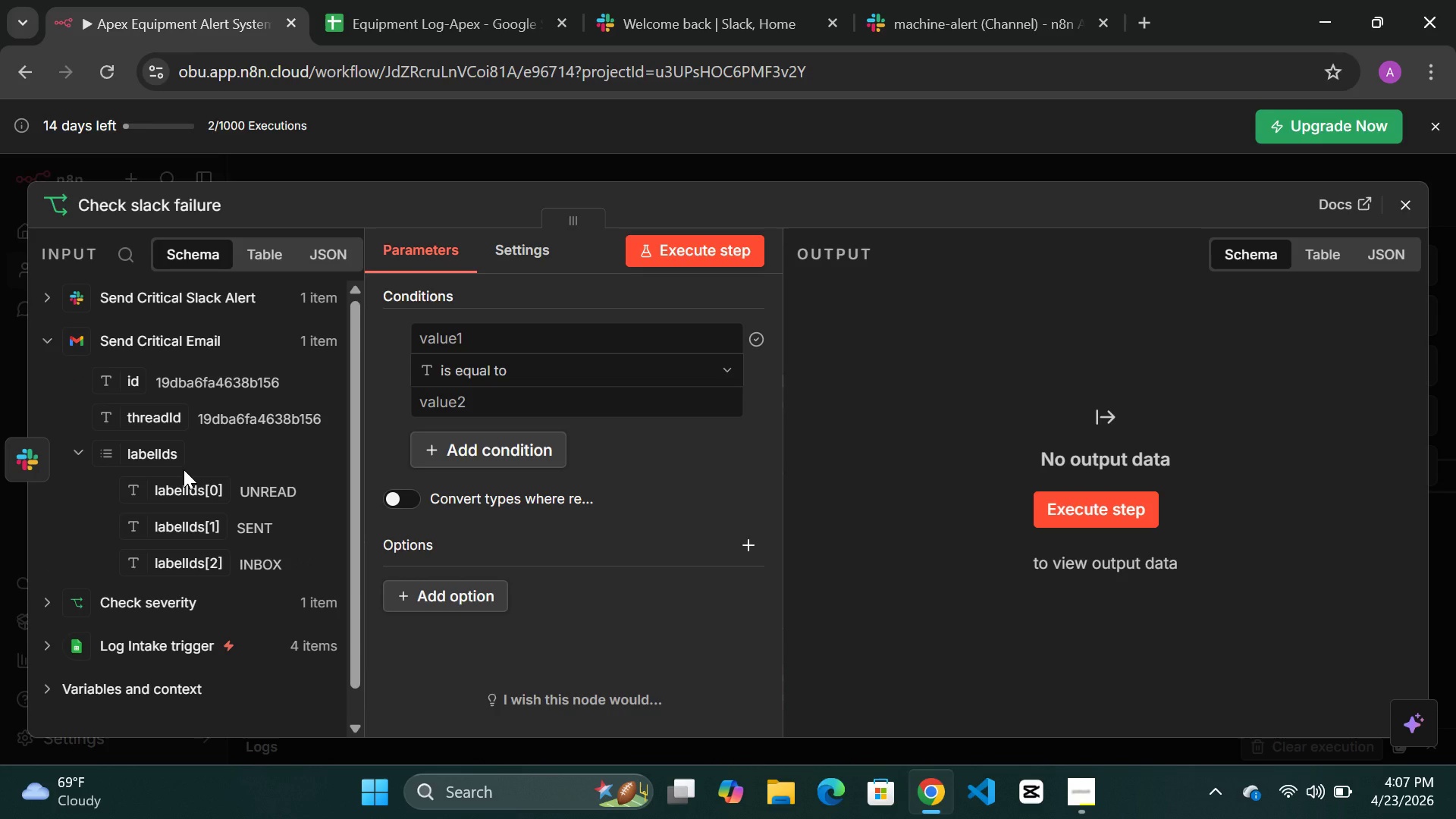 
scroll: coordinate [140, 554], scroll_direction: down, amount: 5.0
 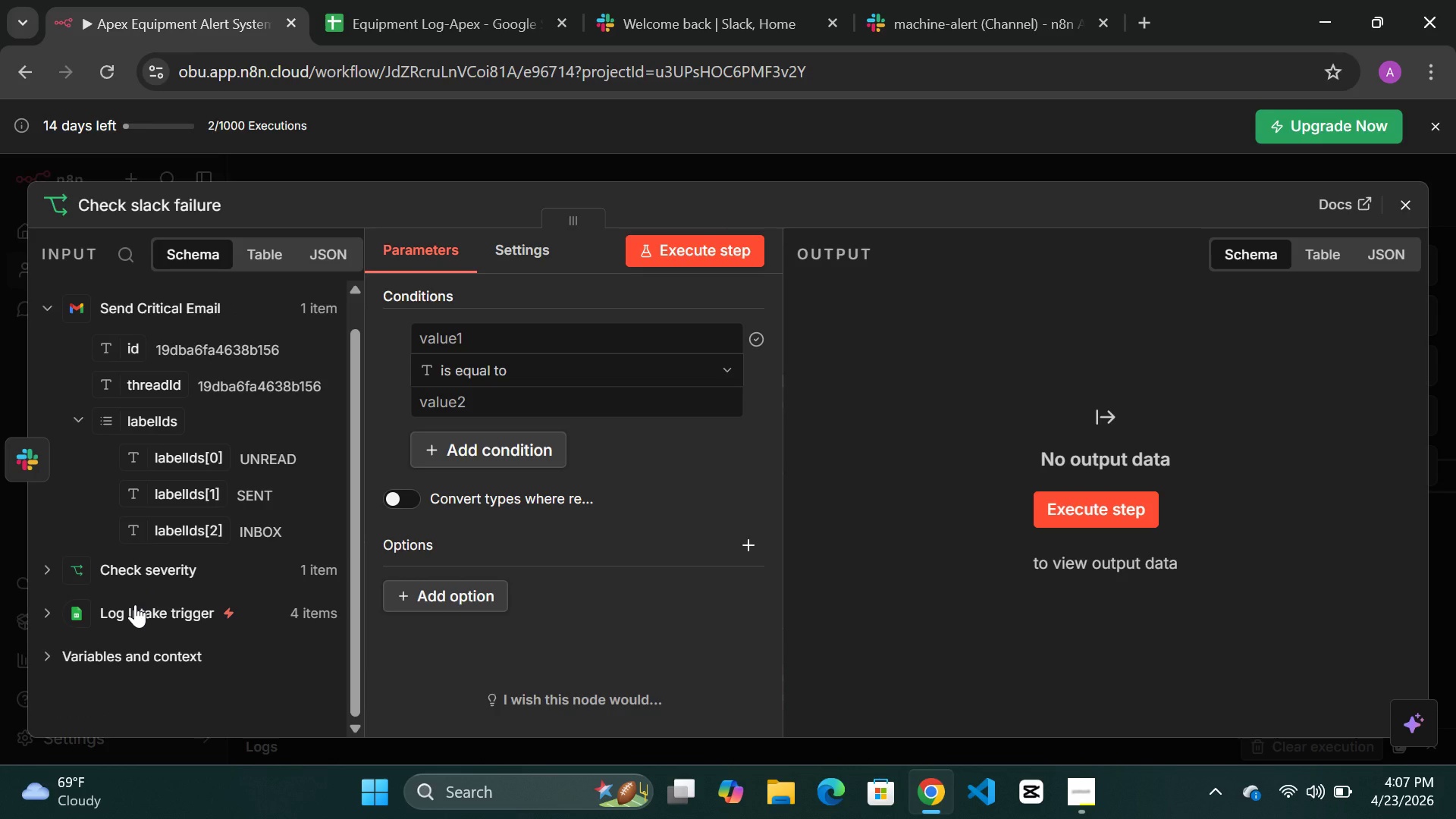 
left_click([135, 604])
 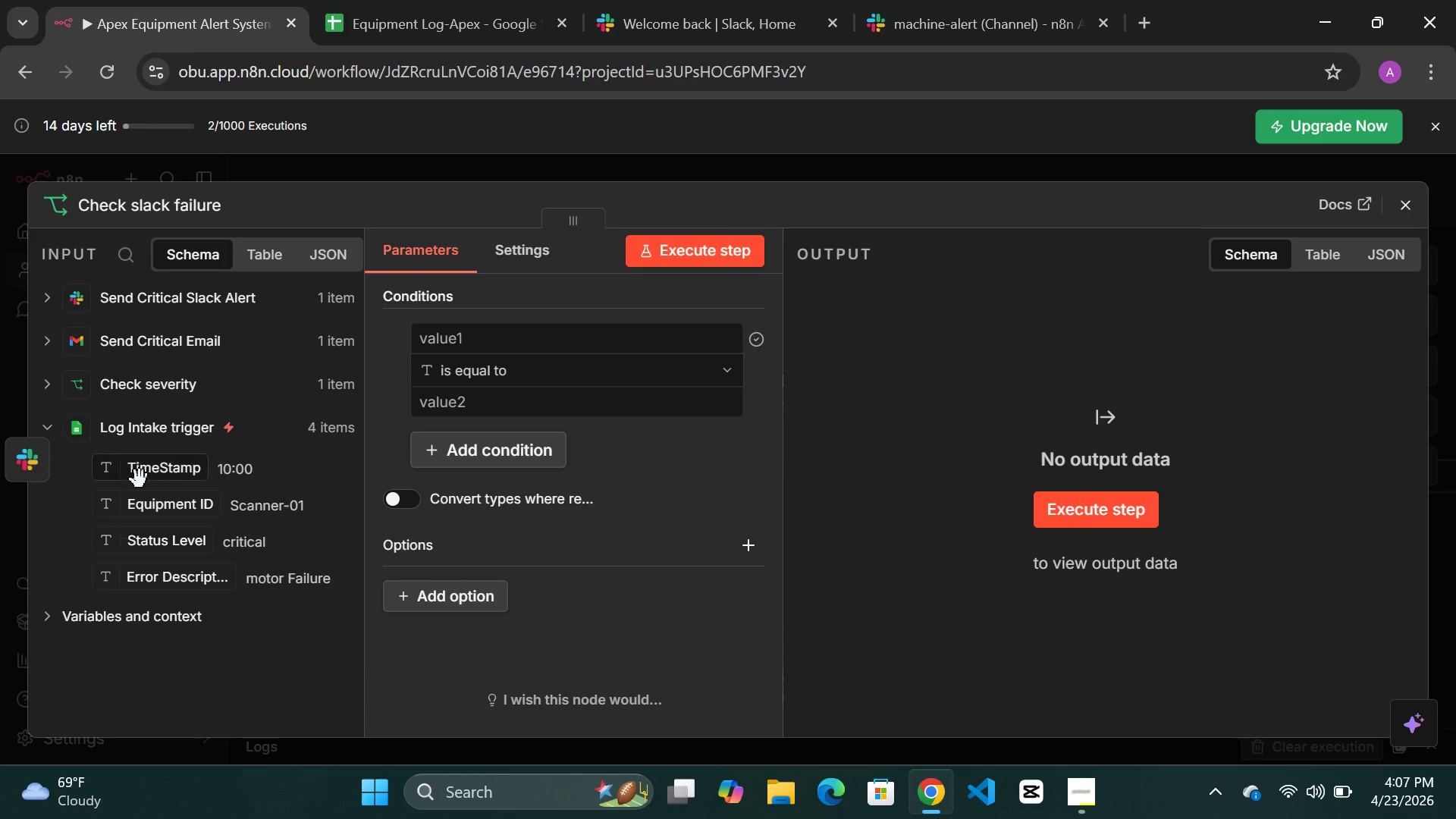 
left_click([121, 378])
 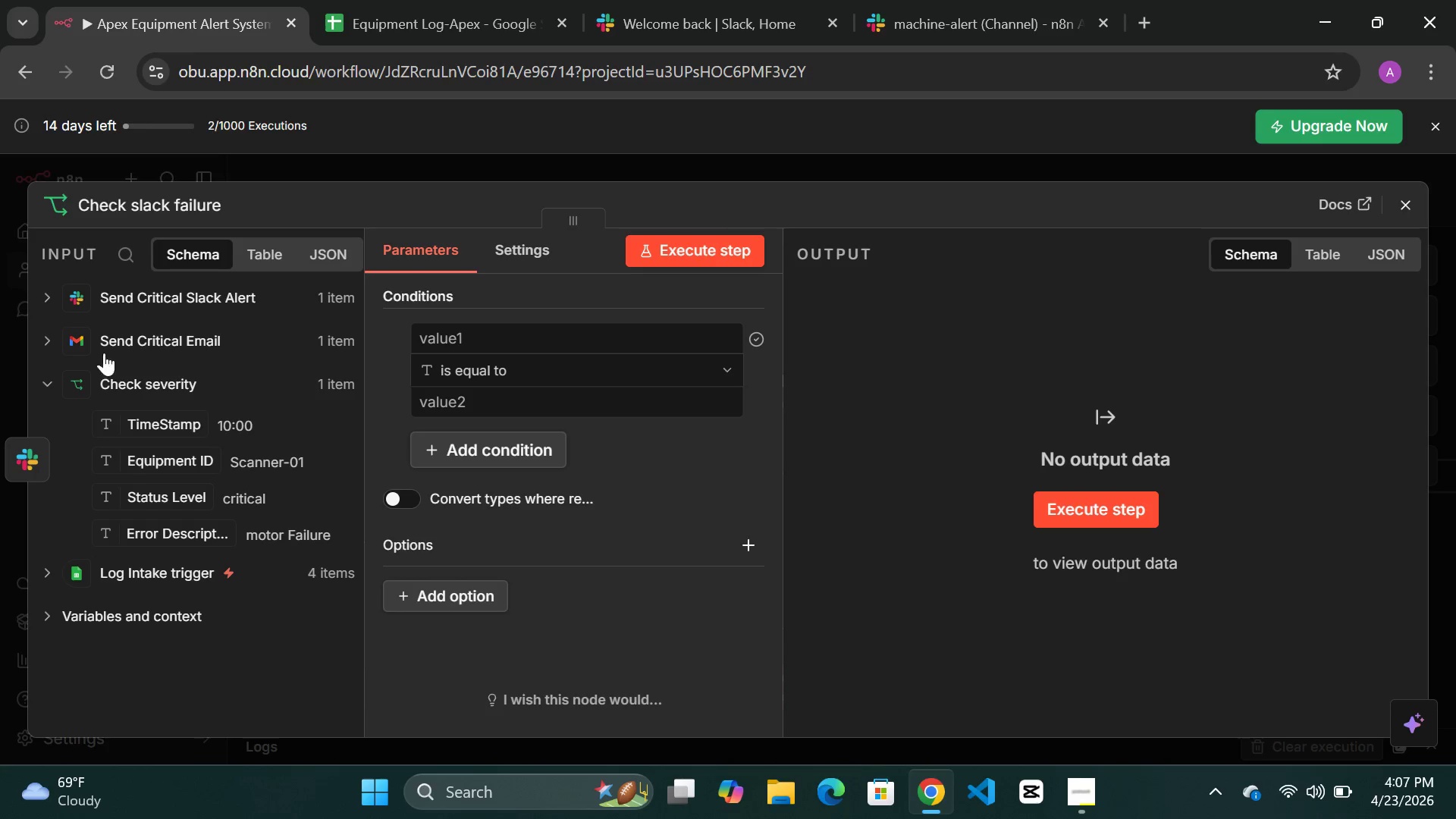 
left_click([122, 336])
 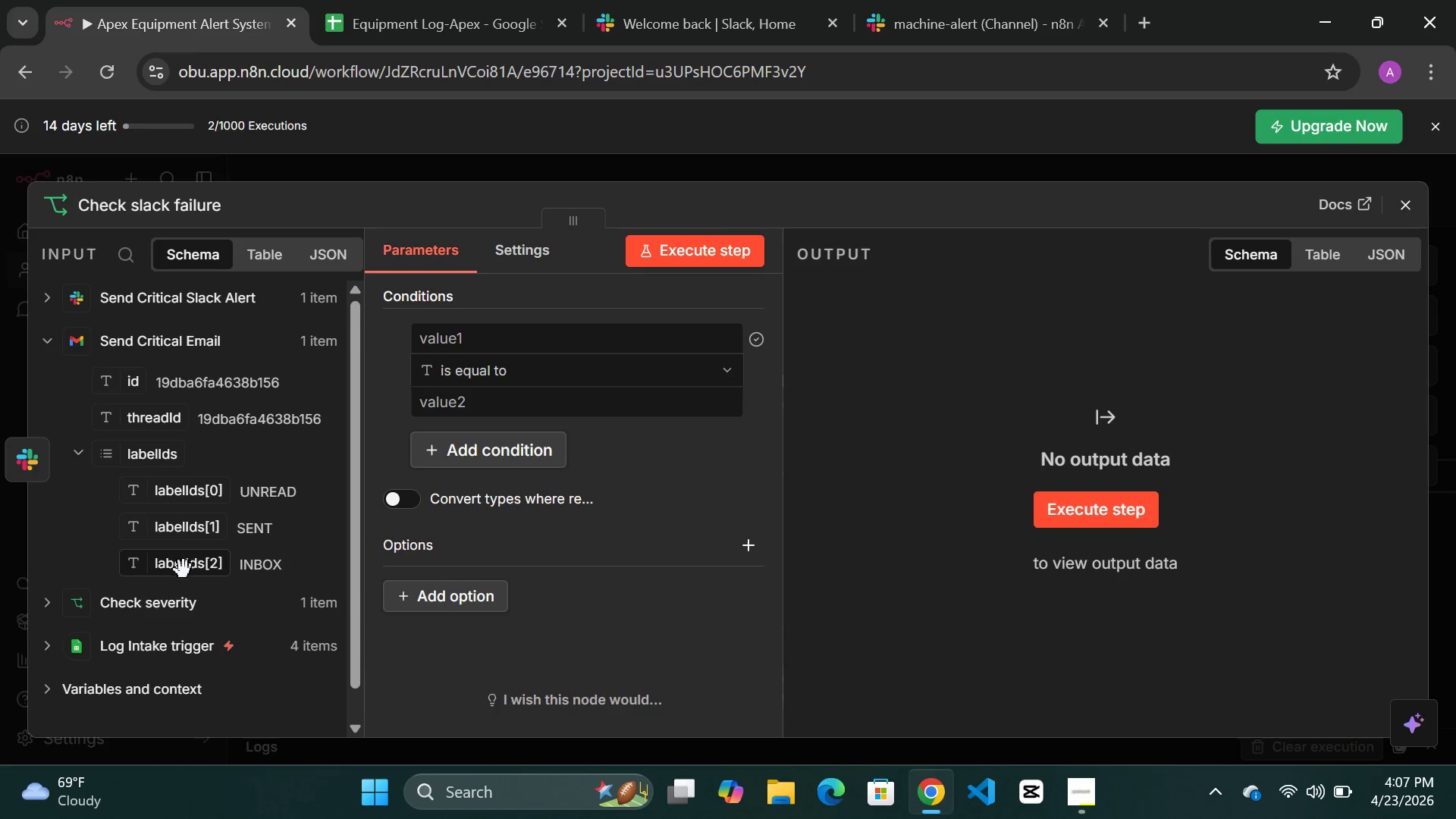 
scroll: coordinate [155, 459], scroll_direction: up, amount: 3.0
 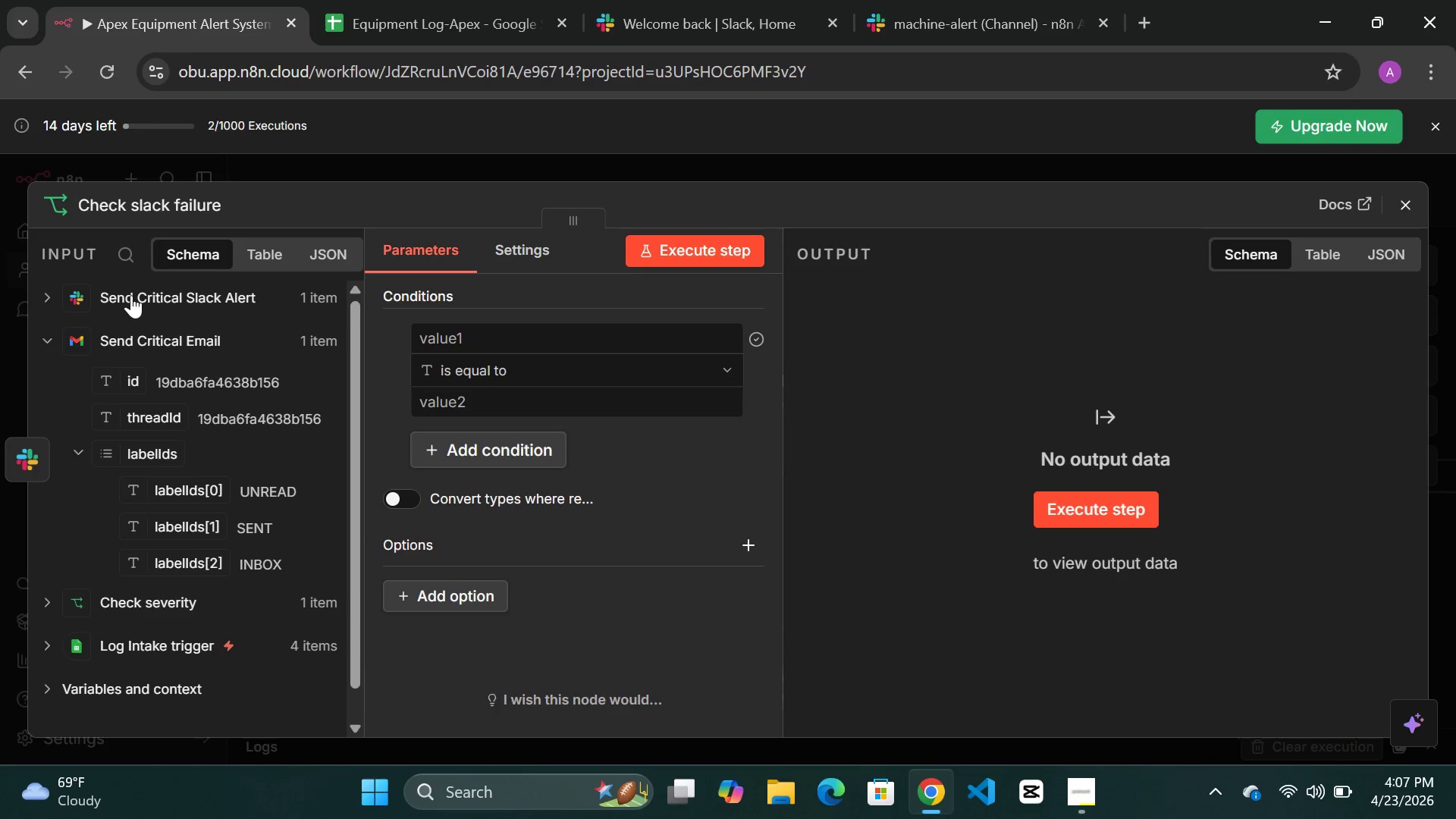 
left_click([130, 292])
 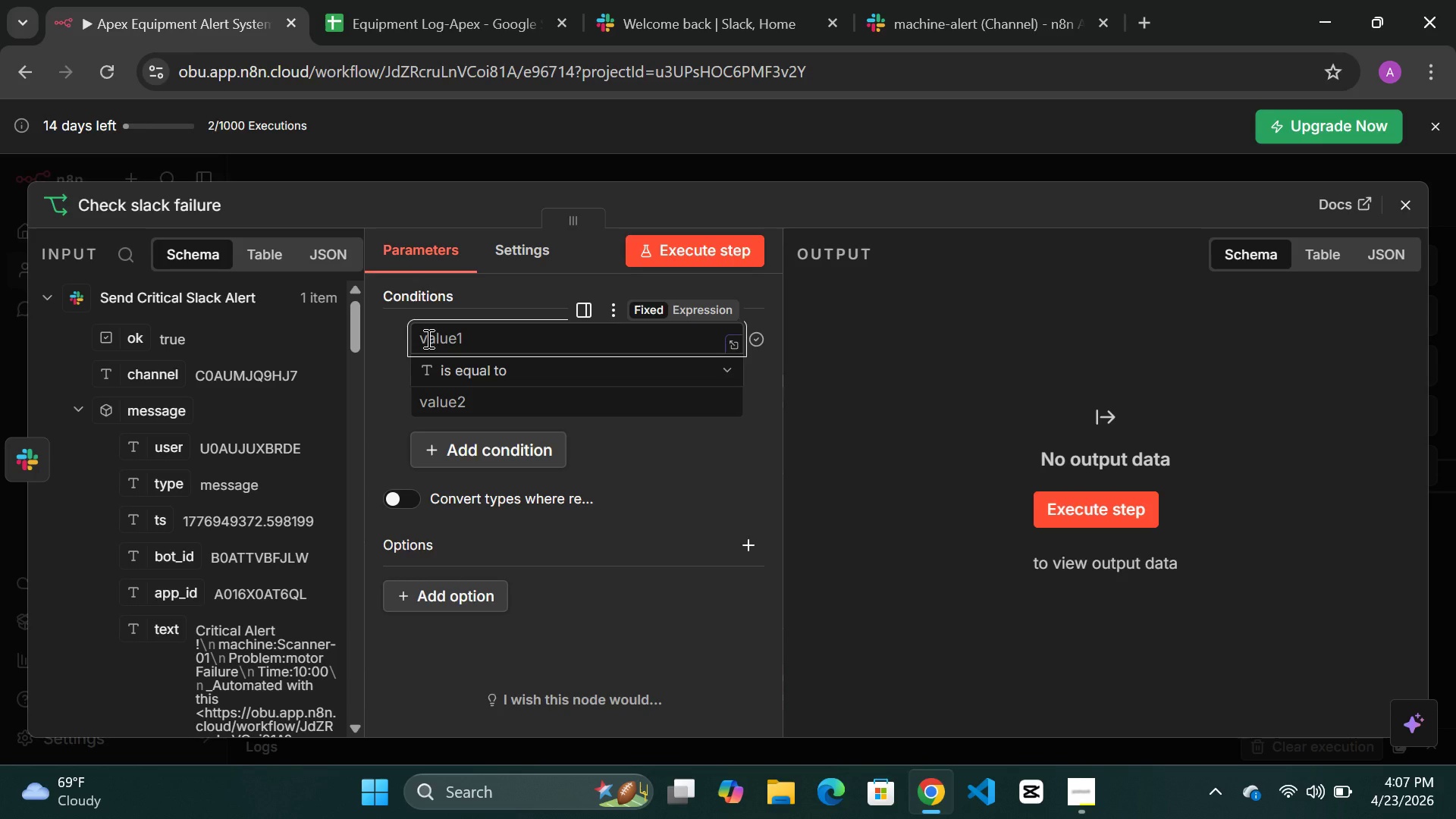 
wait(6.67)
 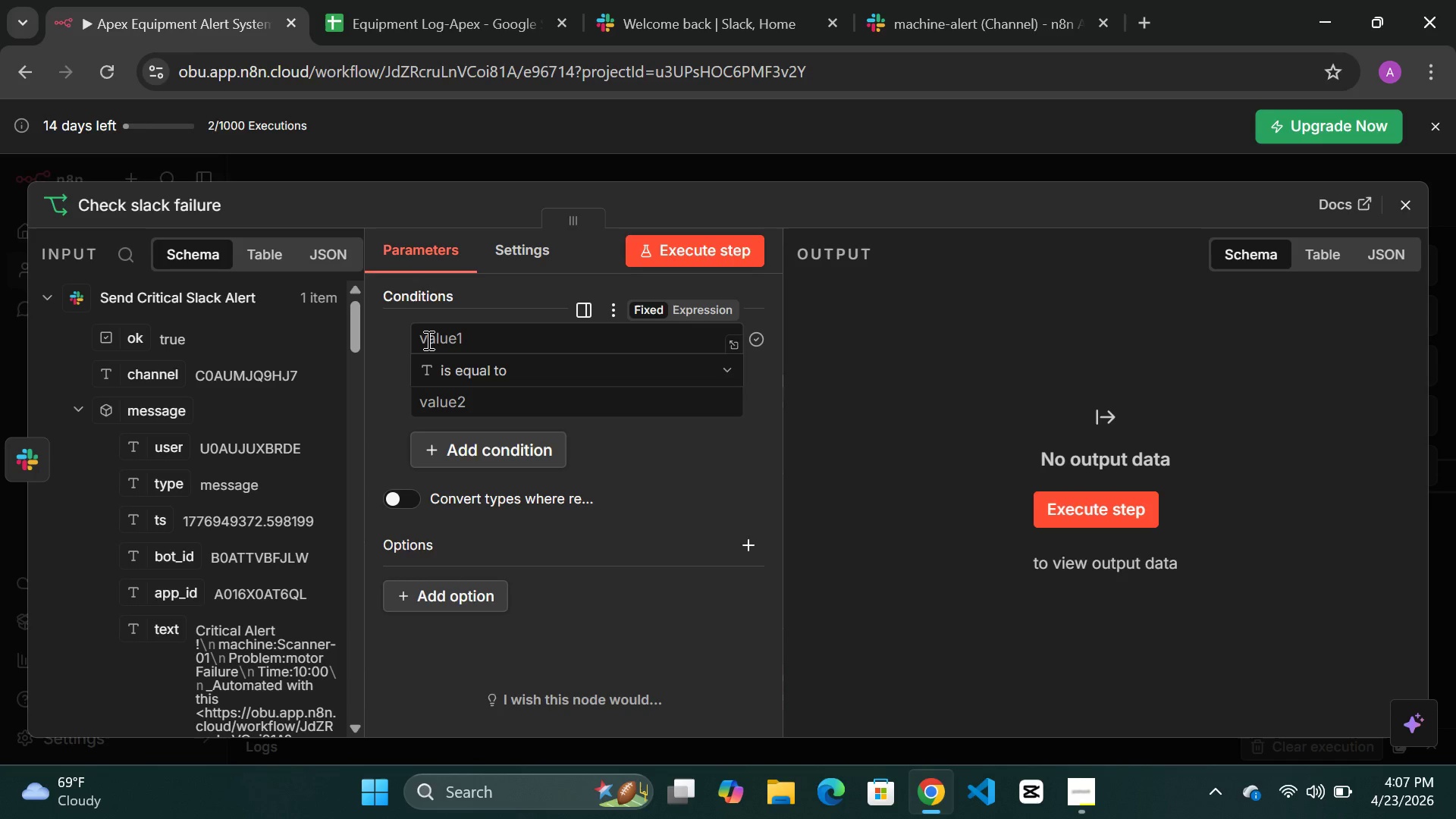 
key(Shift+BracketLeft)
 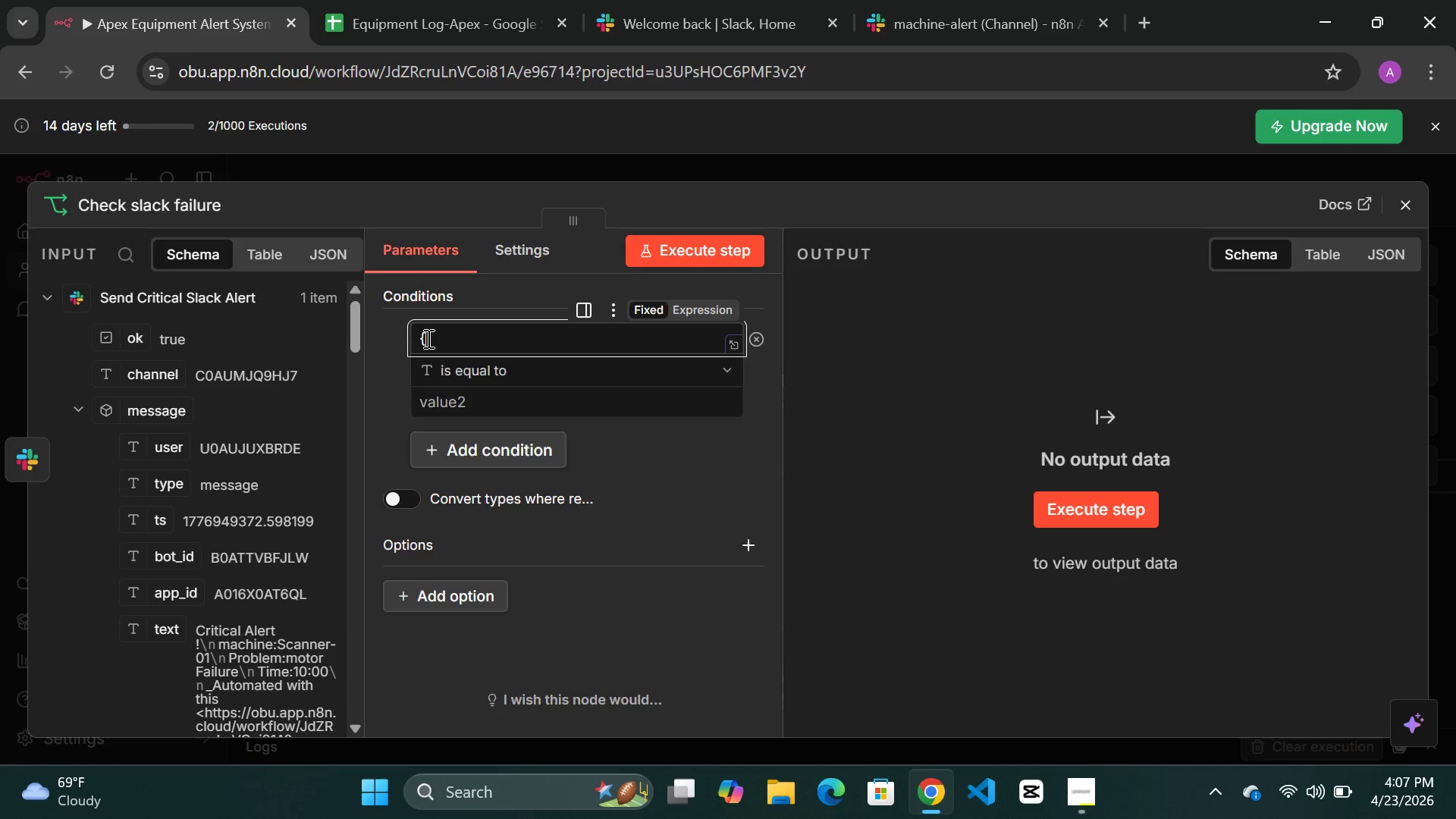 
key(Shift+BracketRight)
 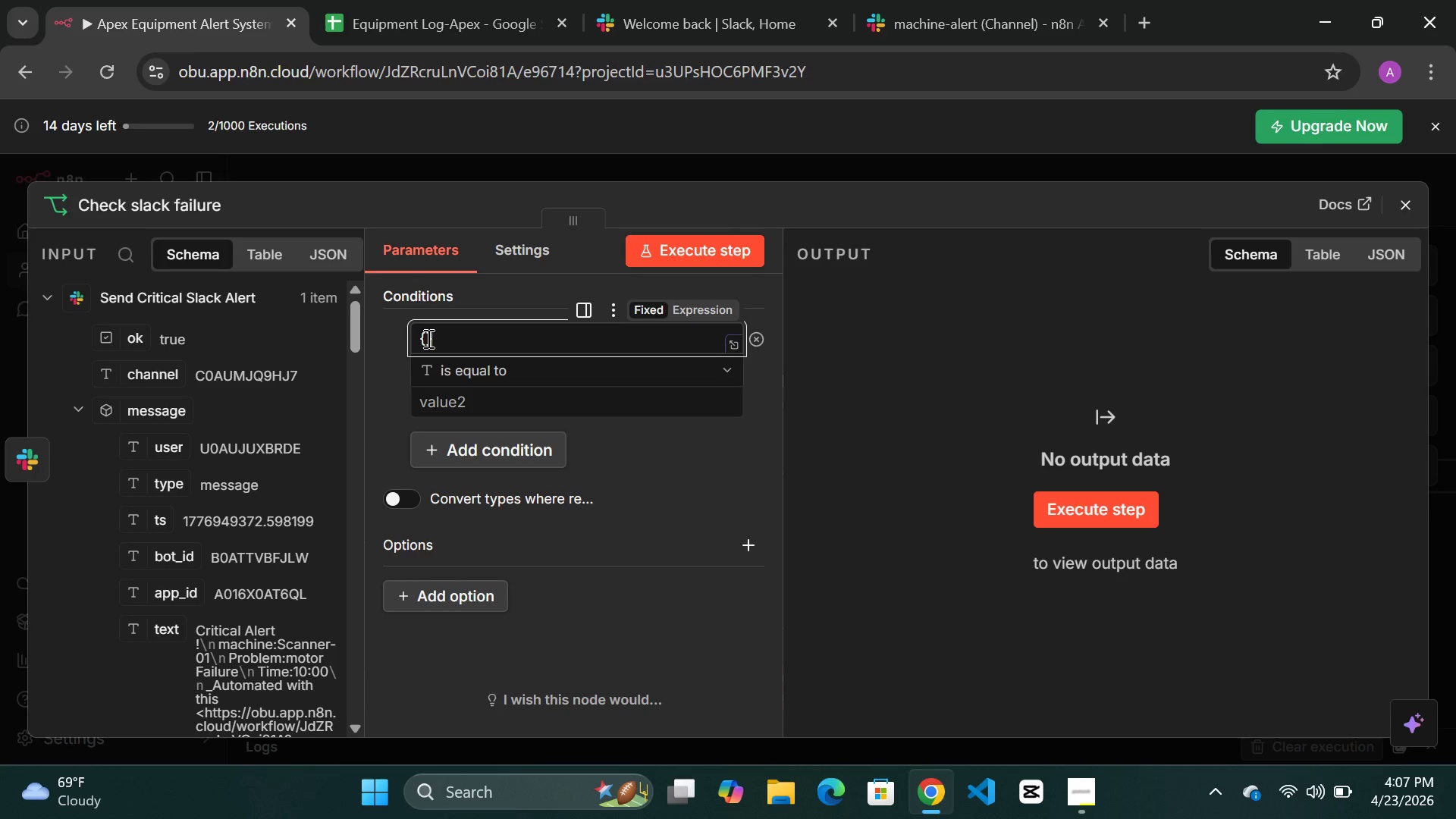 
key(ArrowLeft)
 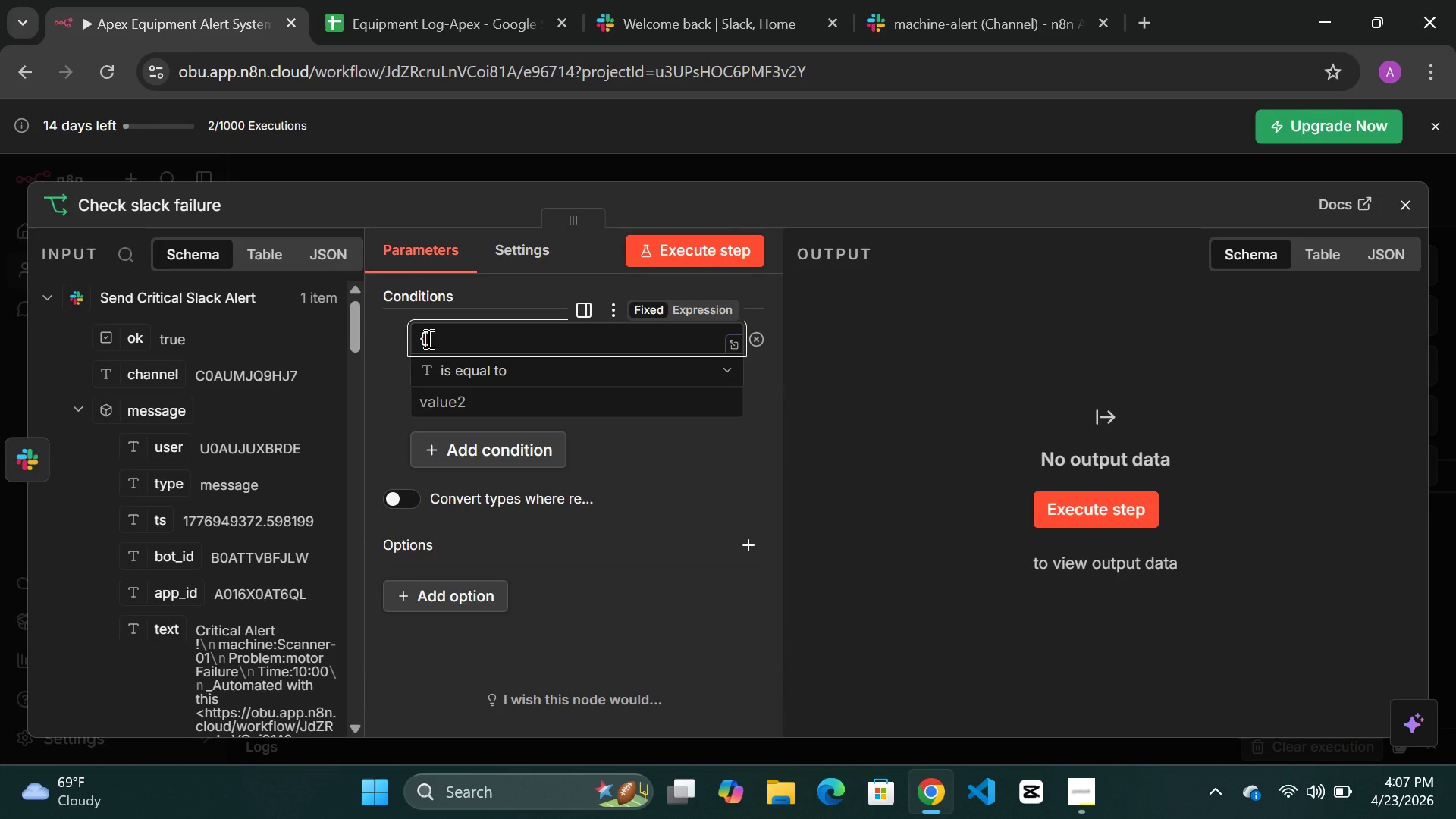 
key(Shift+BracketLeft)
 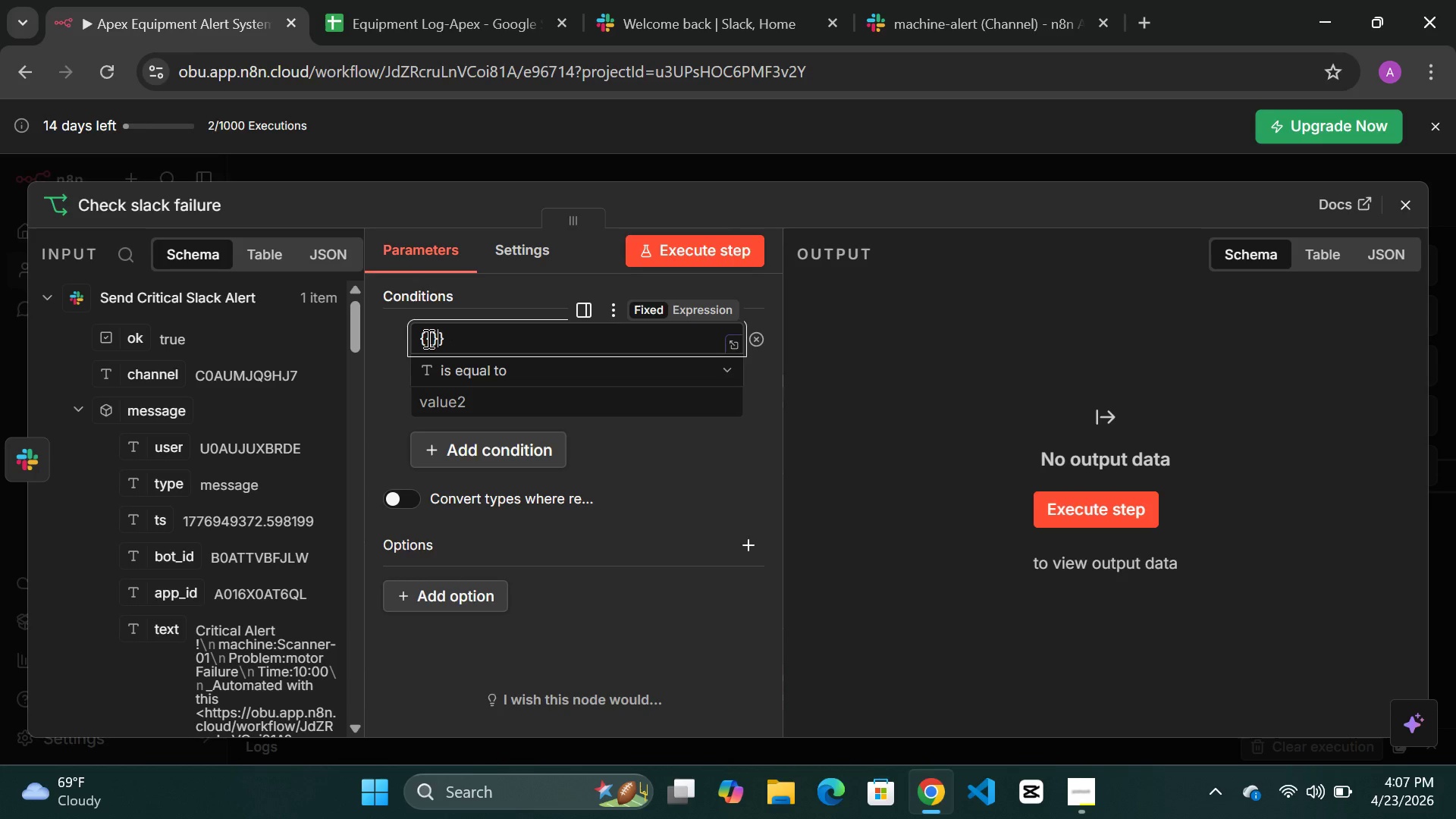 
key(Shift+BracketRight)
 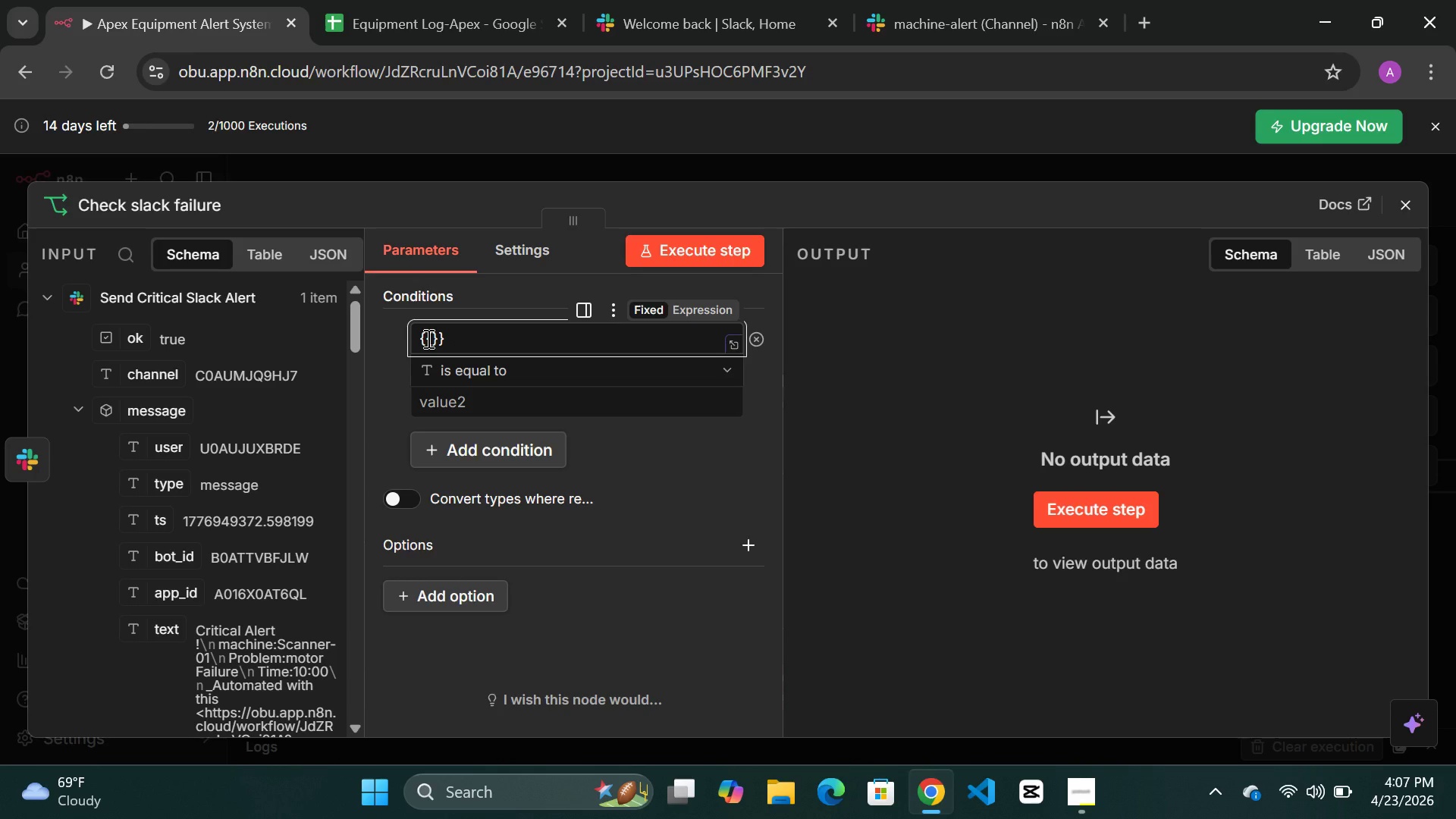 
key(ArrowLeft)
 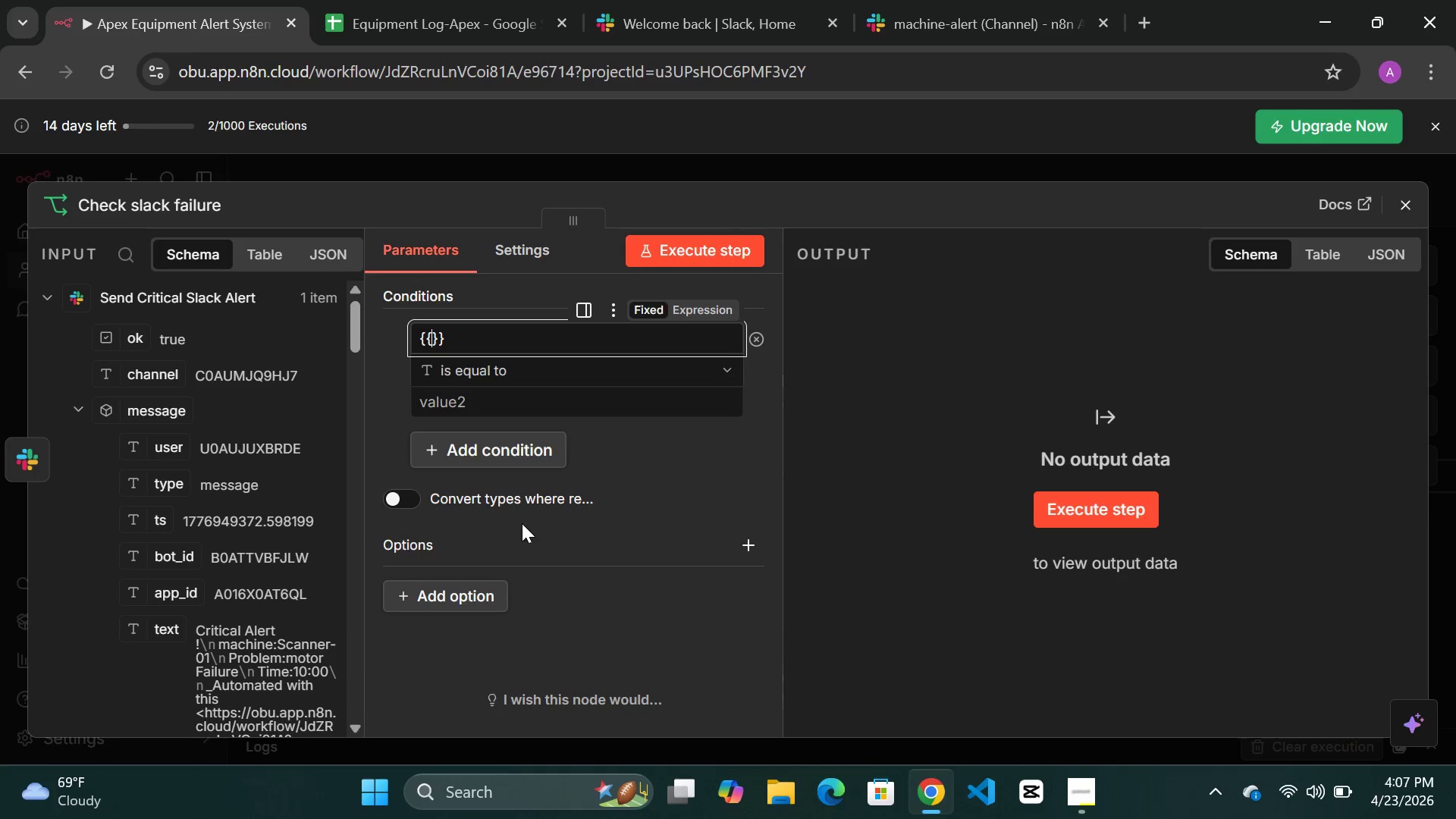 
type($json.error)
 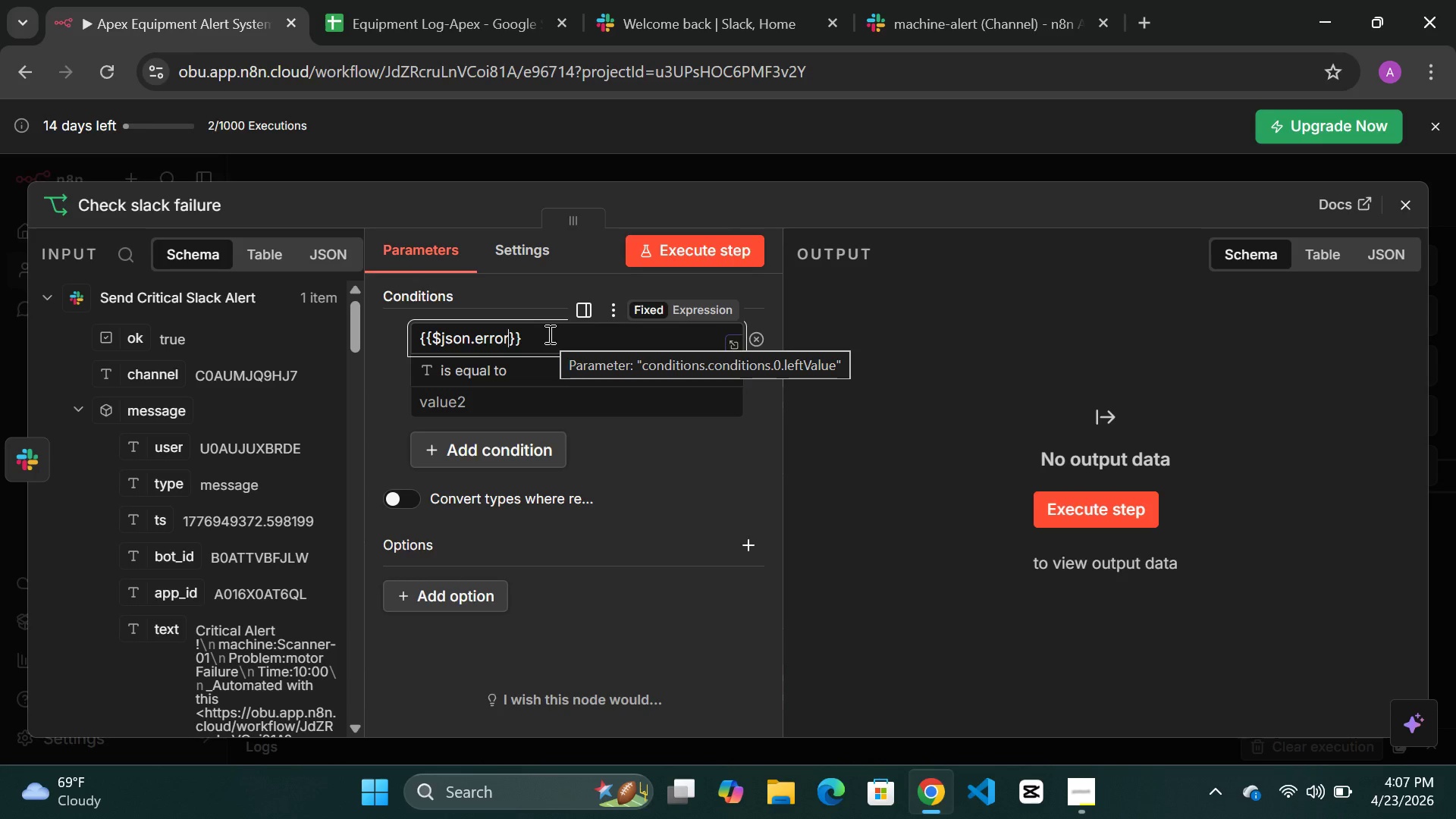 
wait(11.83)
 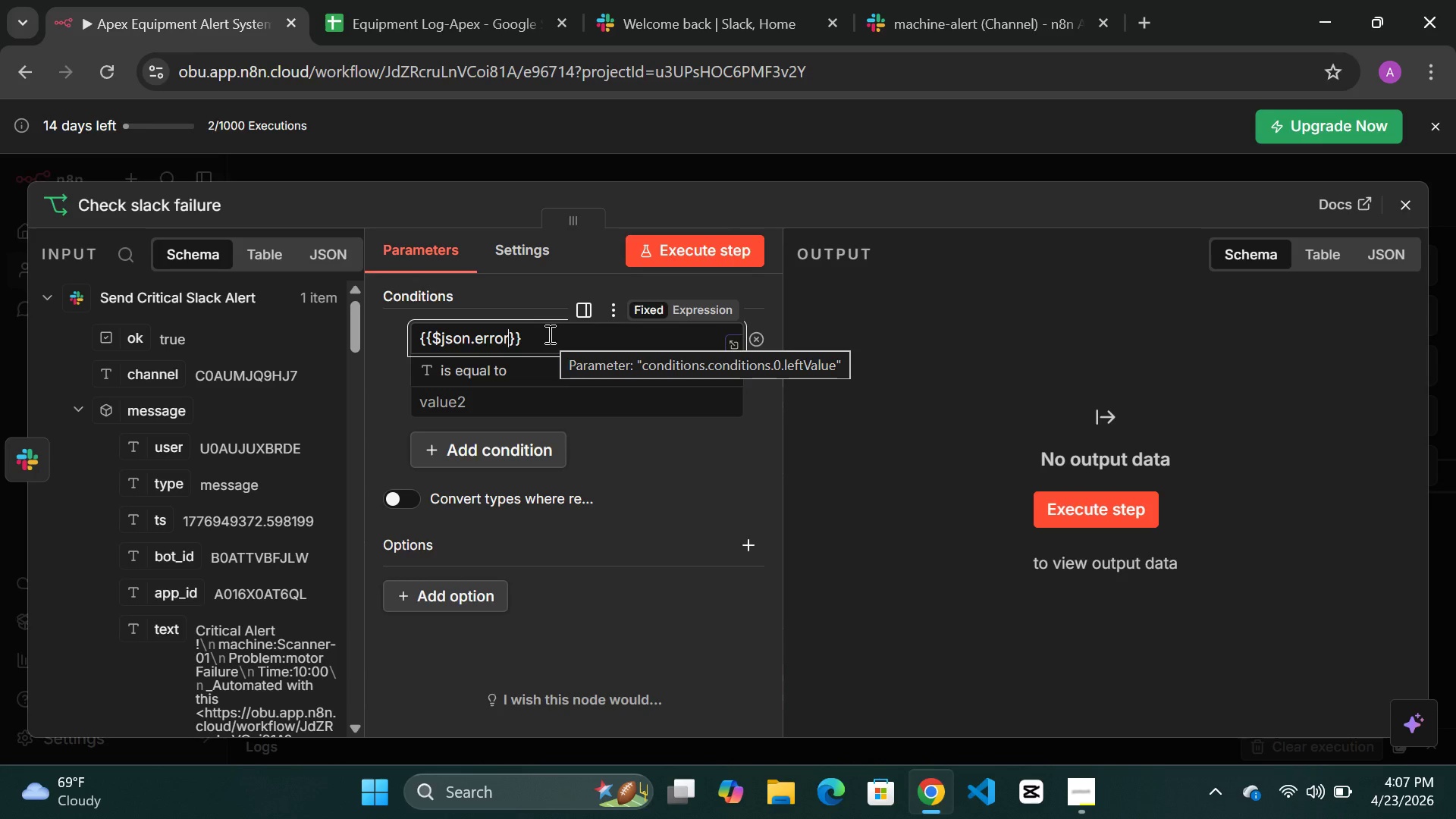 
left_click([527, 375])
 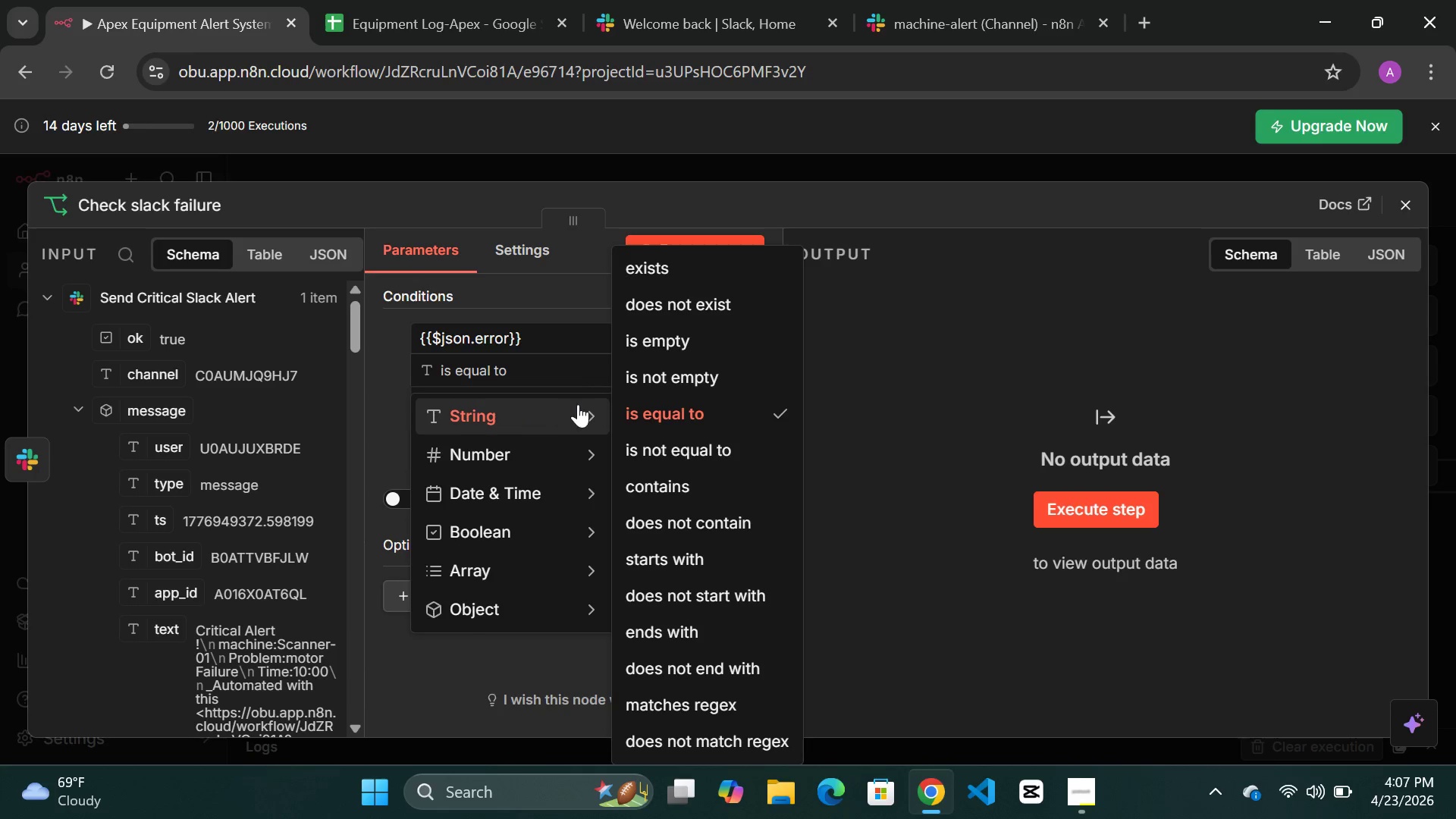 
left_click([642, 271])
 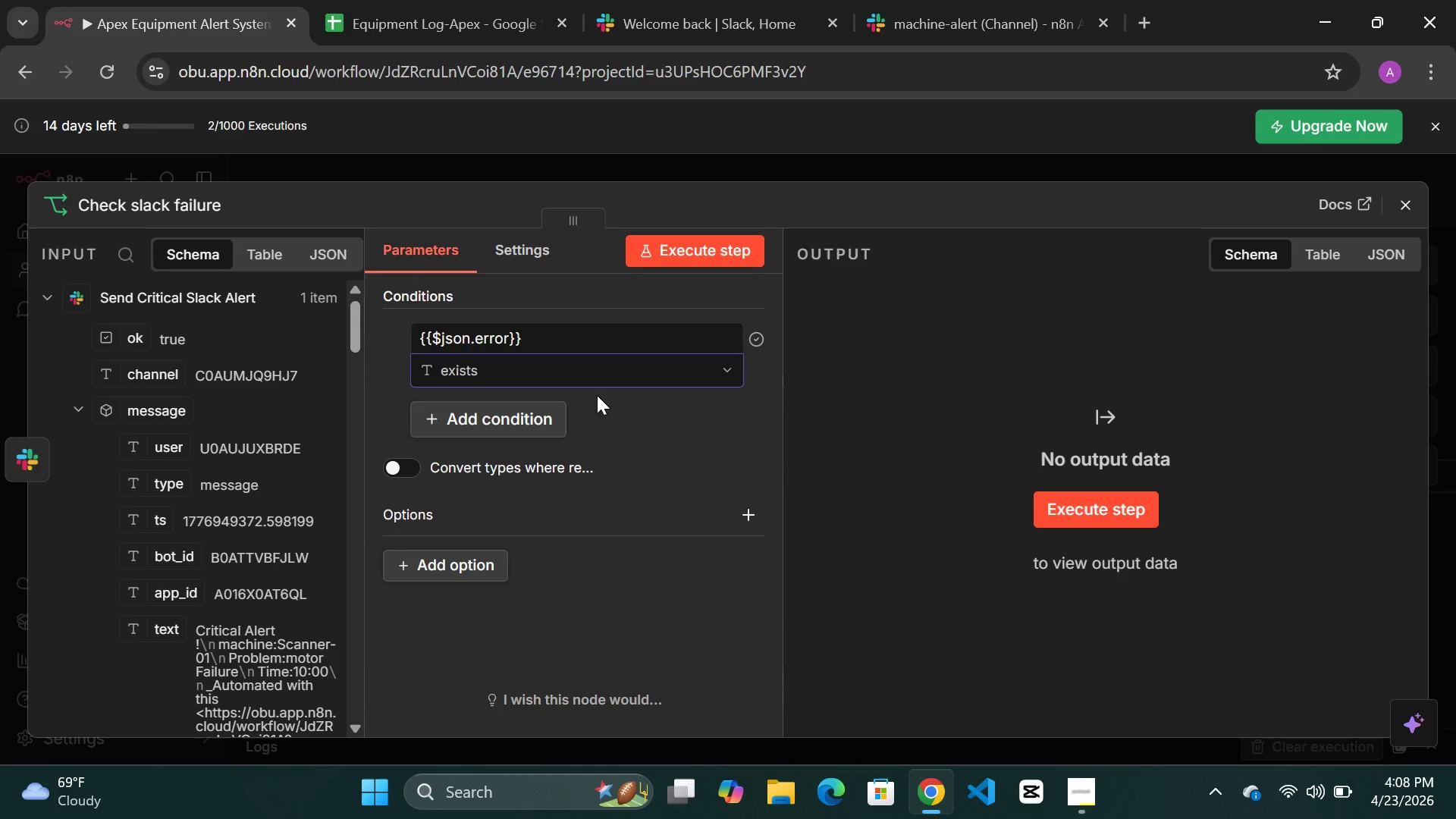 
left_click([605, 412])
 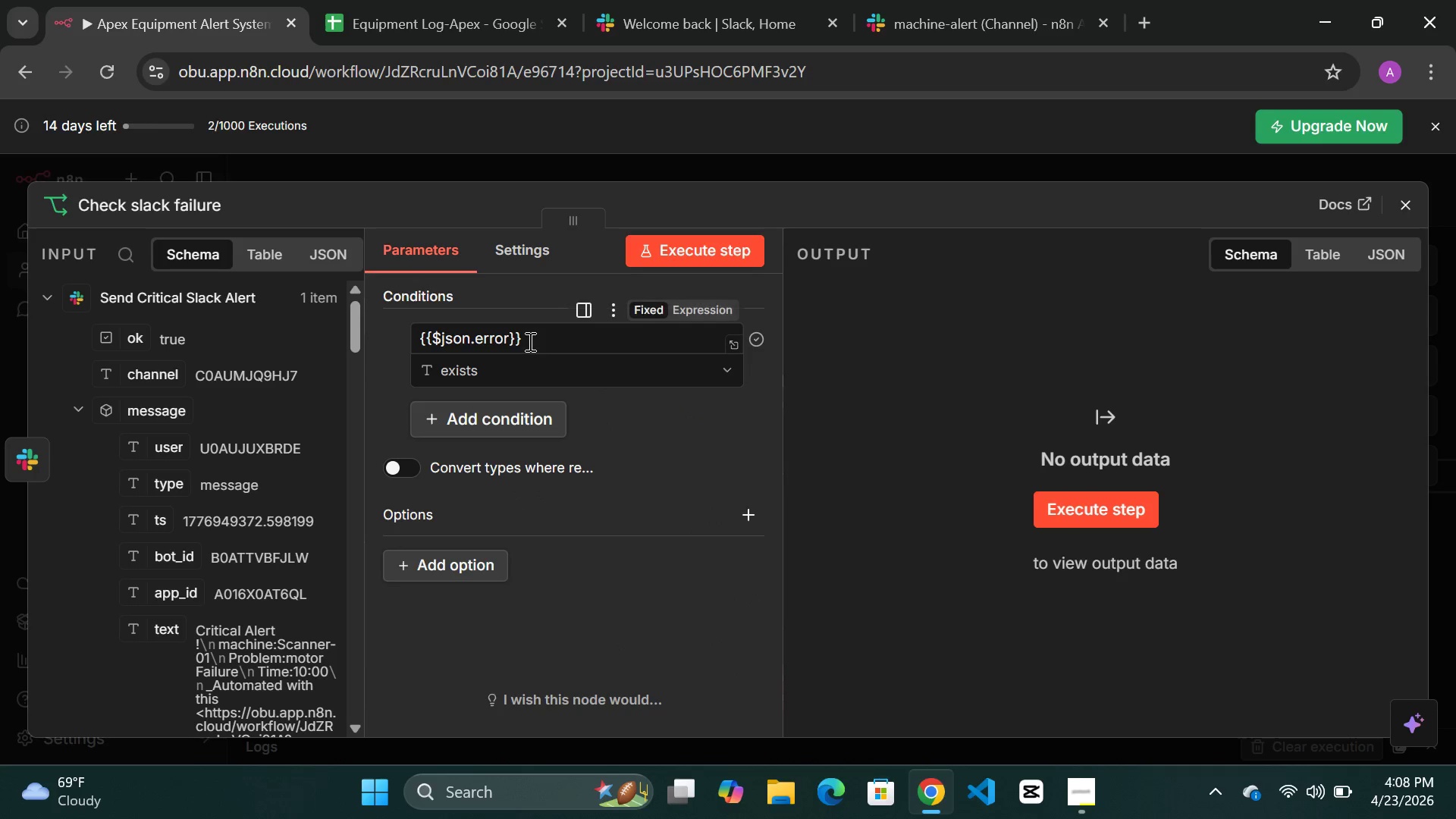 
left_click([529, 341])
 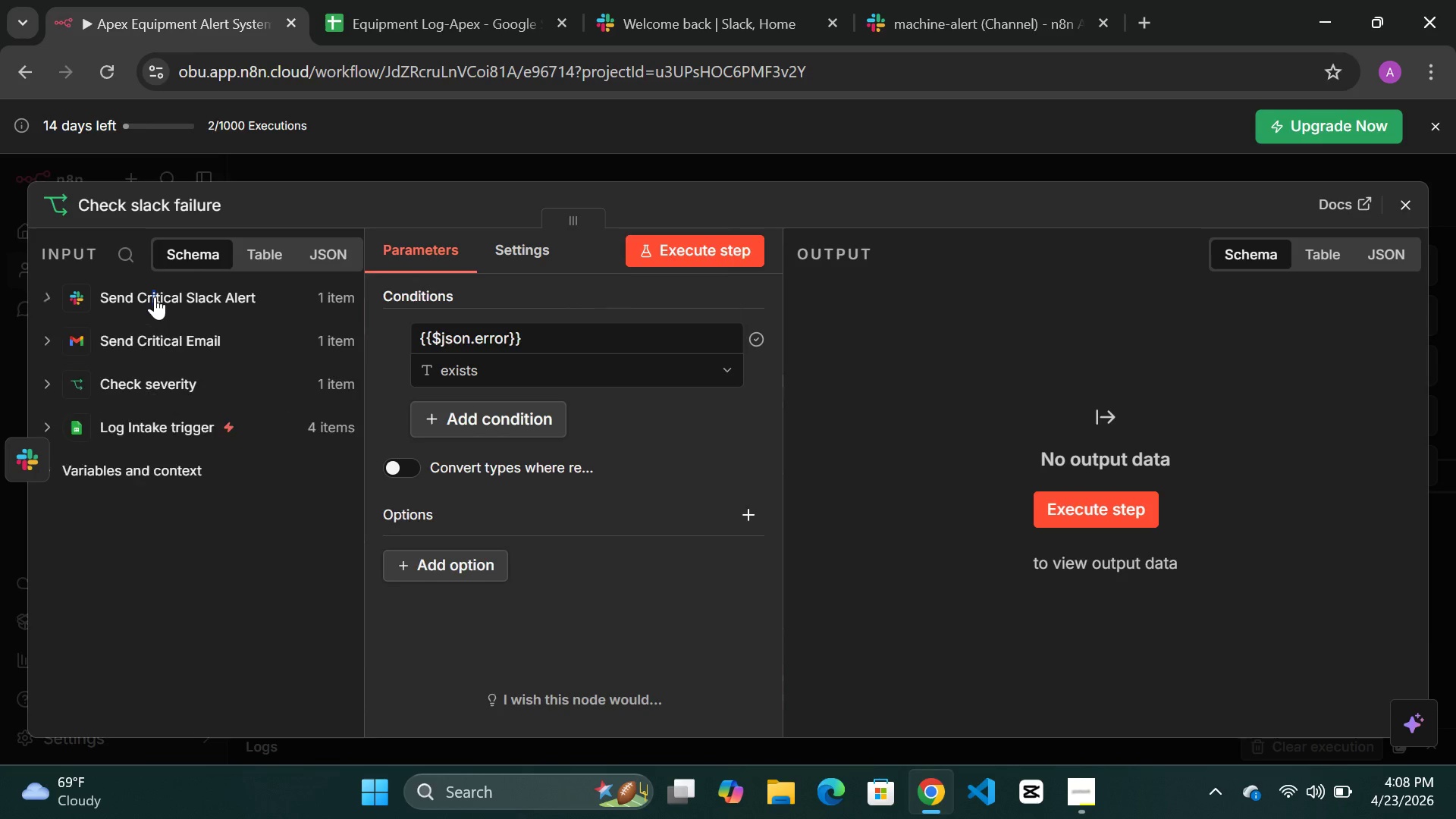 
left_click([155, 297])
 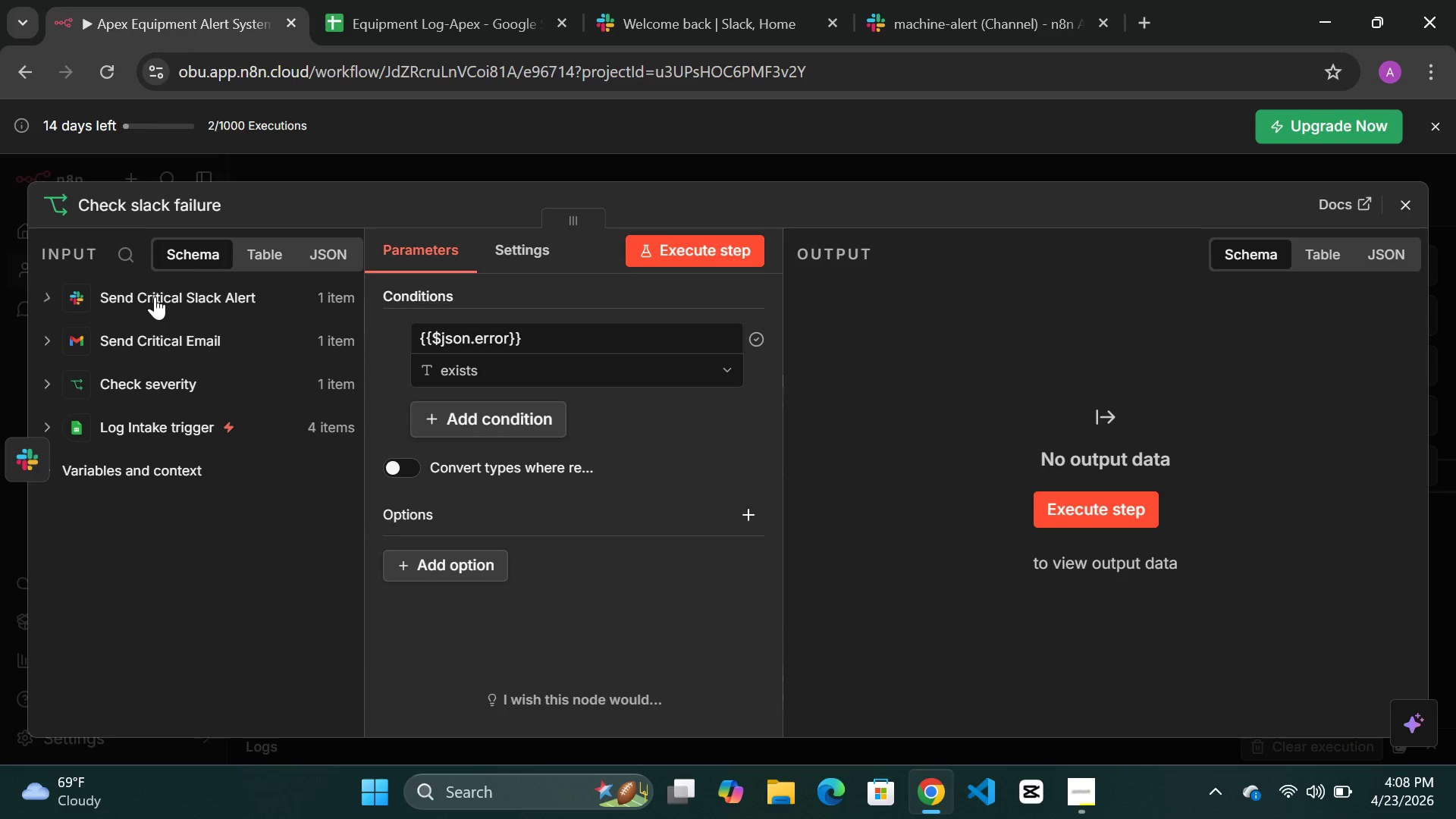 
double_click([155, 297])
 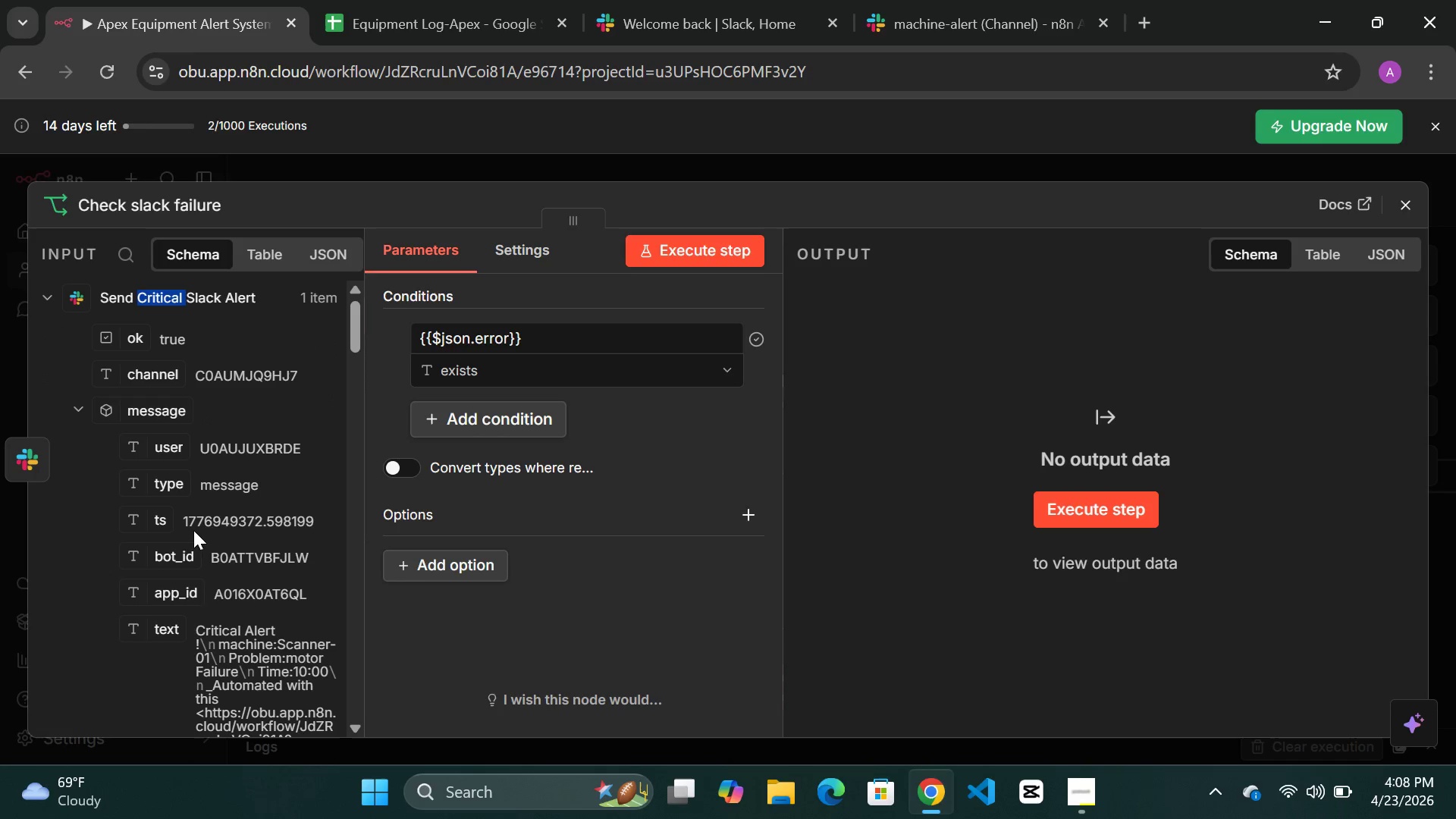 
scroll: coordinate [197, 538], scroll_direction: down, amount: 2.0
 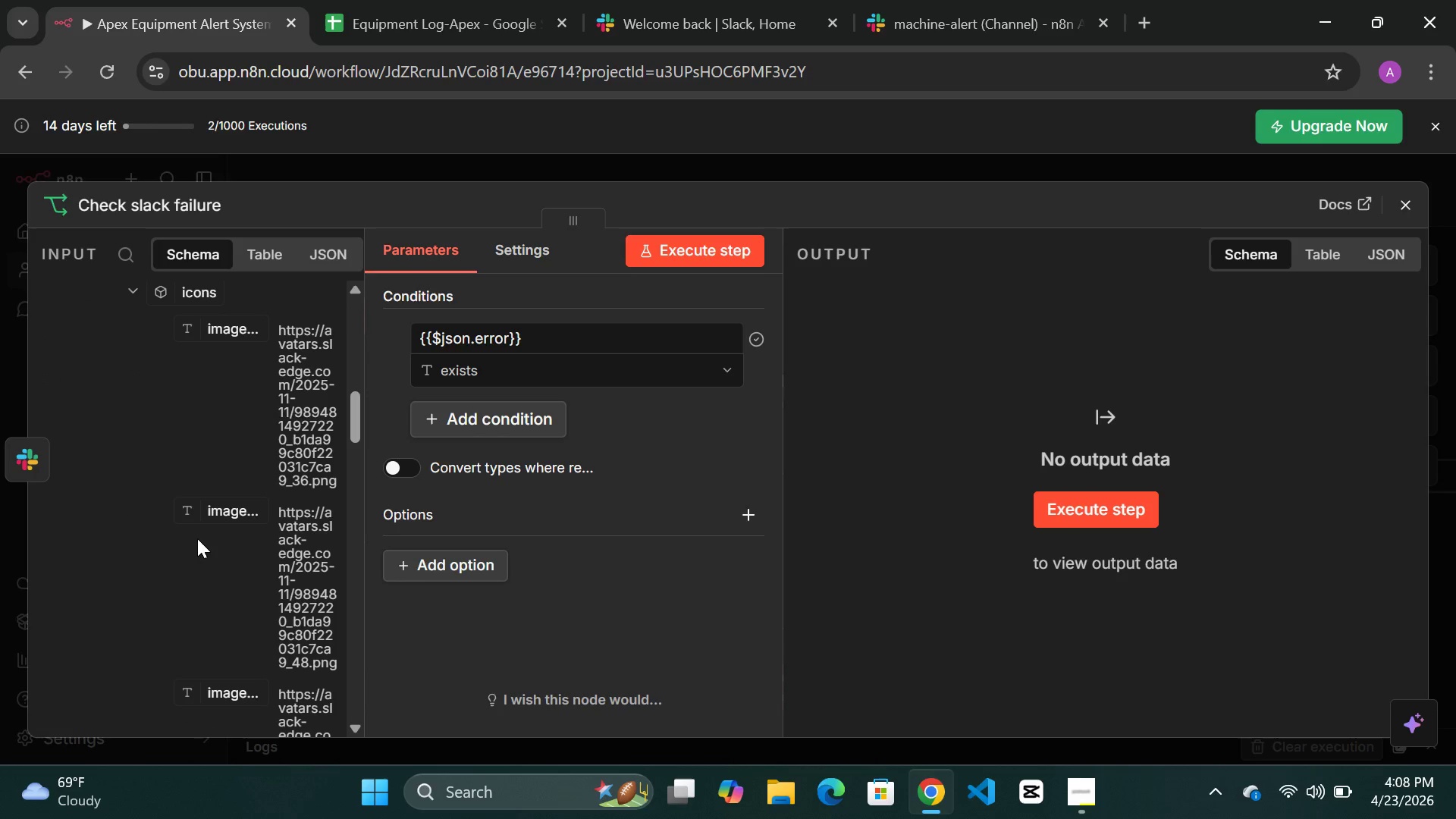 
scroll: coordinate [197, 538], scroll_direction: up, amount: 4.0
 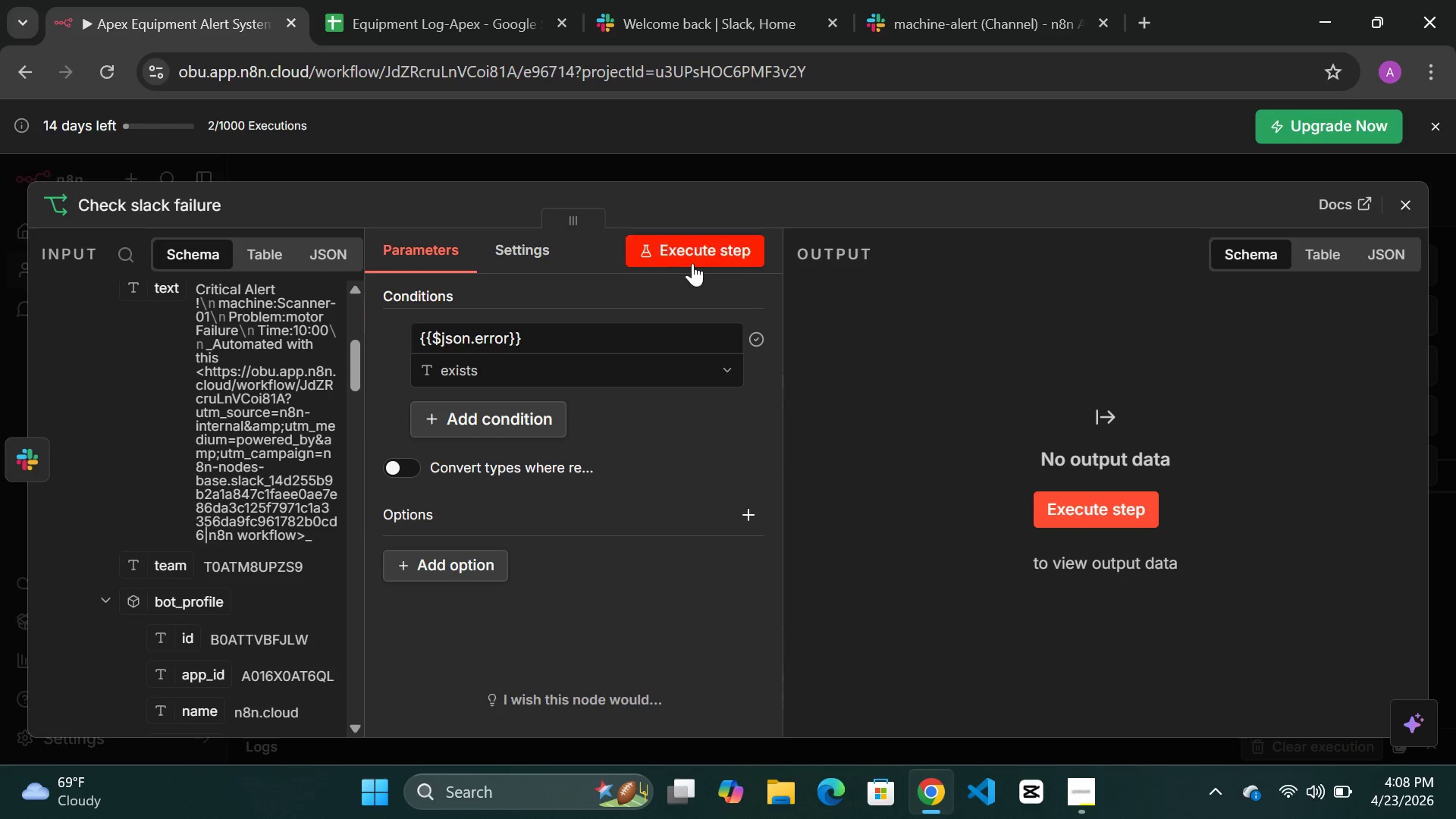 
left_click([692, 243])
 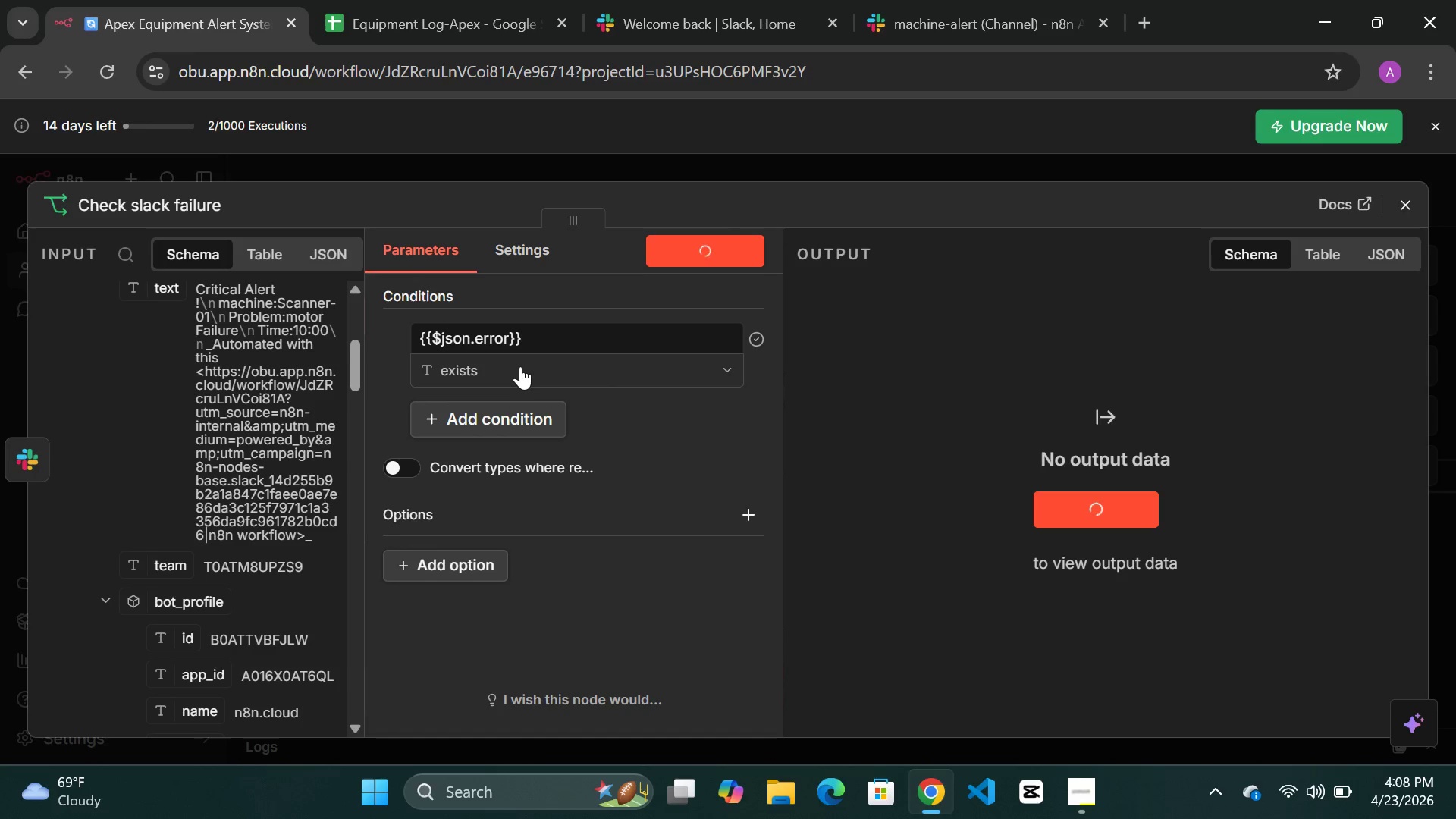 
wait(5.07)
 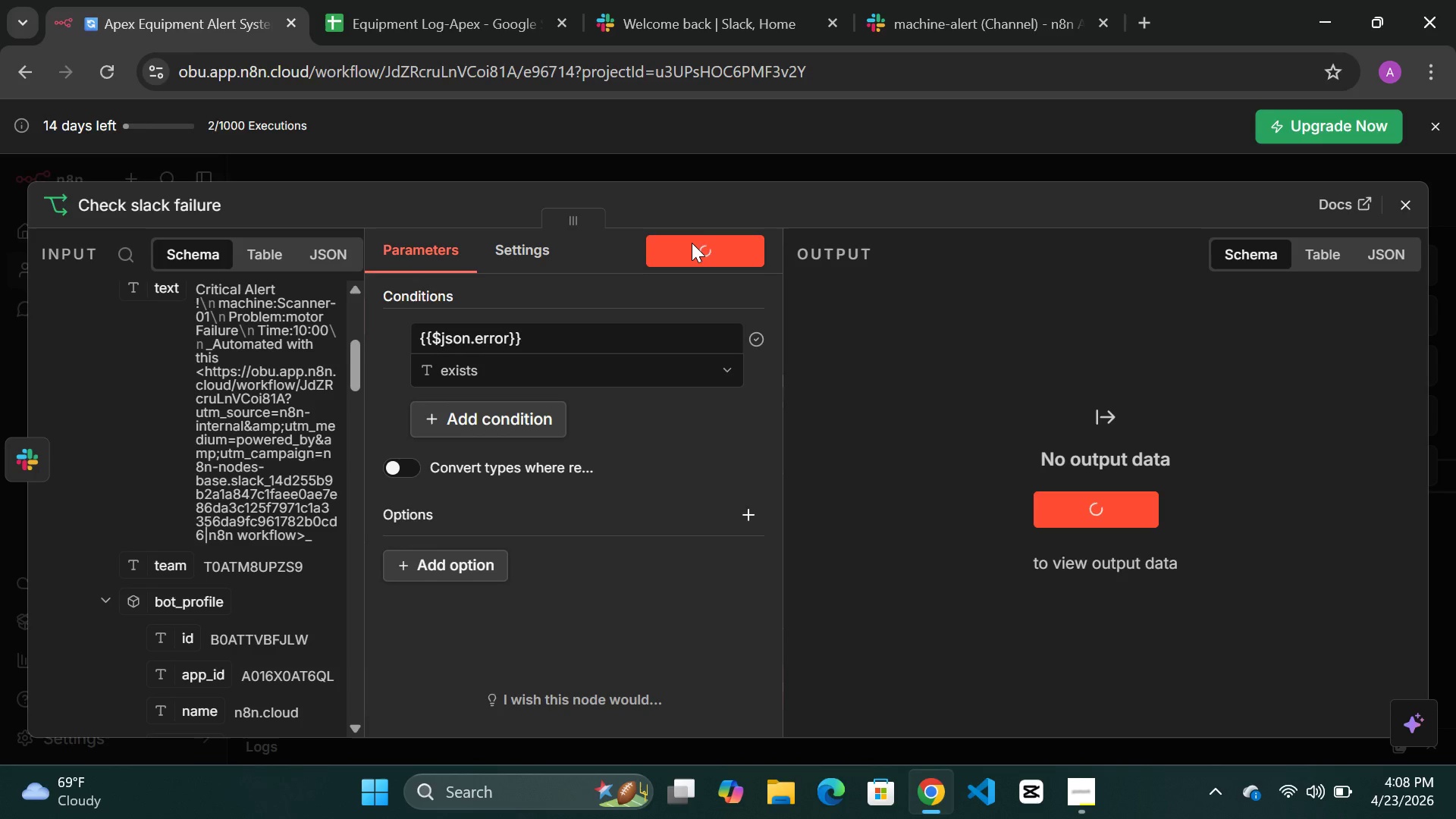 
mouse_move([497, 335])
 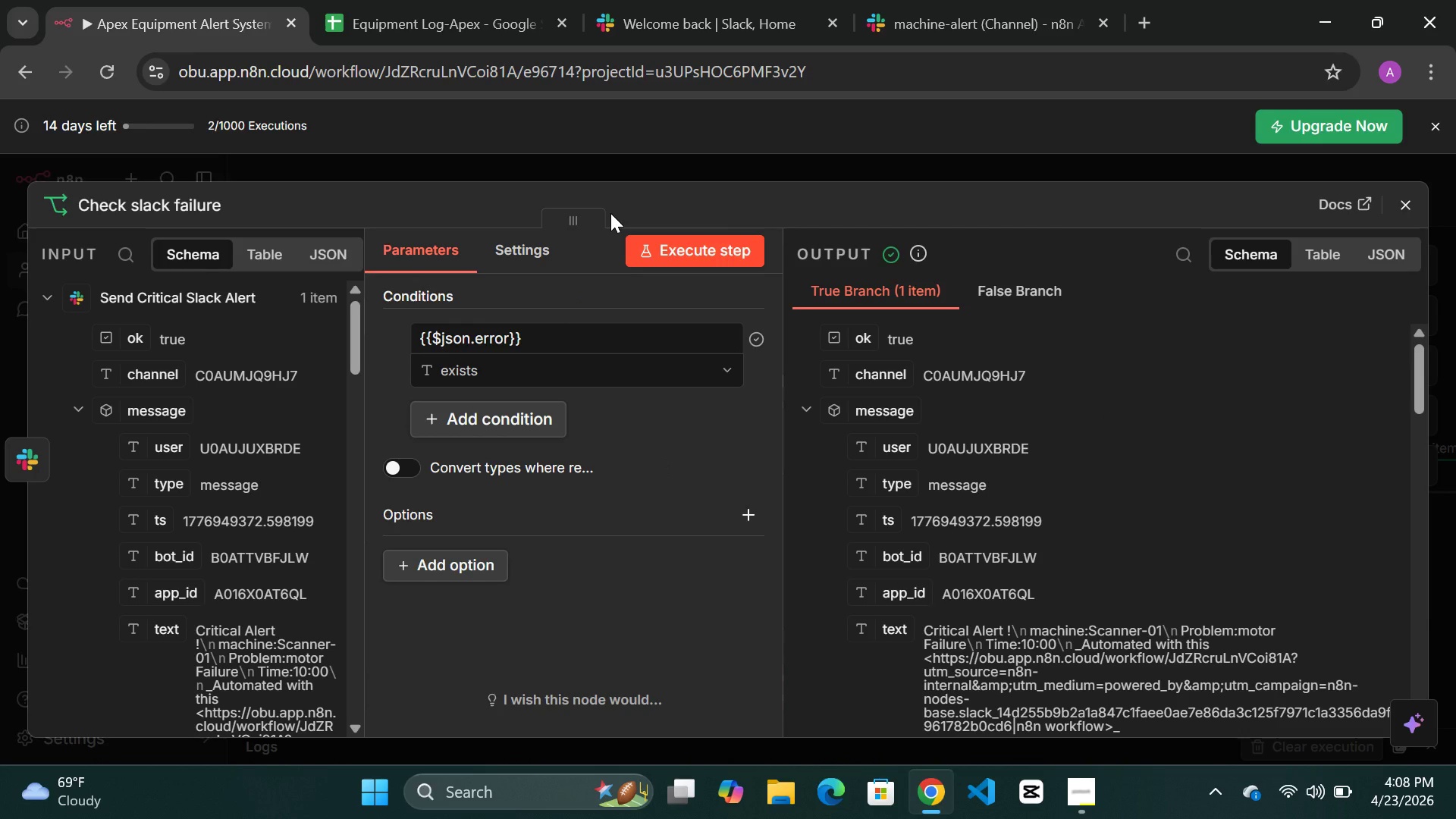 
wait(11.43)
 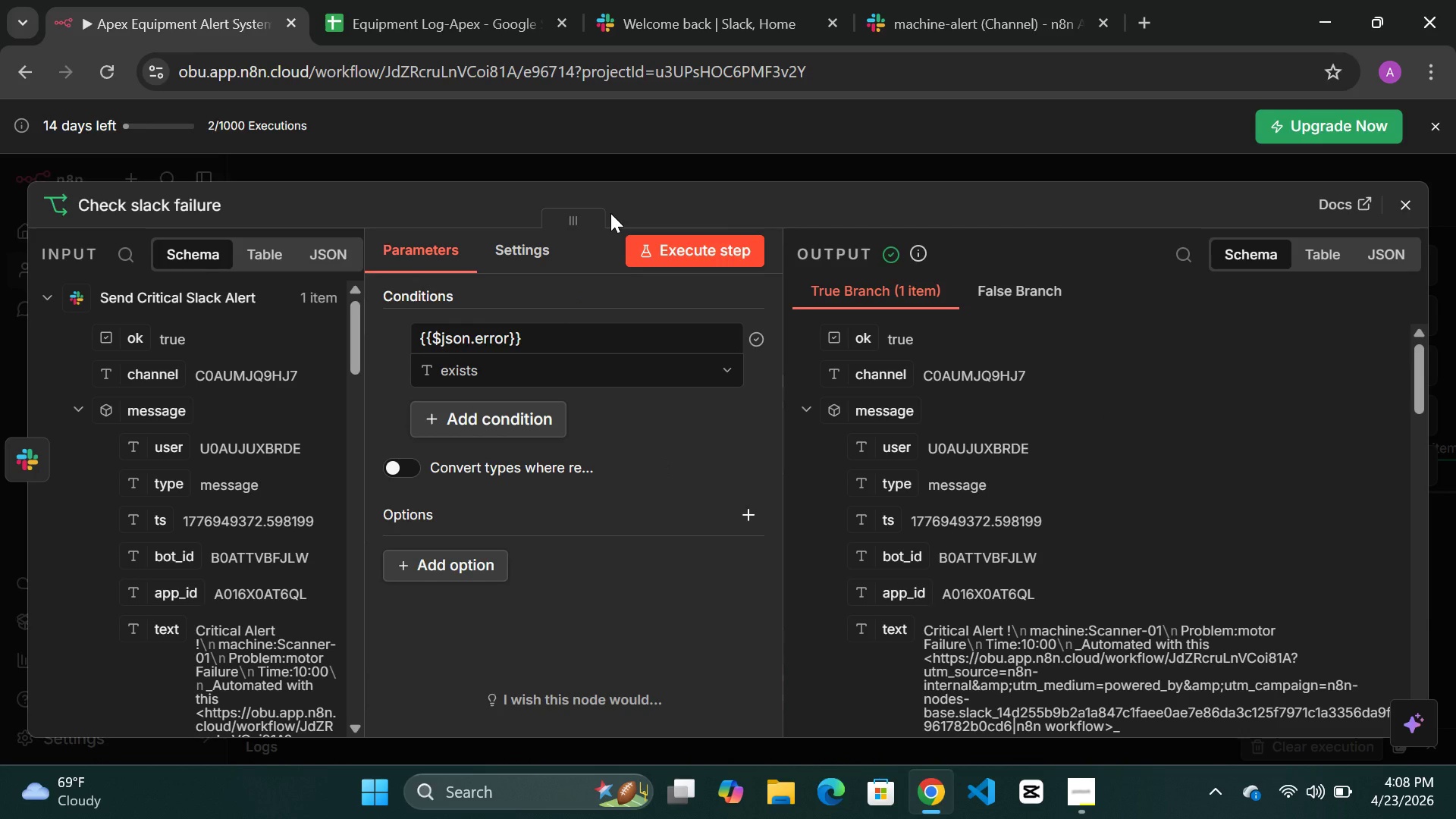 
left_click([745, 167])
 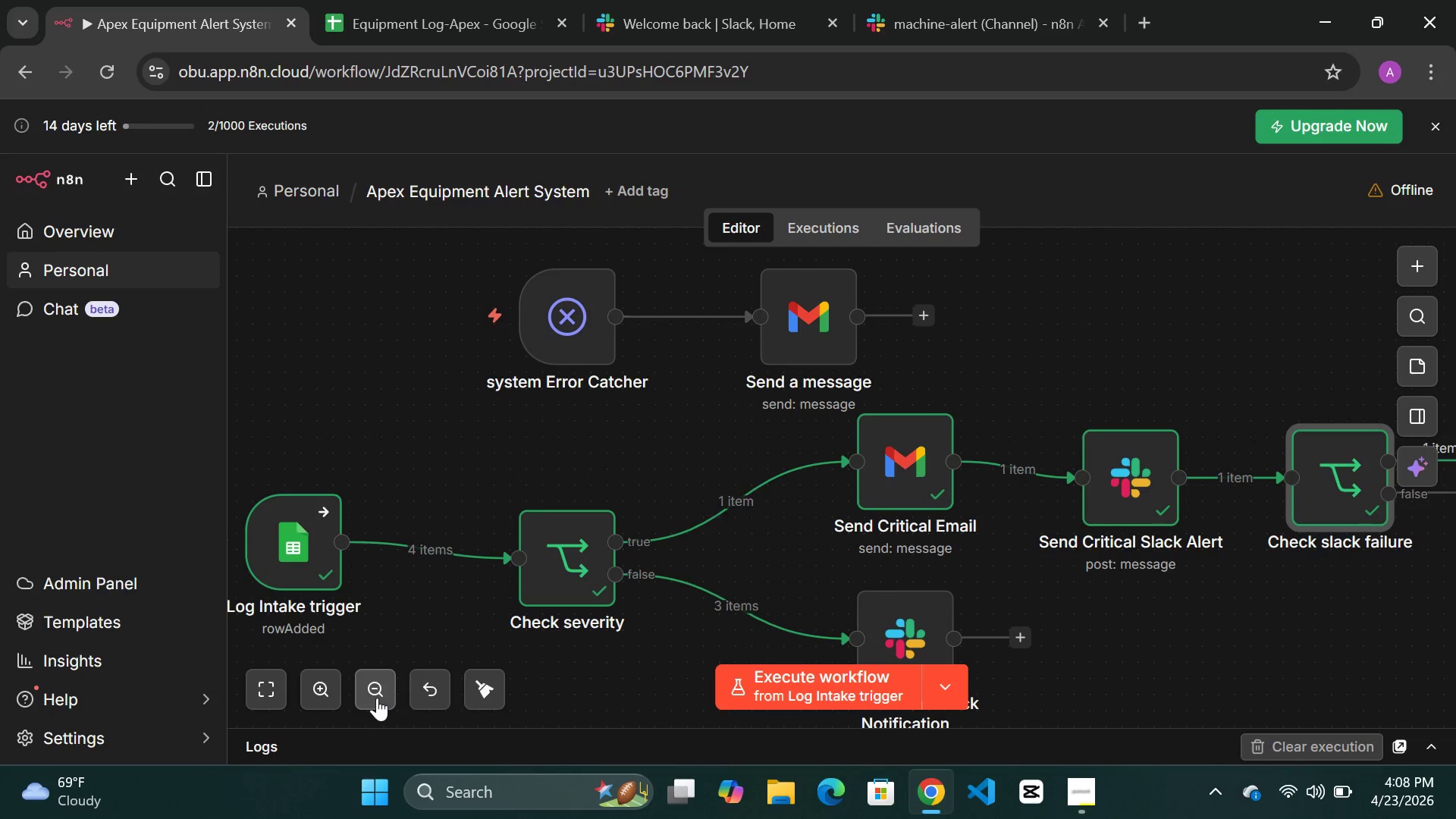 
double_click([378, 695])
 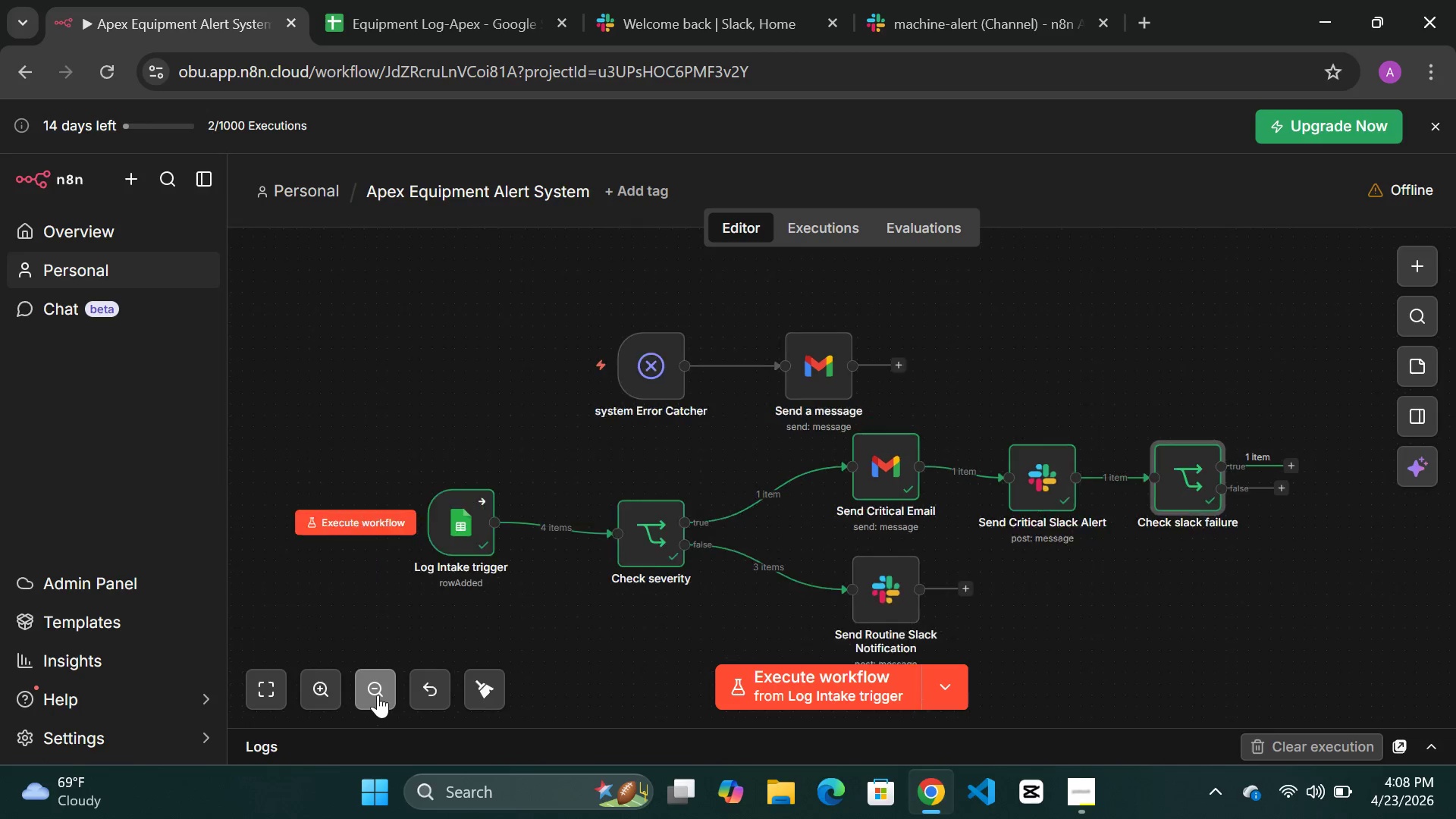 
triple_click([378, 695])
 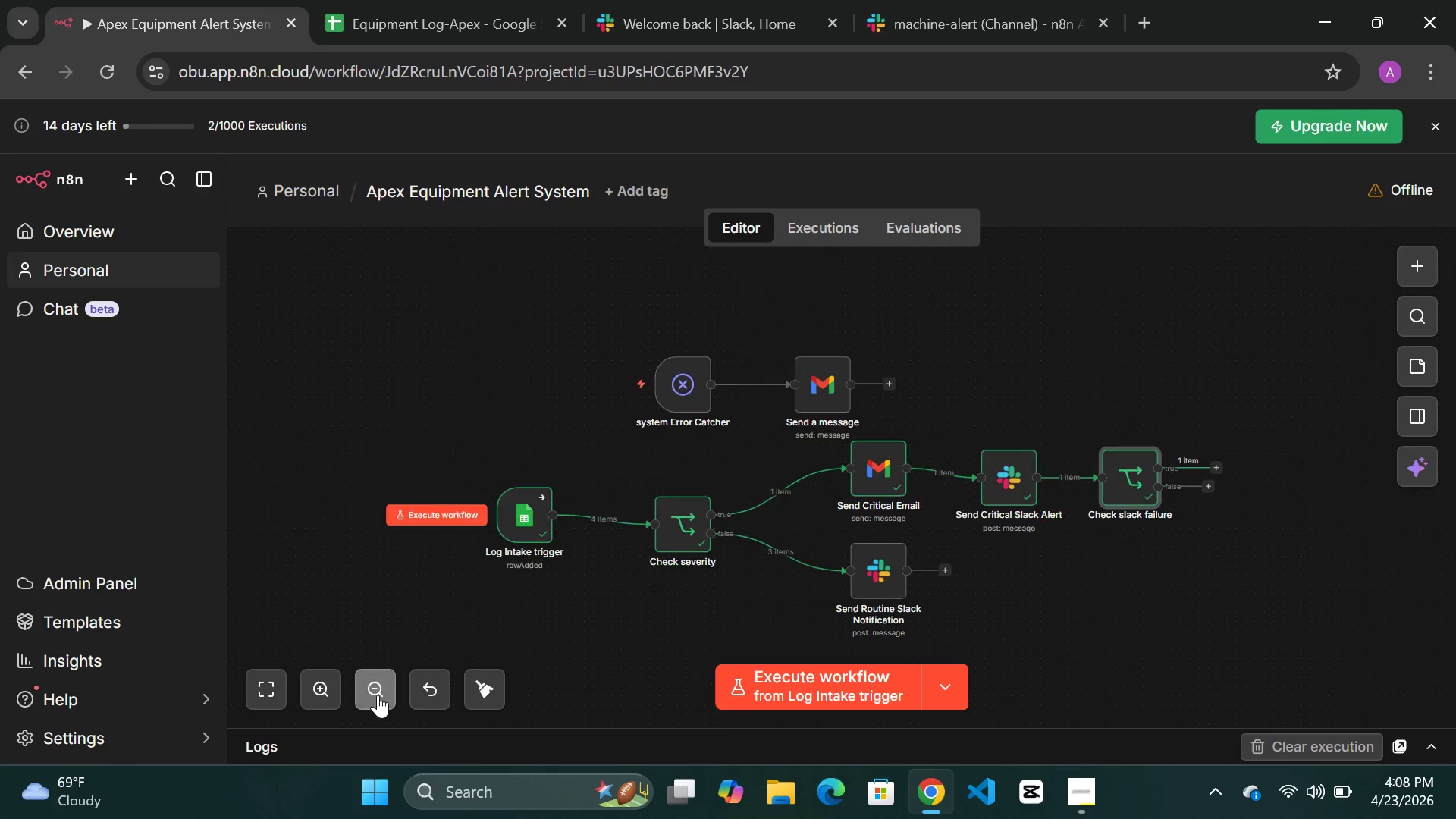 
triple_click([378, 695])
 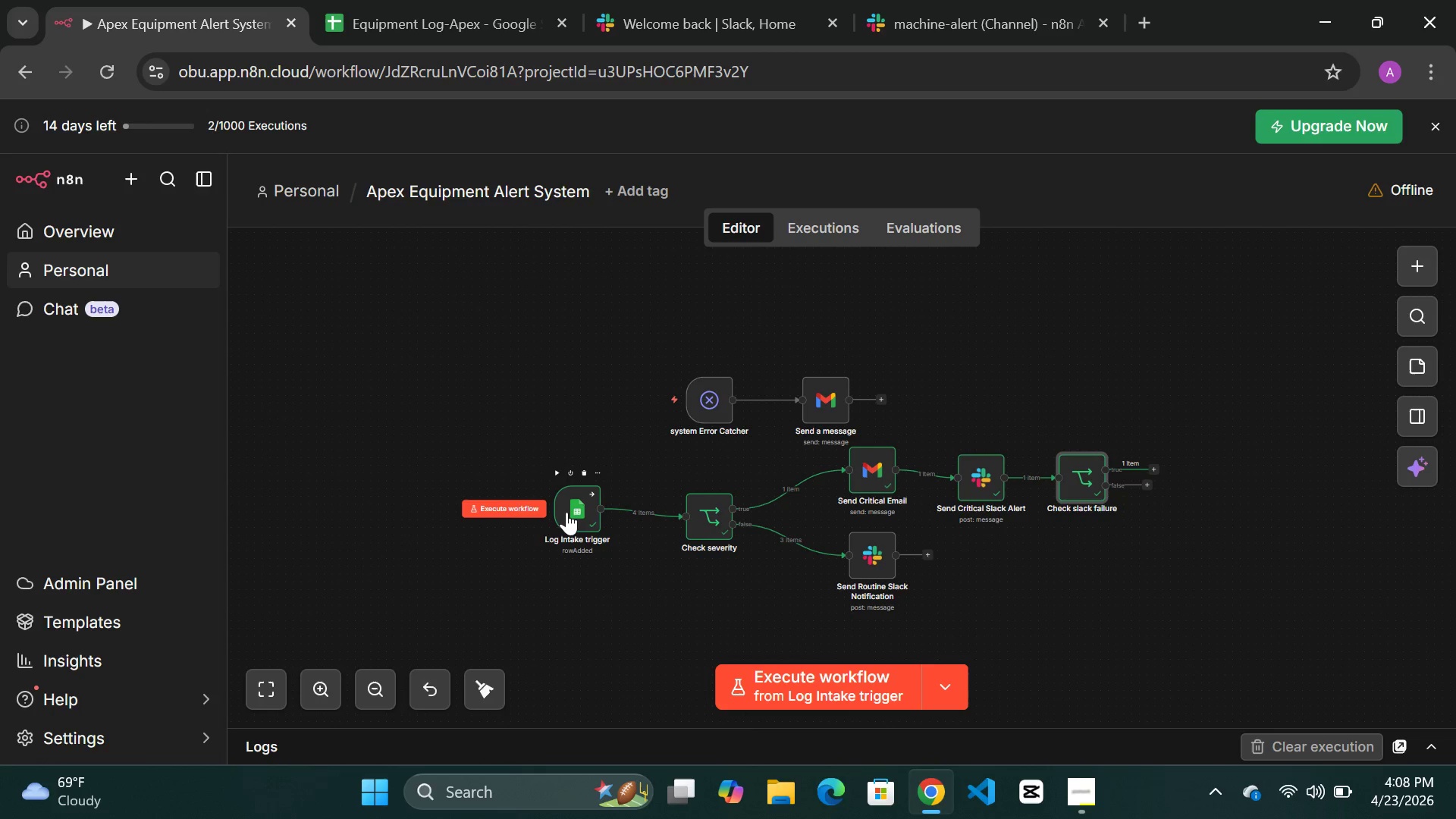 
left_click_drag(start_coordinate=[574, 507], to_coordinate=[495, 516])
 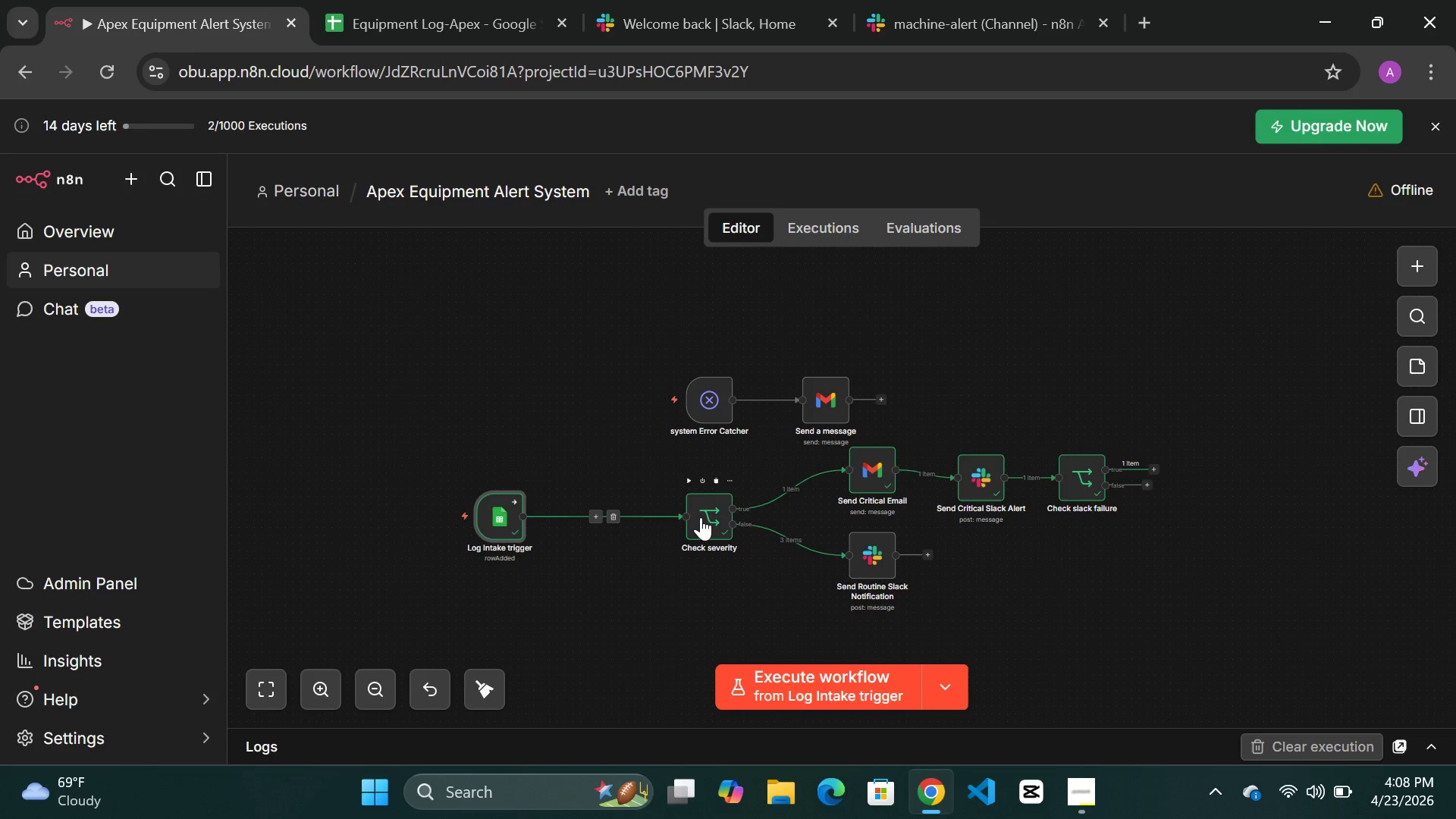 
left_click_drag(start_coordinate=[701, 517], to_coordinate=[617, 551])
 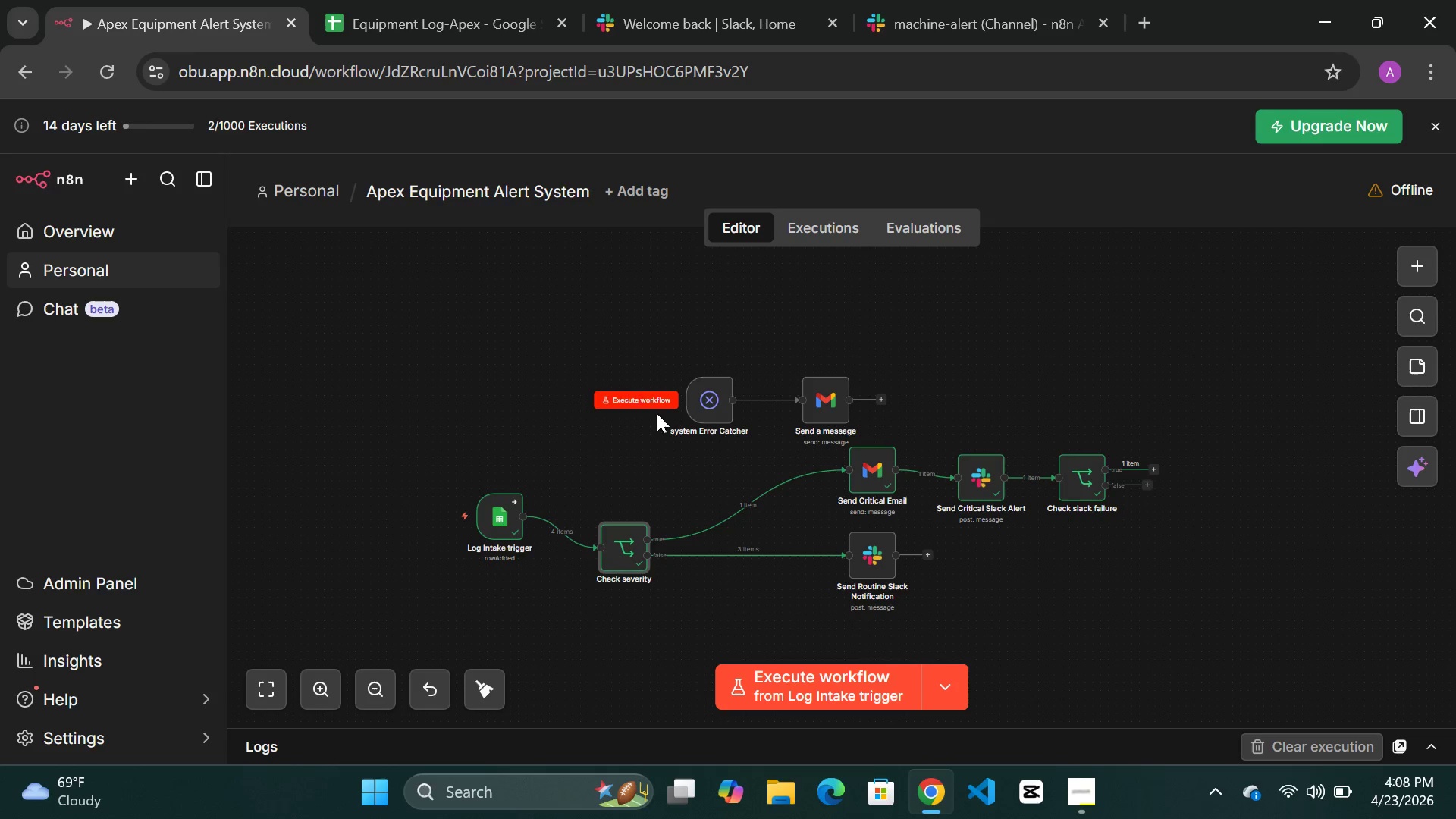 
left_click_drag(start_coordinate=[708, 403], to_coordinate=[501, 353])
 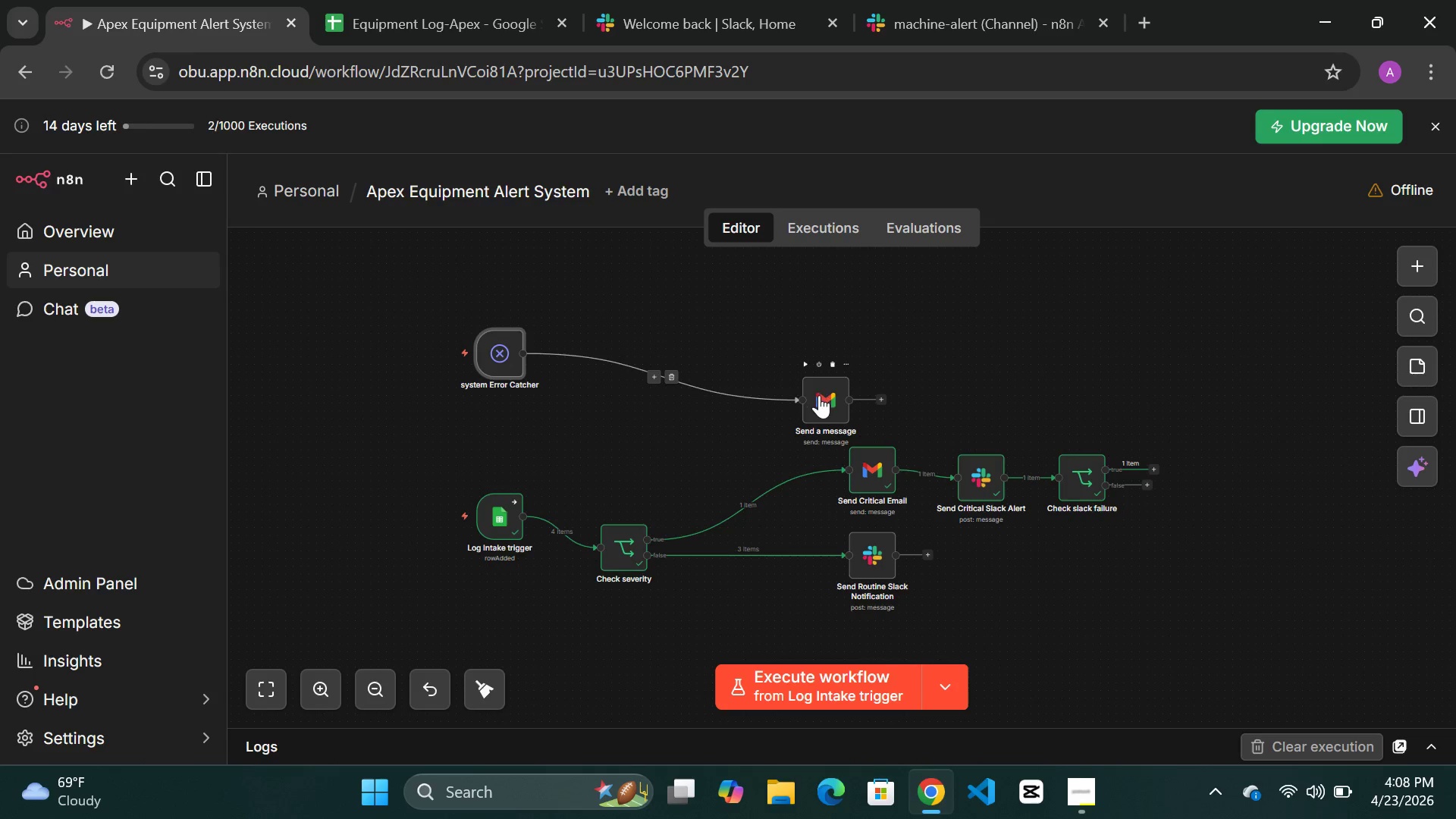 
left_click_drag(start_coordinate=[819, 396], to_coordinate=[689, 352])
 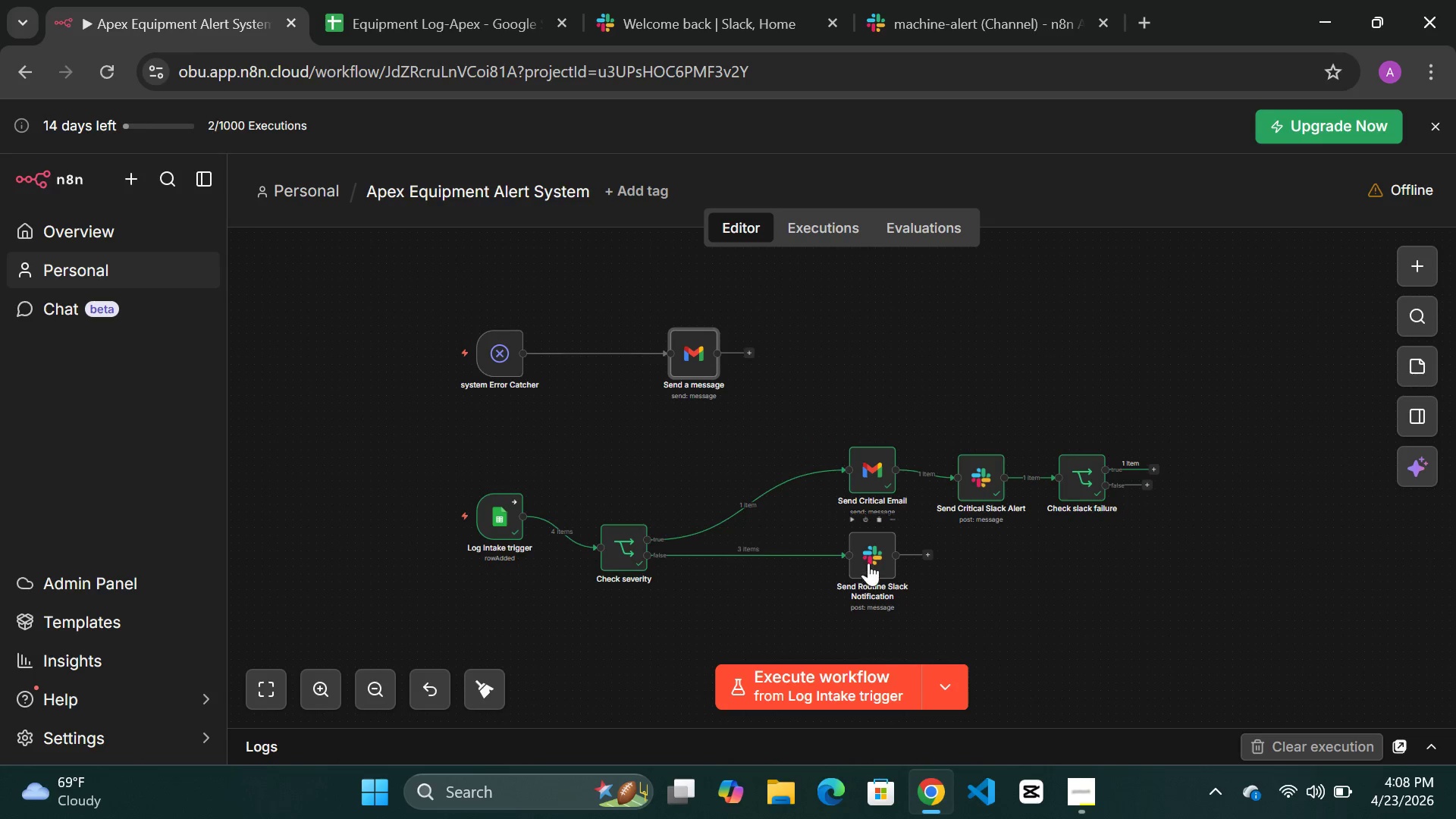 
left_click_drag(start_coordinate=[869, 548], to_coordinate=[799, 586])
 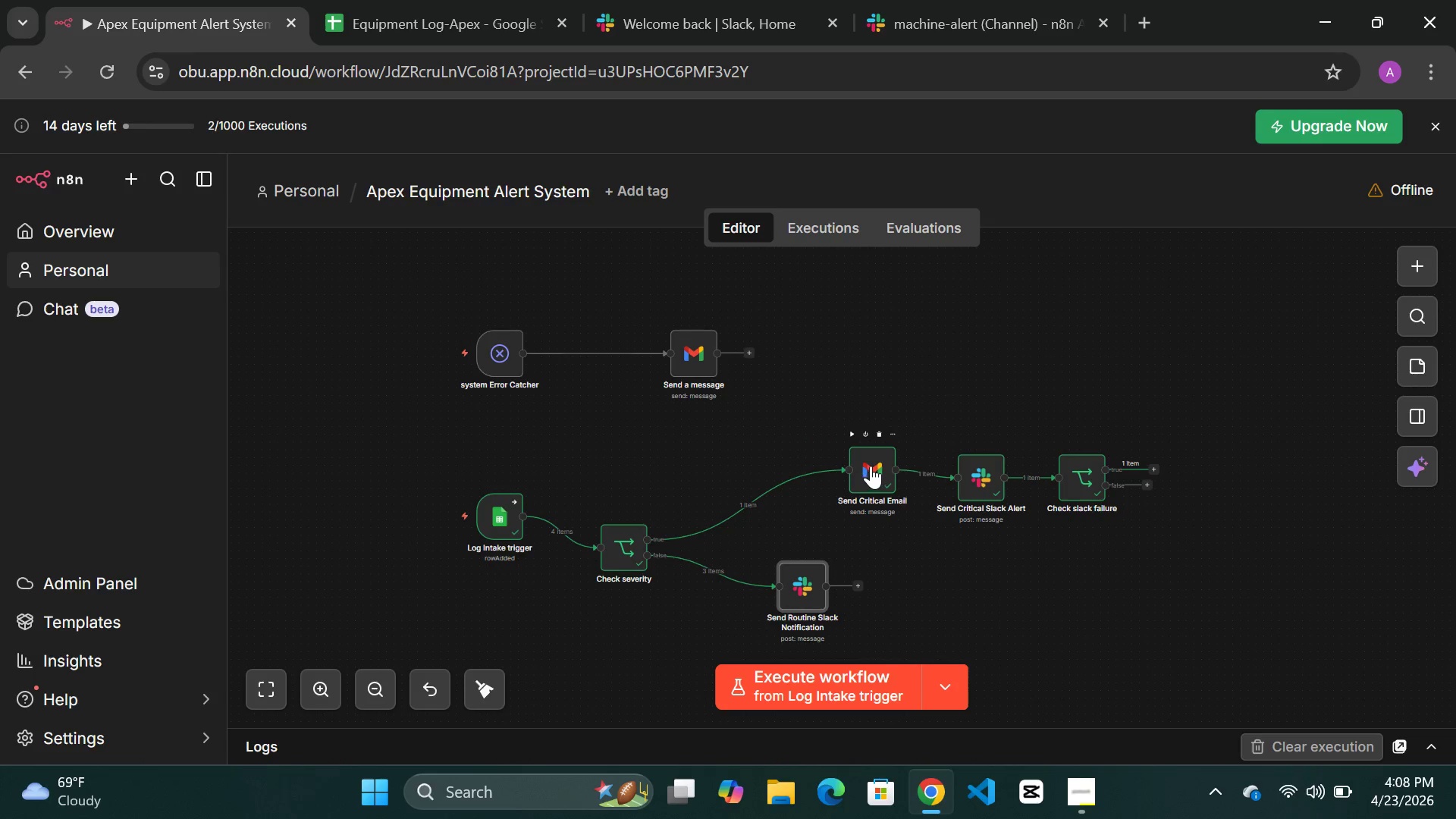 
left_click_drag(start_coordinate=[871, 466], to_coordinate=[756, 460])
 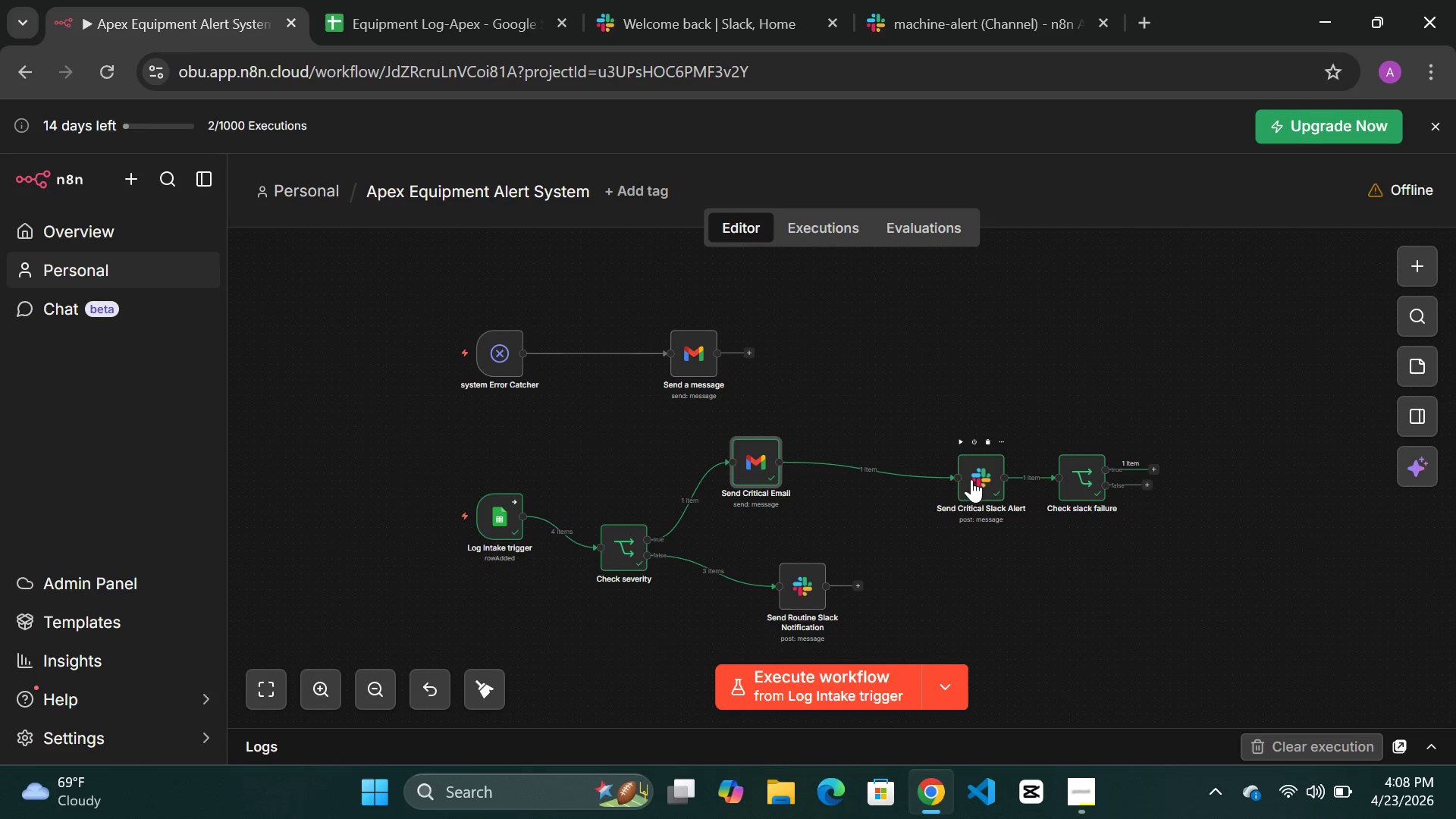 
left_click_drag(start_coordinate=[971, 479], to_coordinate=[868, 473])
 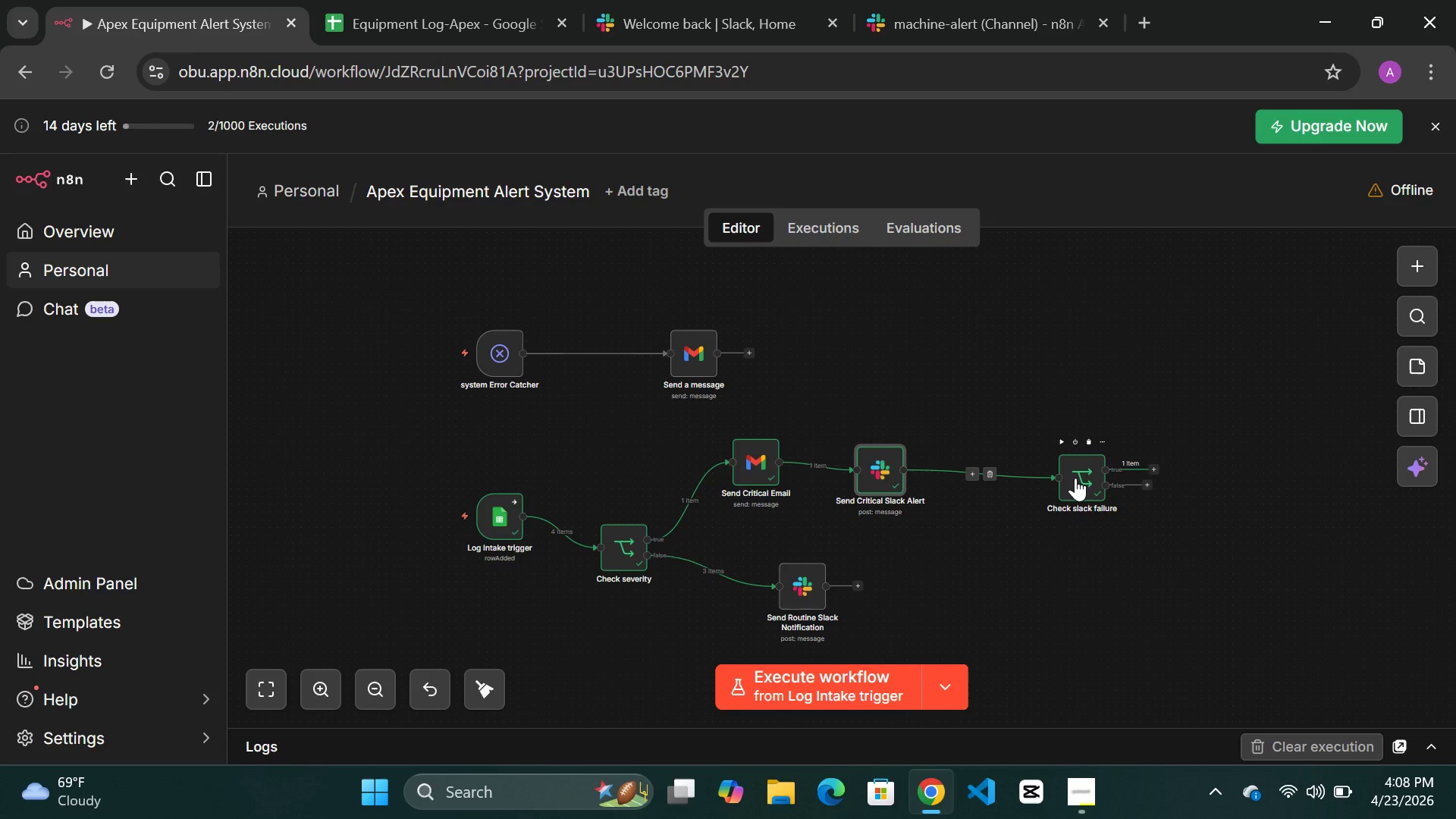 
left_click_drag(start_coordinate=[1075, 478], to_coordinate=[971, 472])
 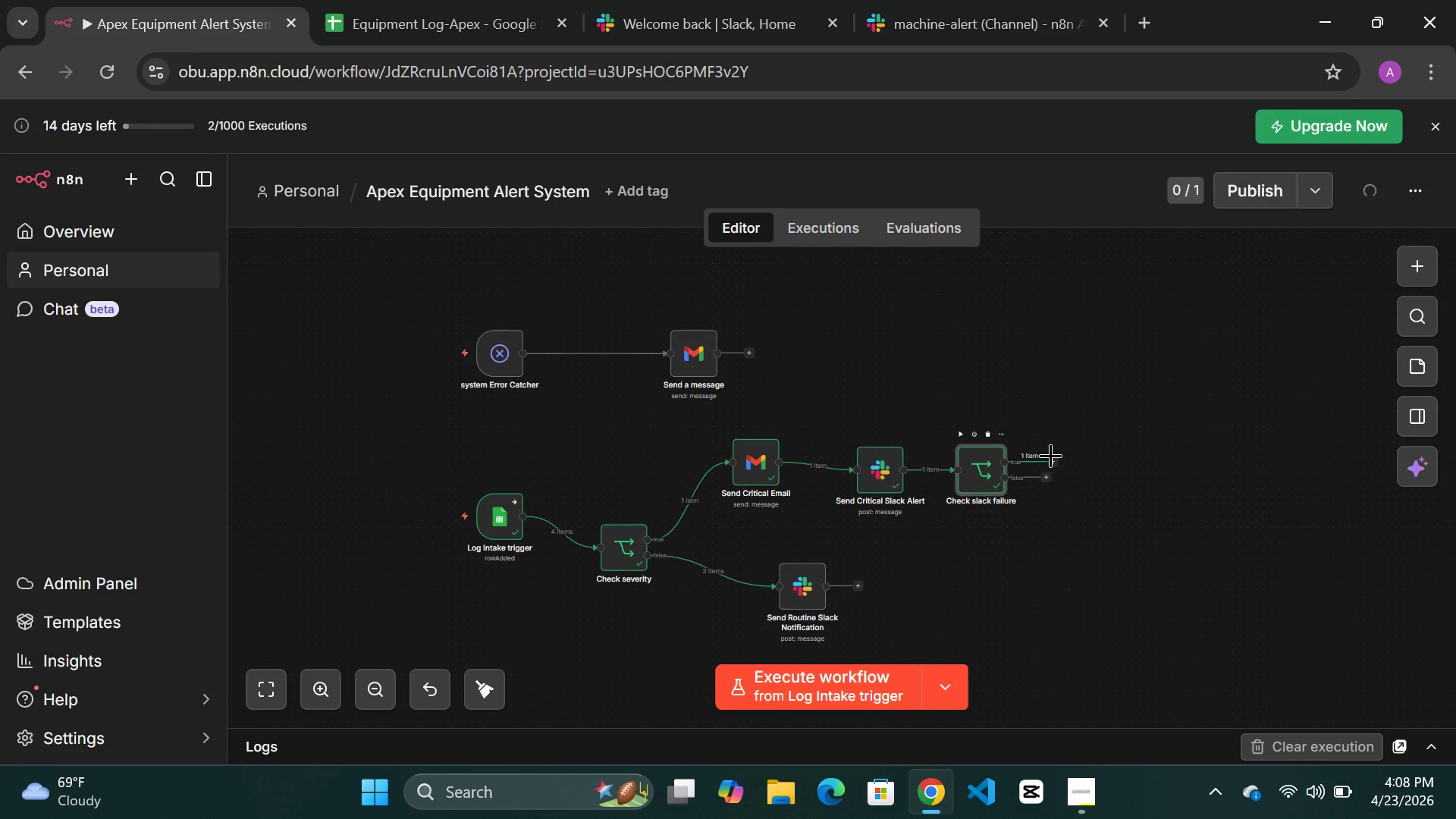 
left_click([1054, 463])
 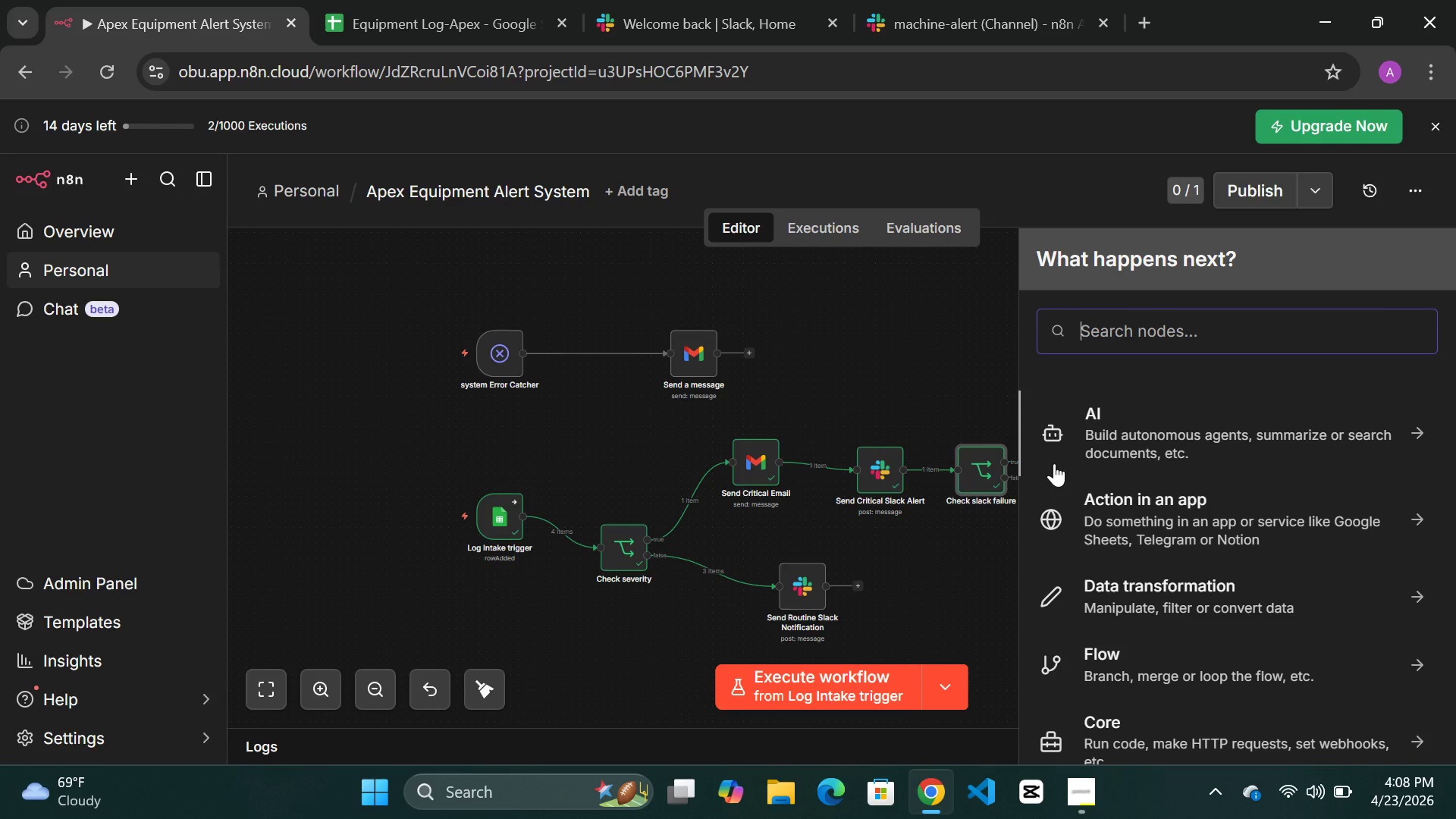 
type(gmail)
 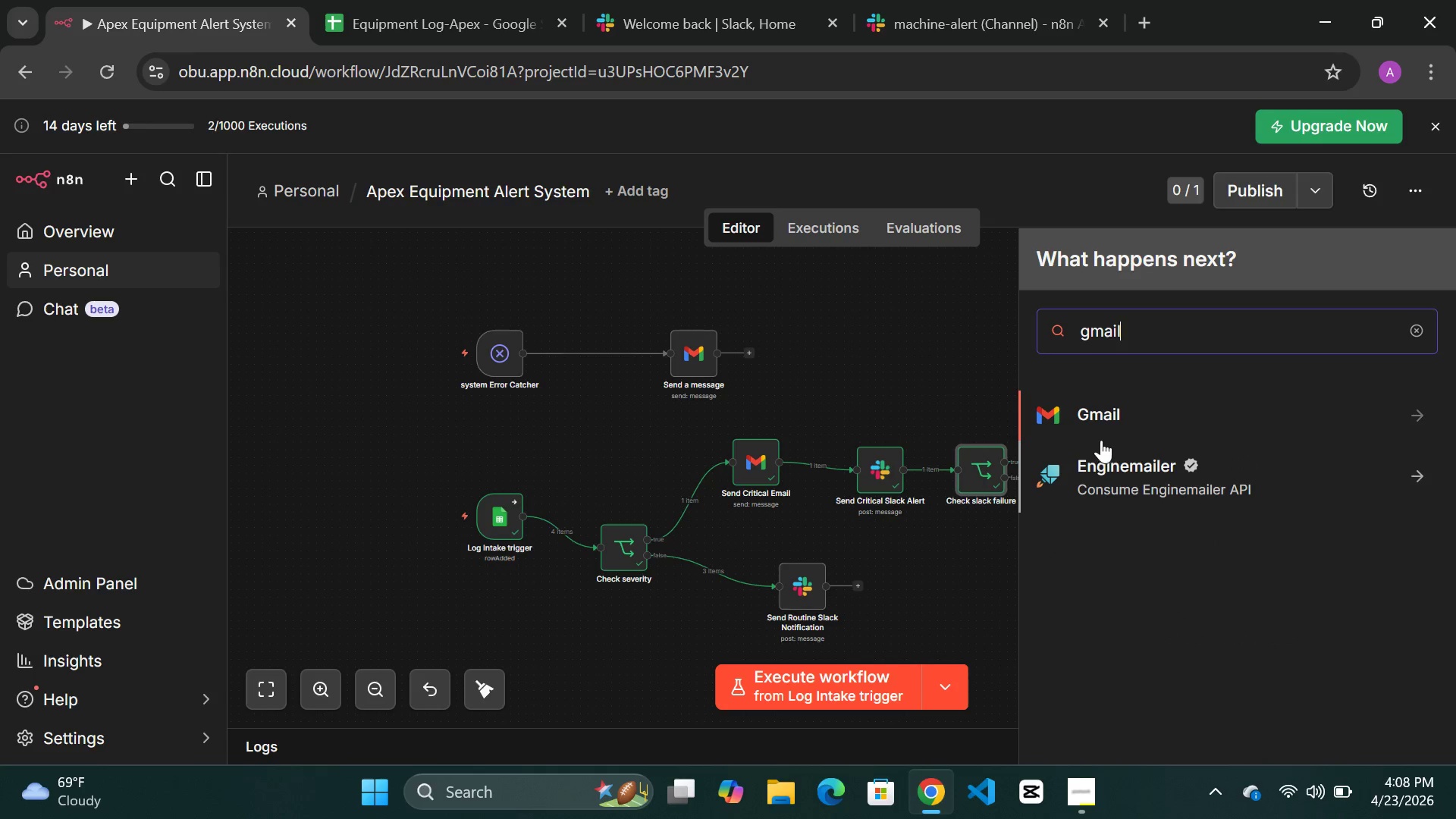 
left_click([1096, 423])
 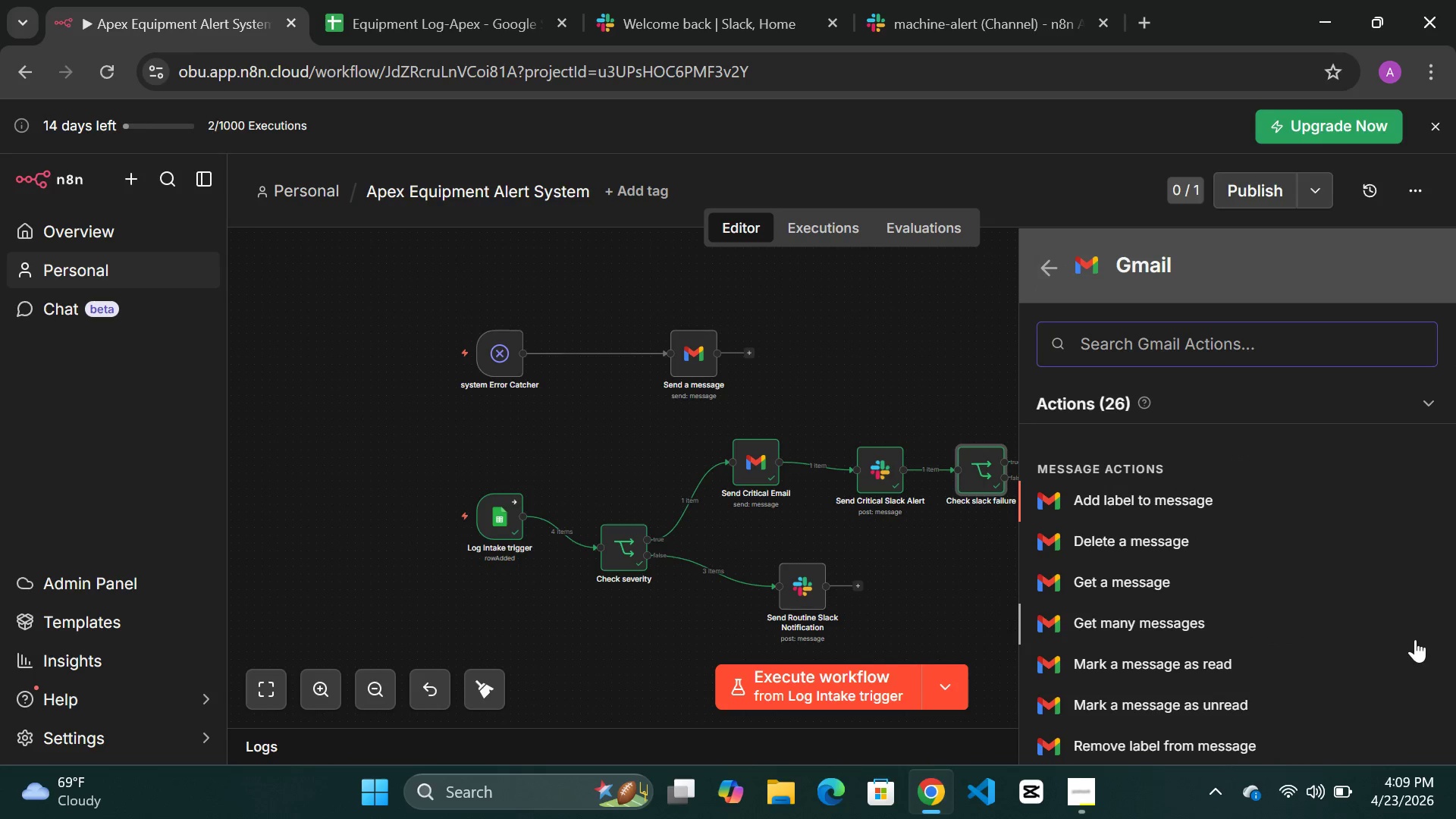 
type(send)
 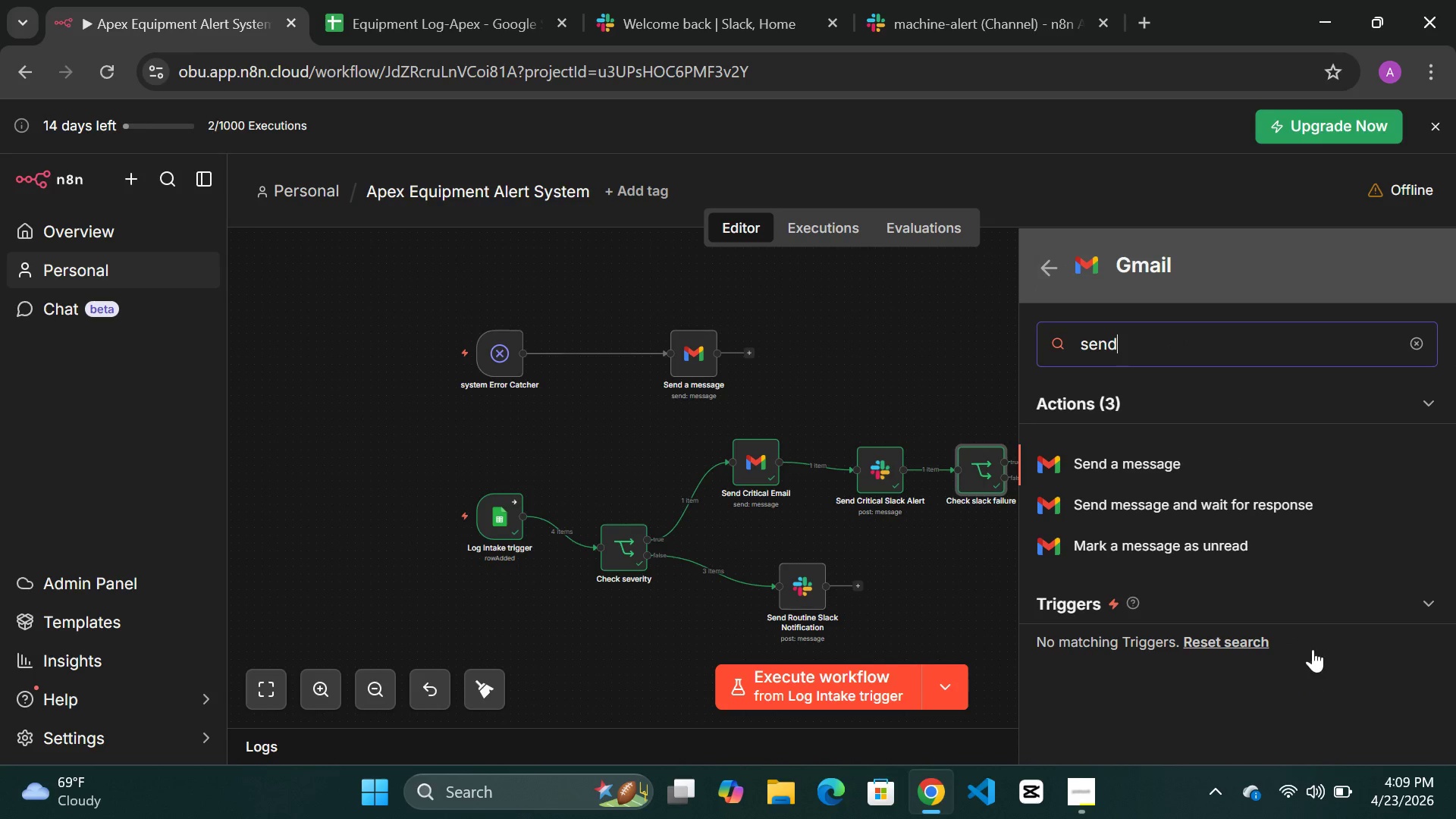 
left_click([1124, 464])
 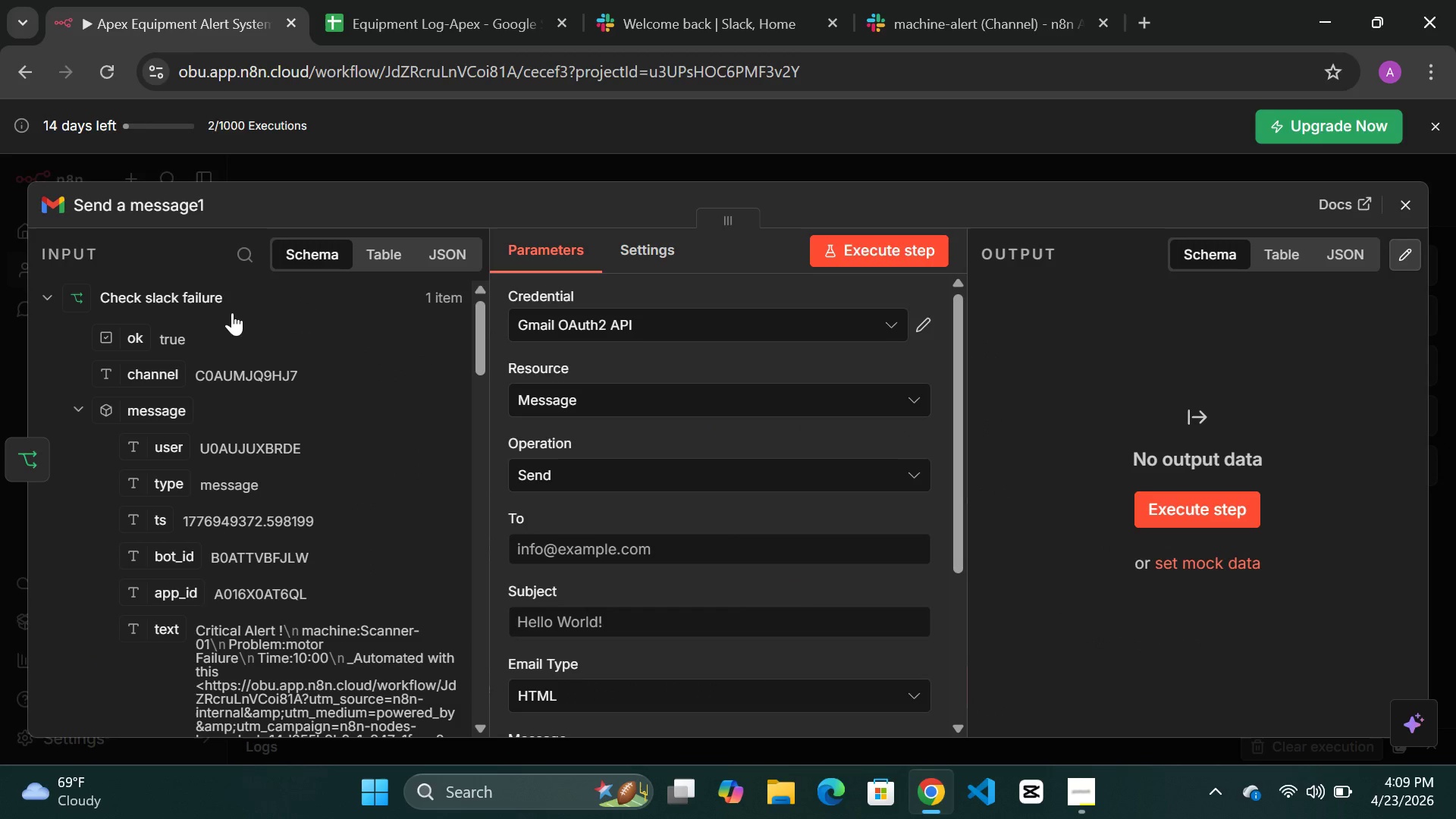 
double_click([133, 206])
 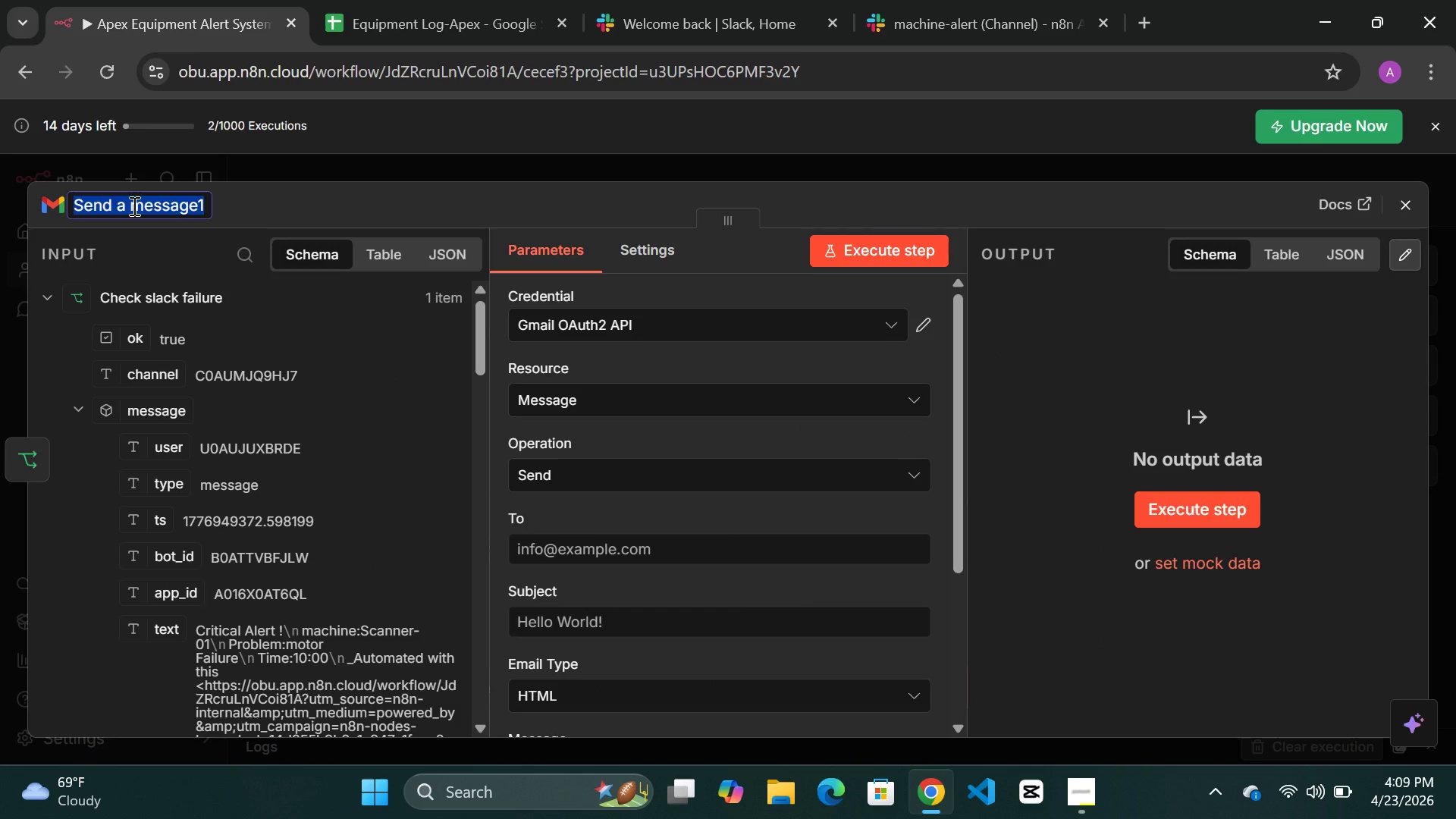 
type(Backup Alert)
 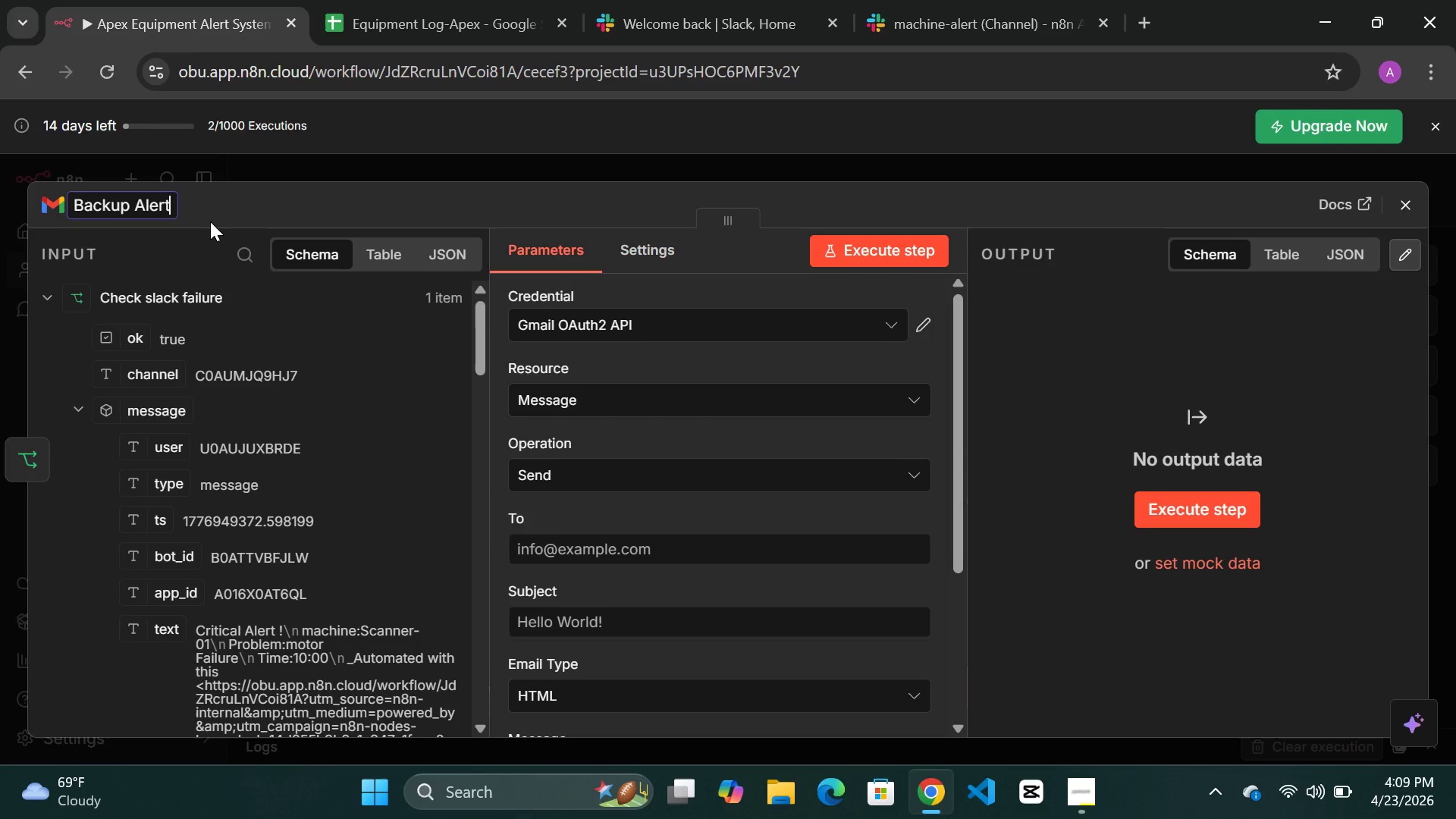 
type((slack Failed))
 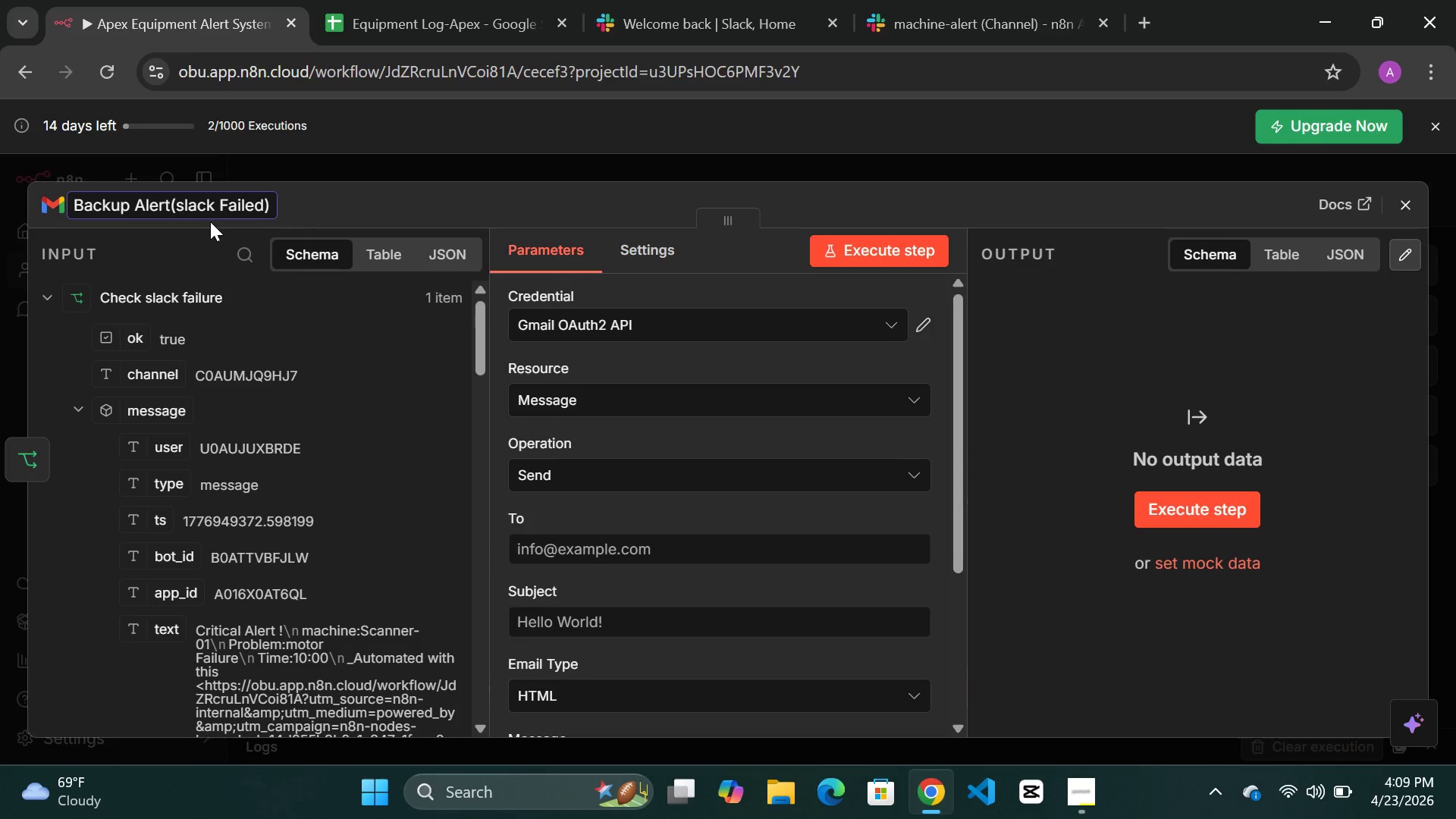 
wait(7.42)
 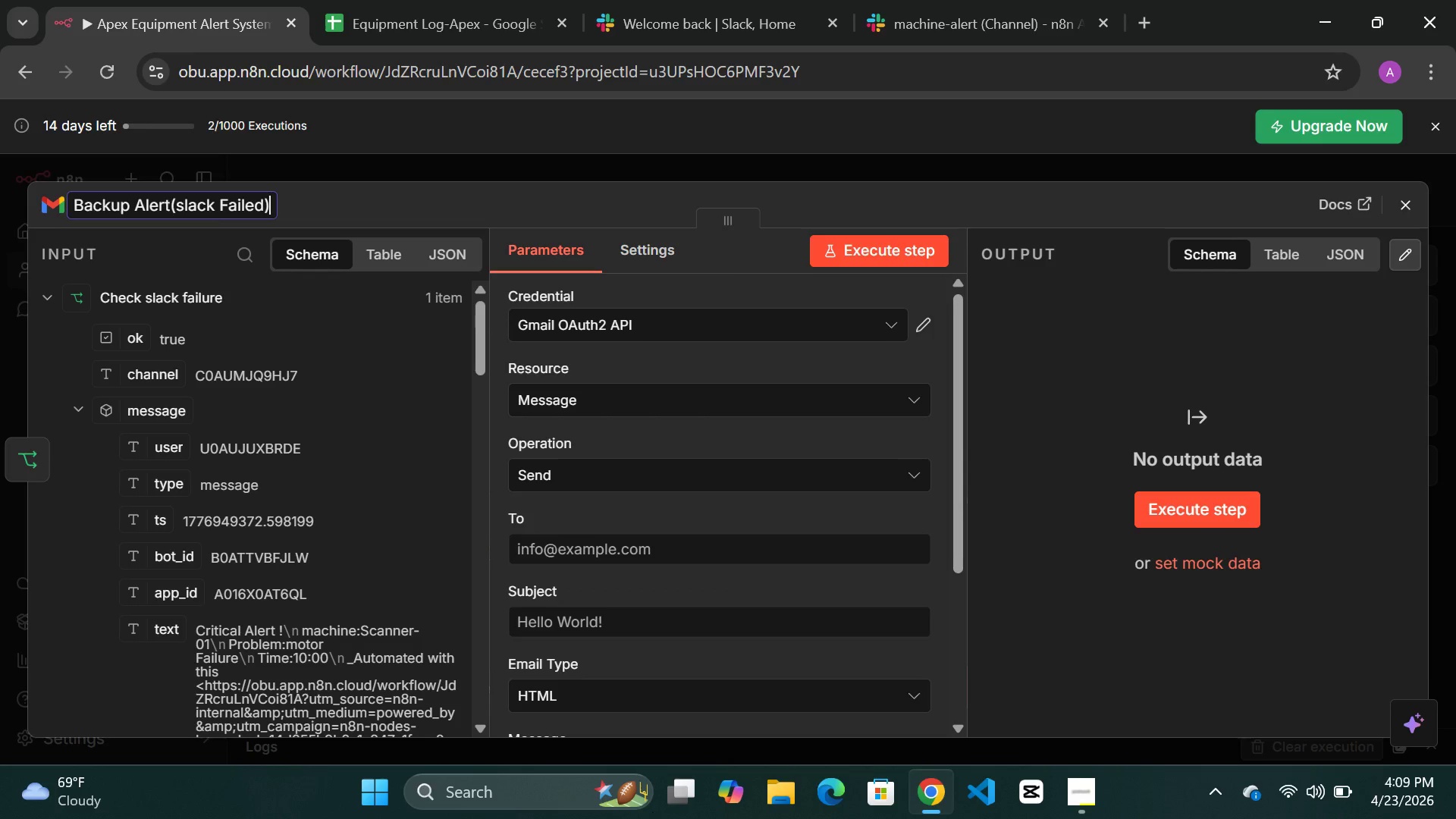 
left_click([695, 599])
 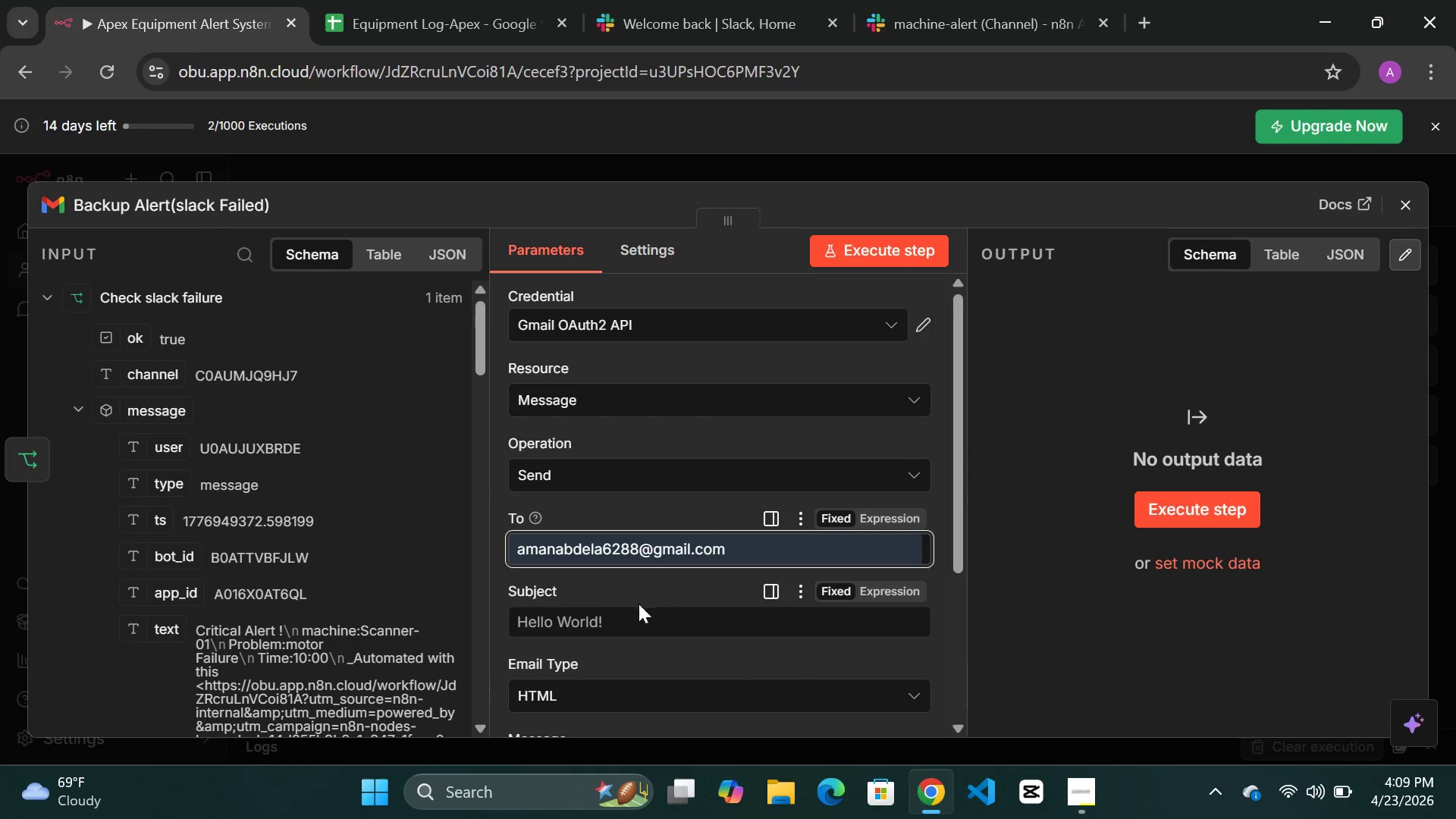 
left_click([627, 615])
 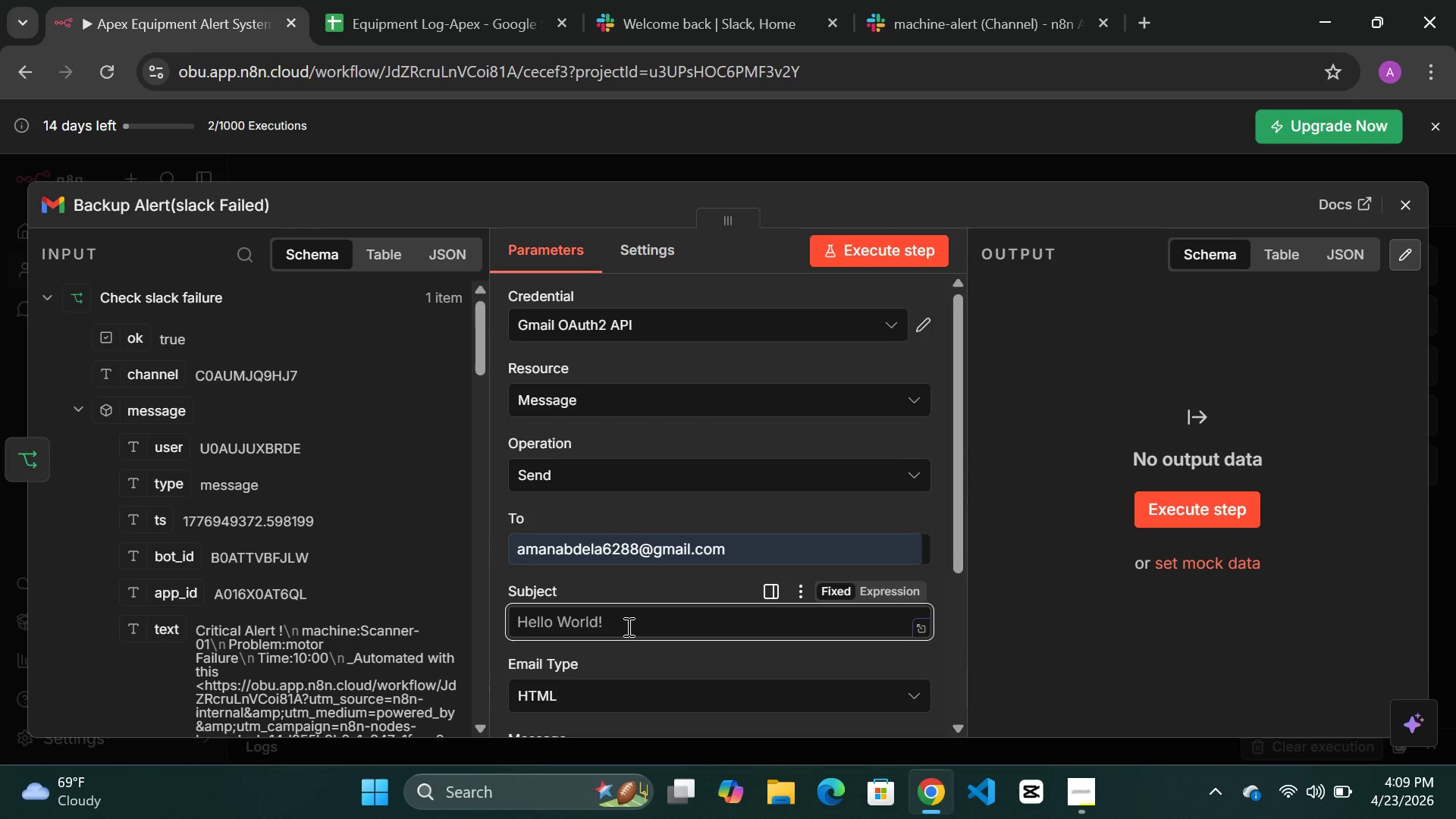 
left_click([627, 626])
 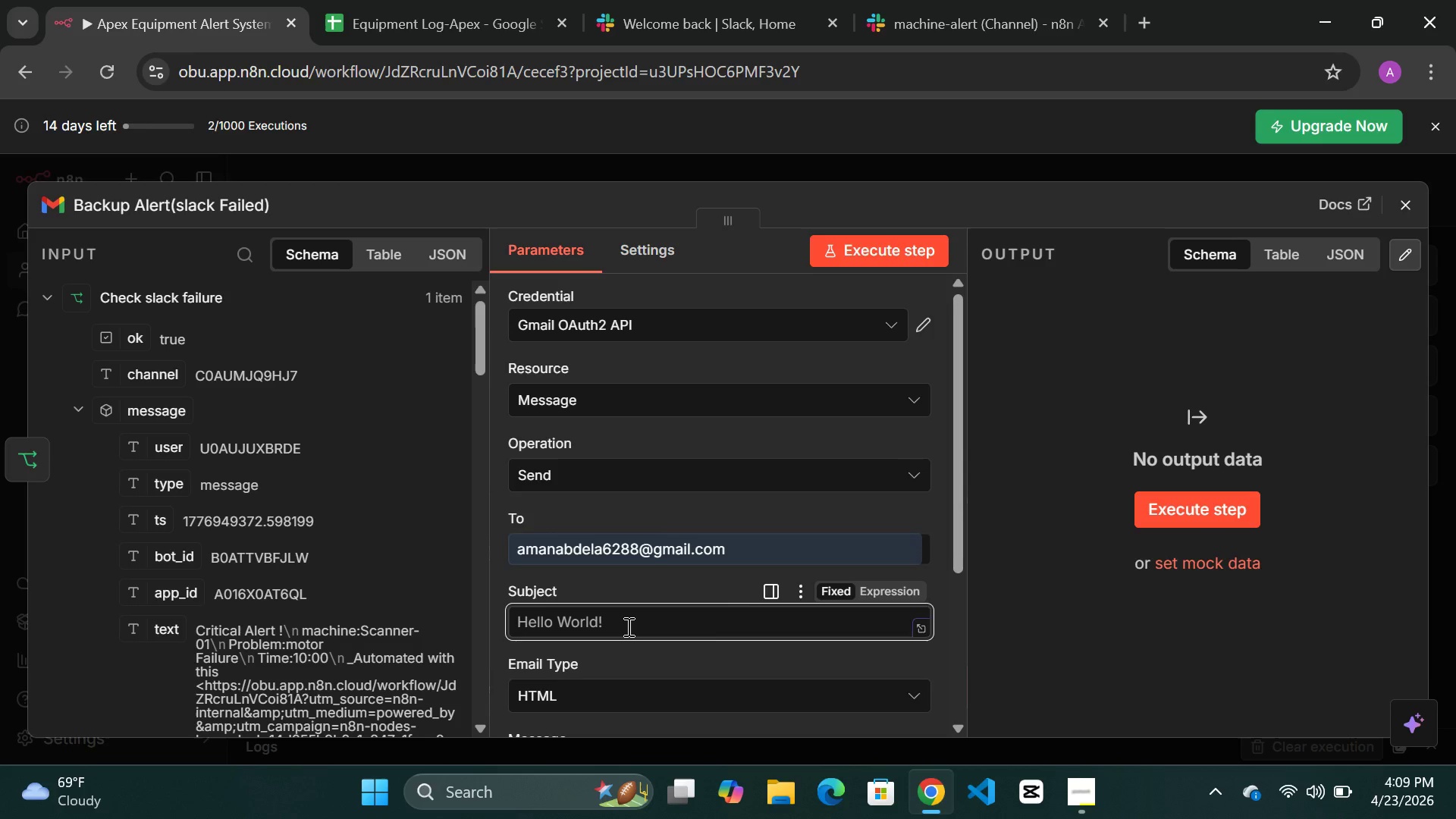 
wait(5.55)
 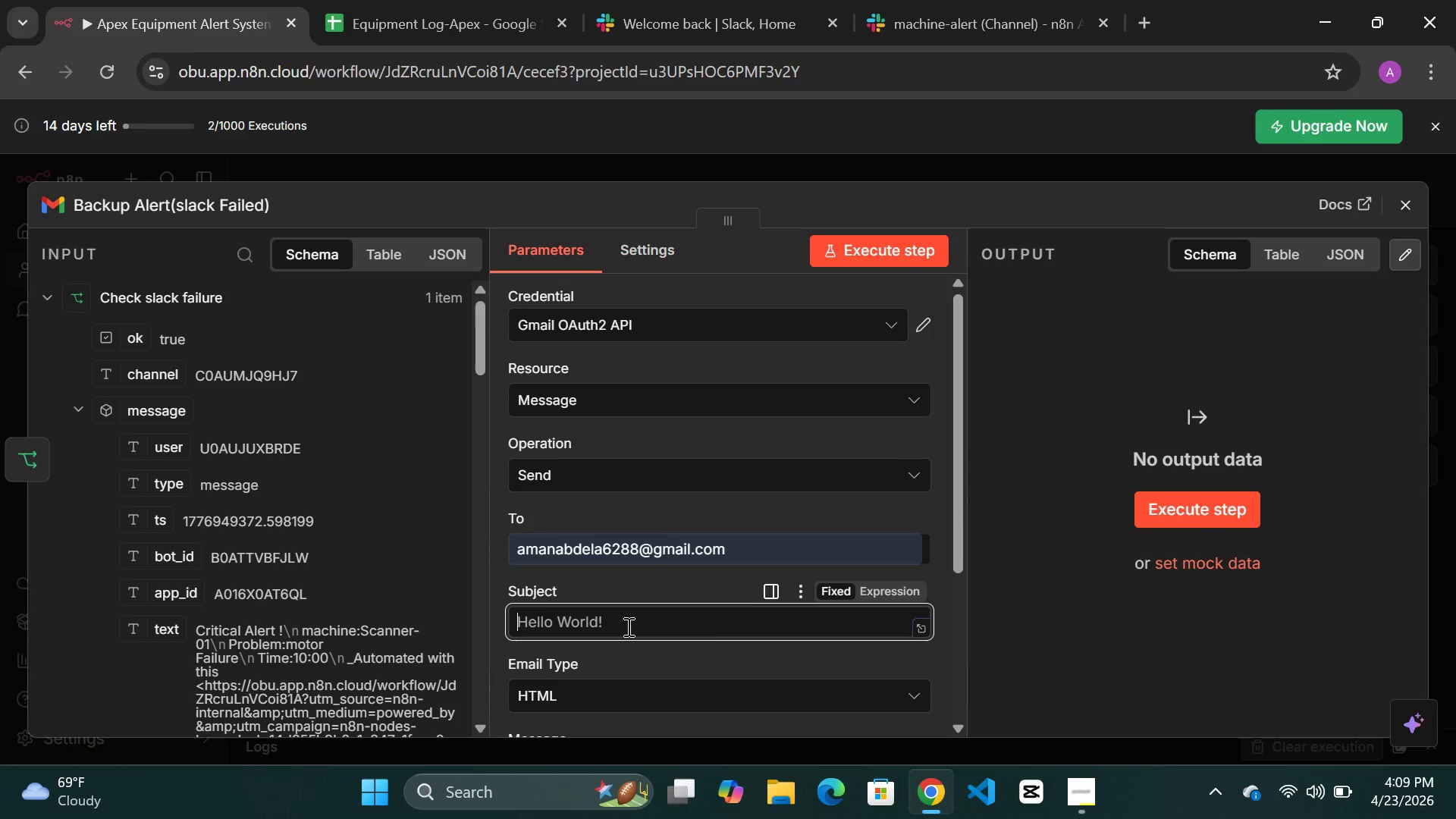 
hold_key(key=ShiftLeft, duration=0.52)
 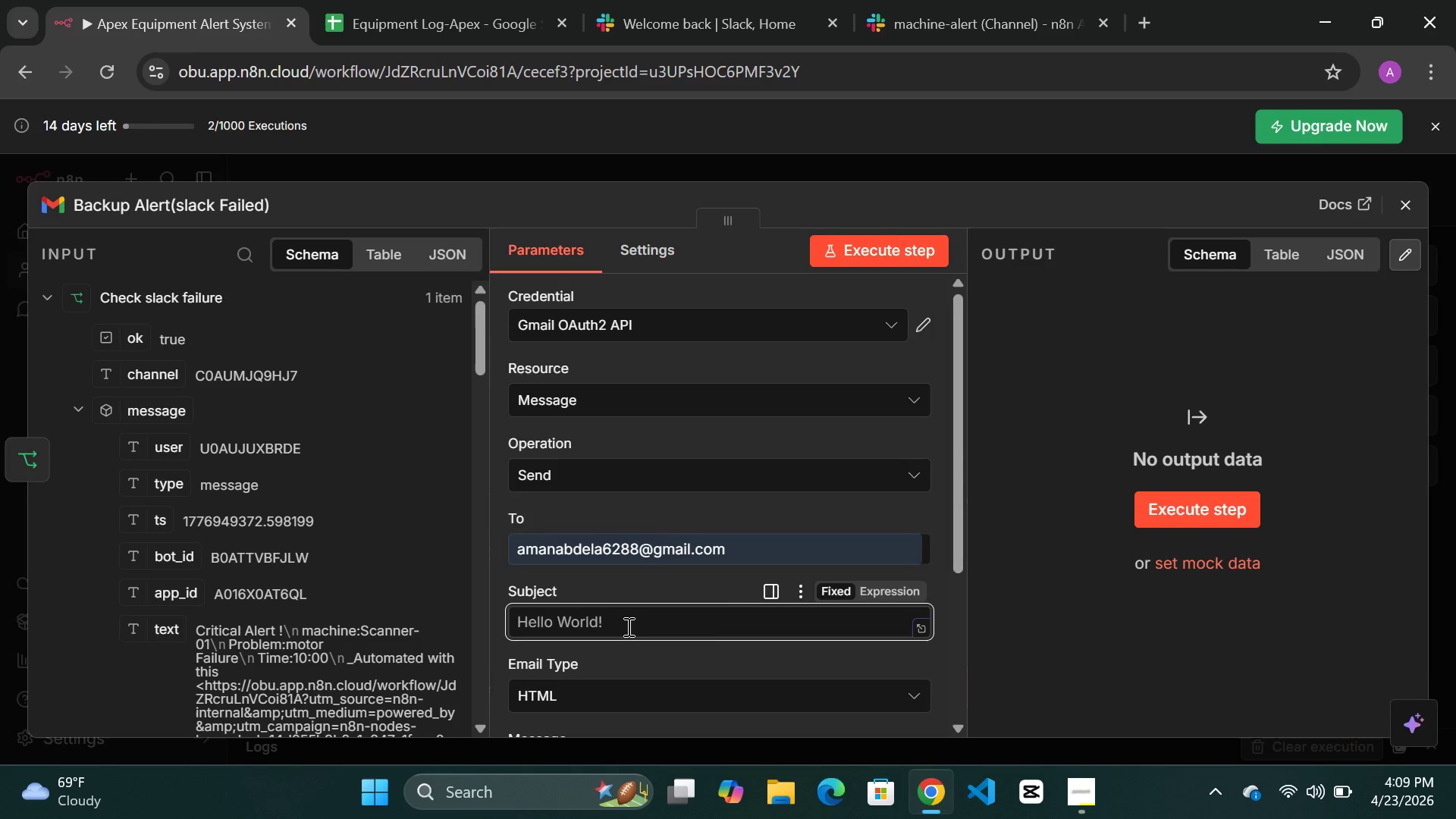 
type(slack Failr)
key(Backspace)
type(er)
 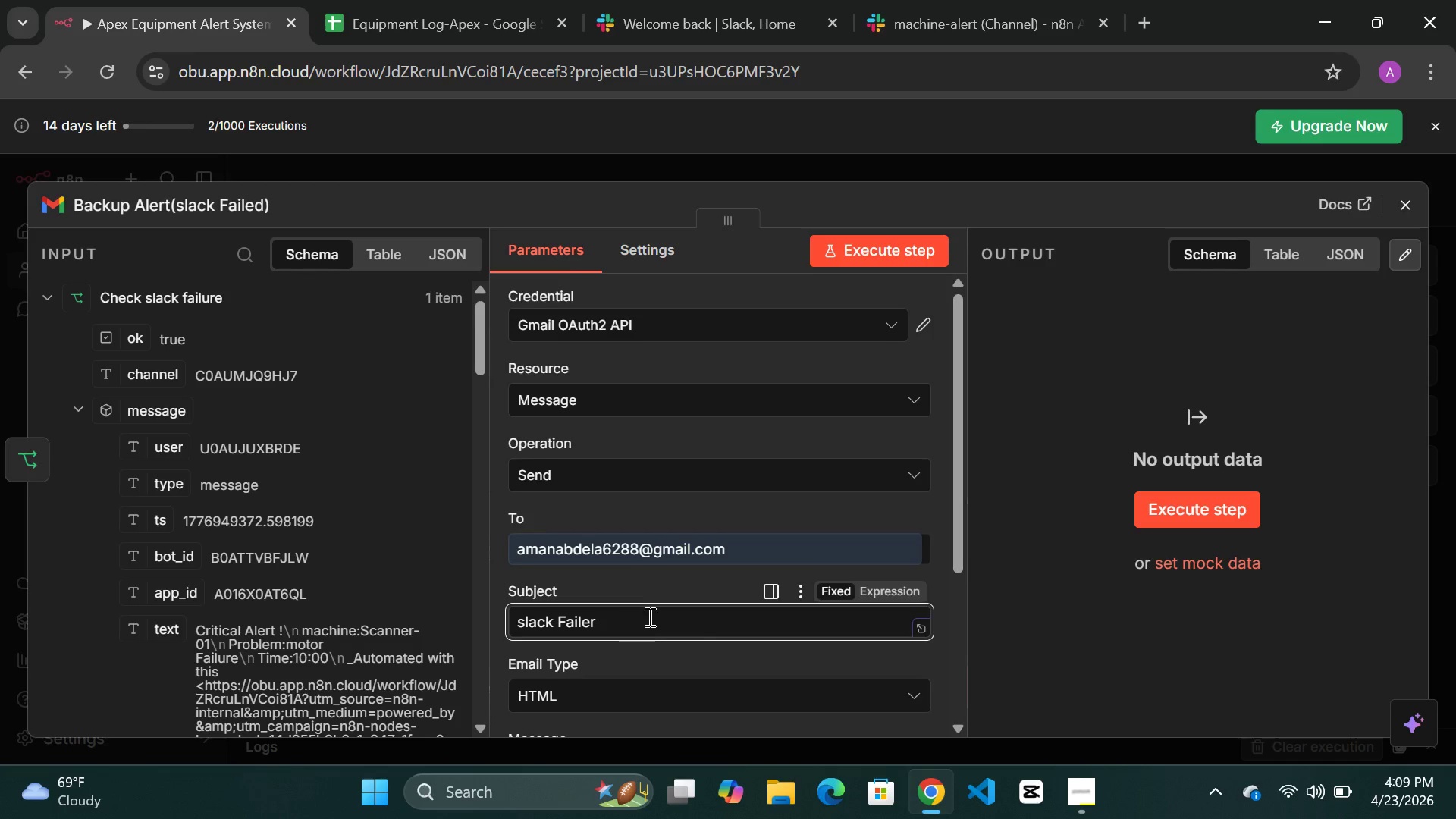 
scroll: coordinate [649, 617], scroll_direction: down, amount: 4.0
 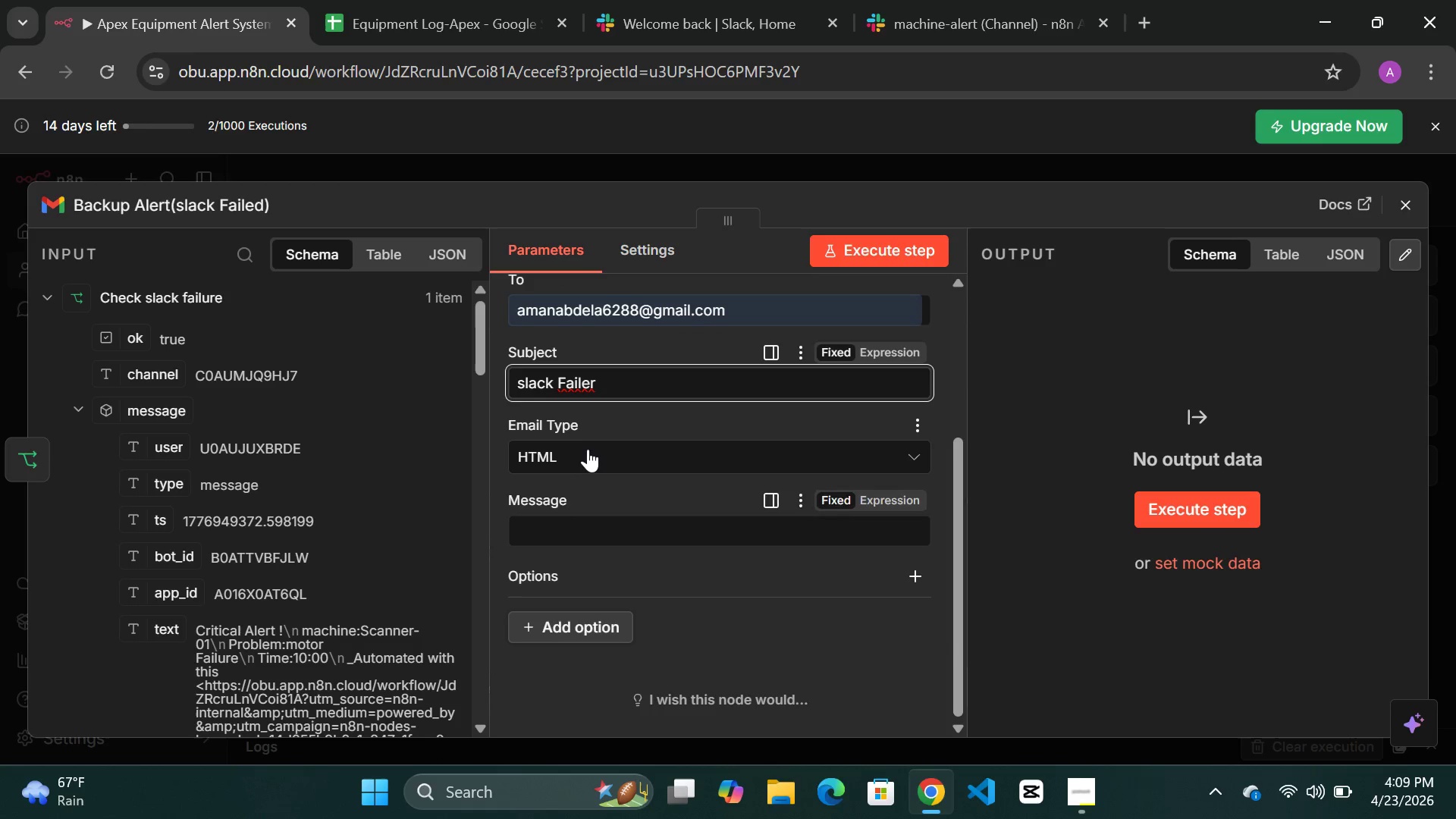 
left_click([588, 440])
 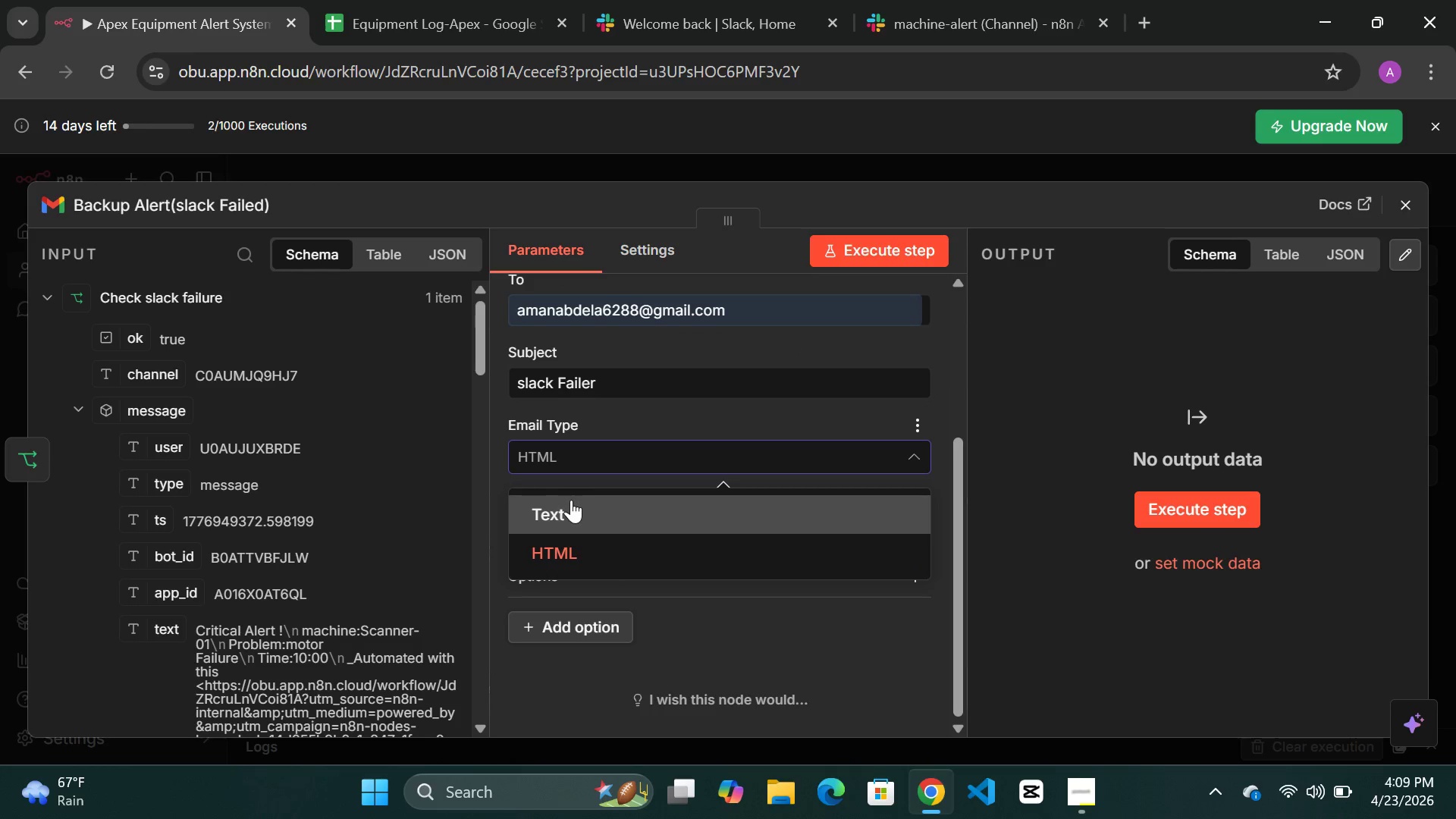 
left_click([570, 500])
 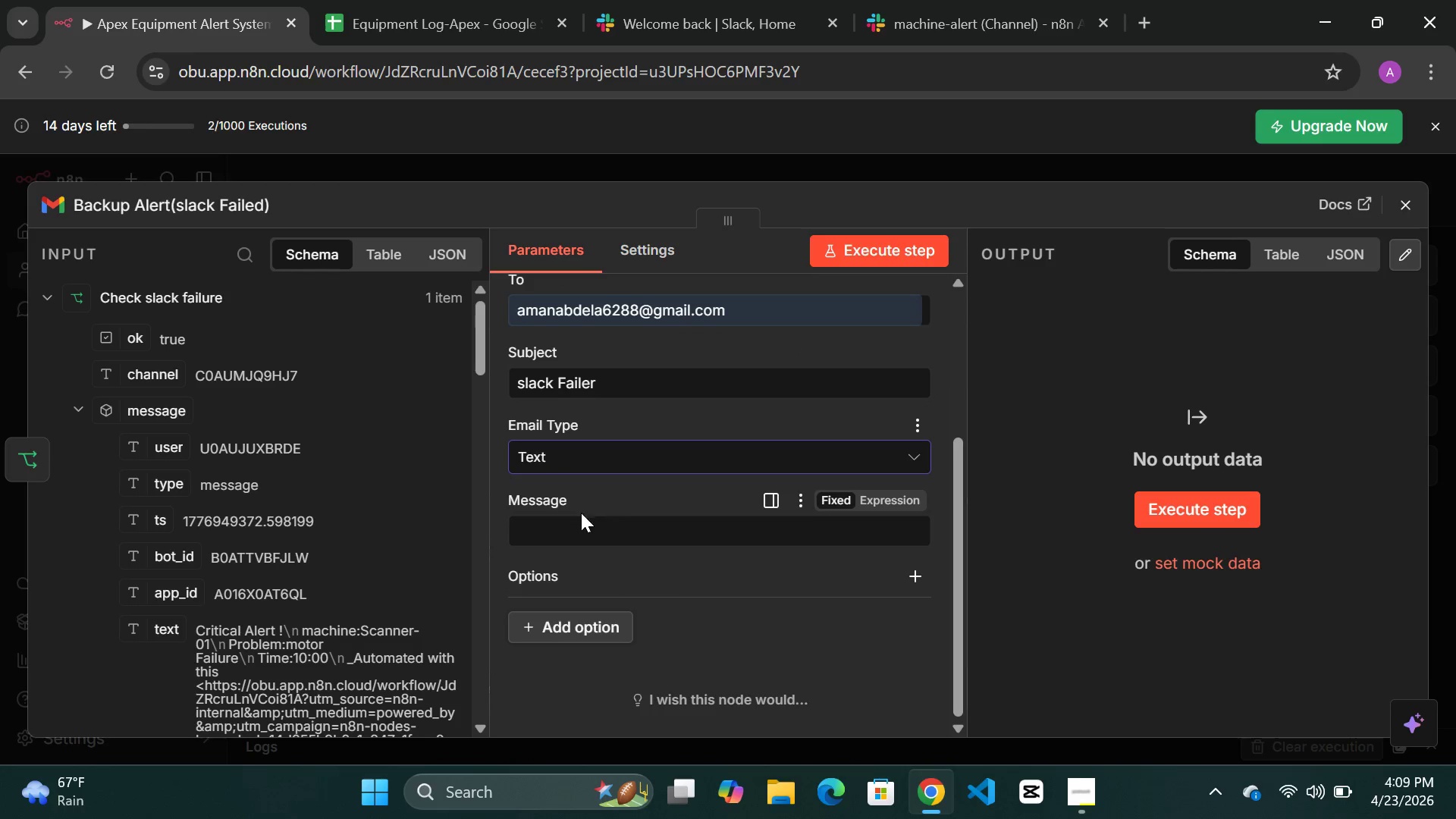 
left_click([581, 520])
 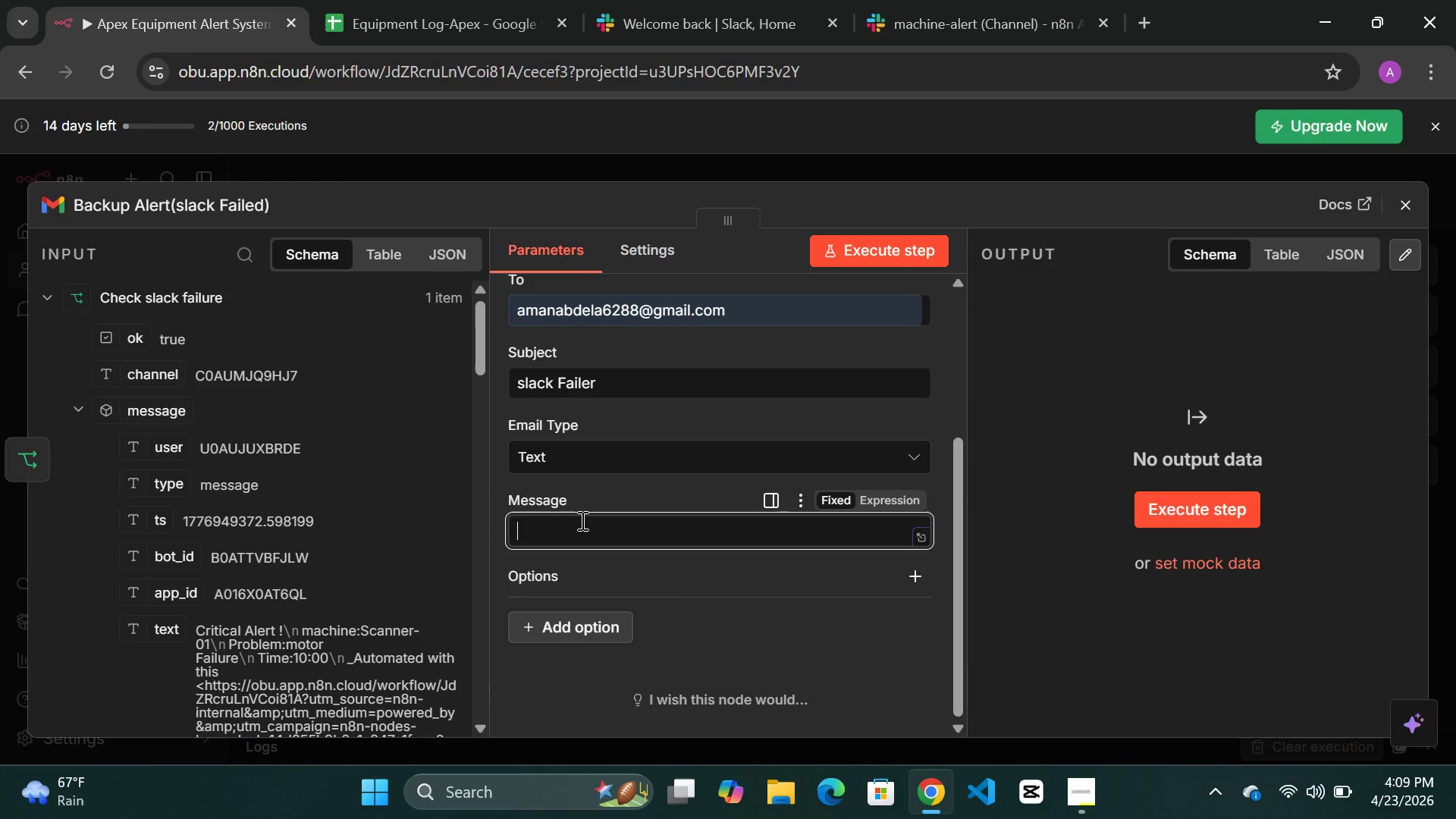 
type( Slack notification failed!)
 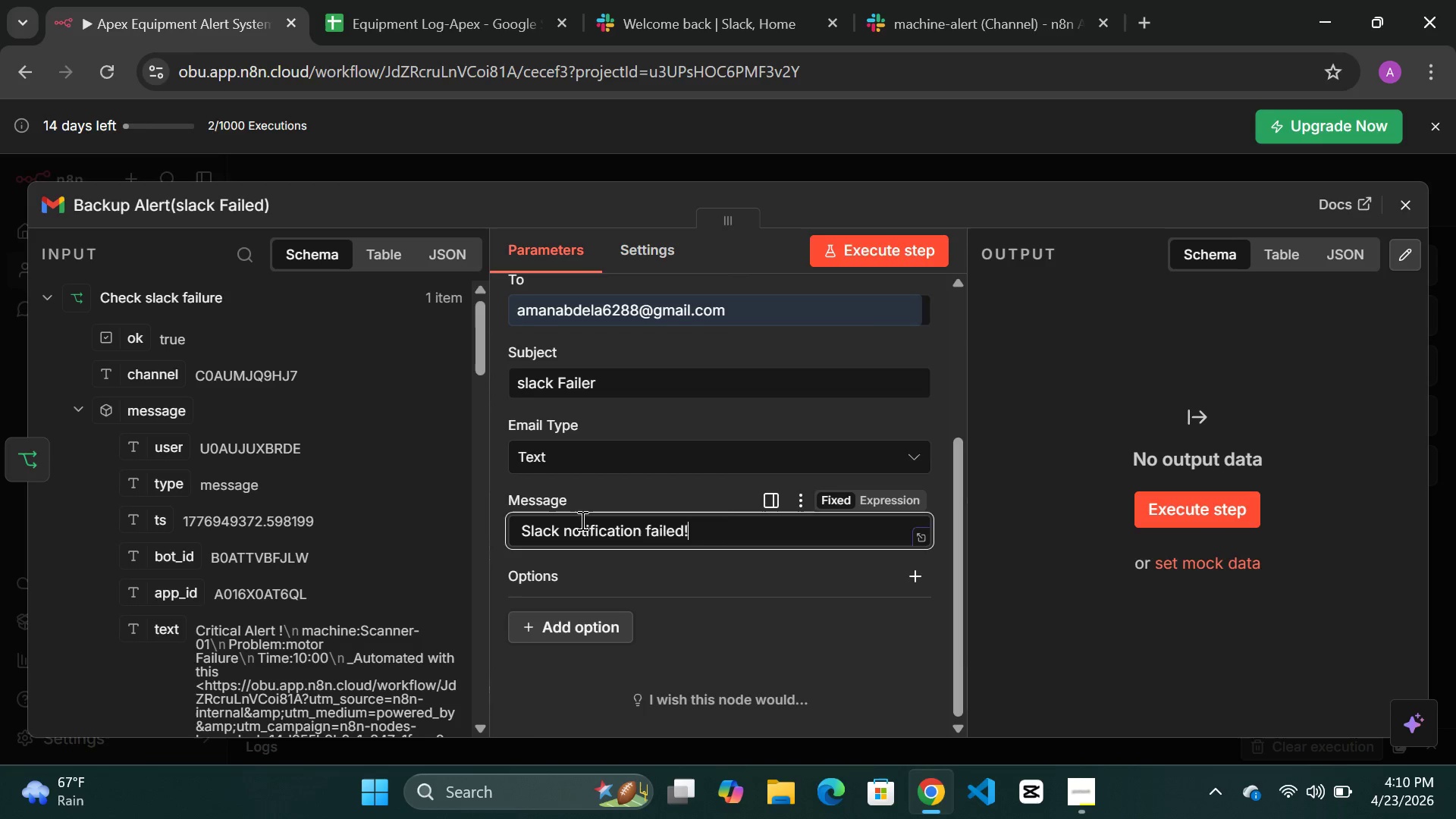 
key(Enter)
 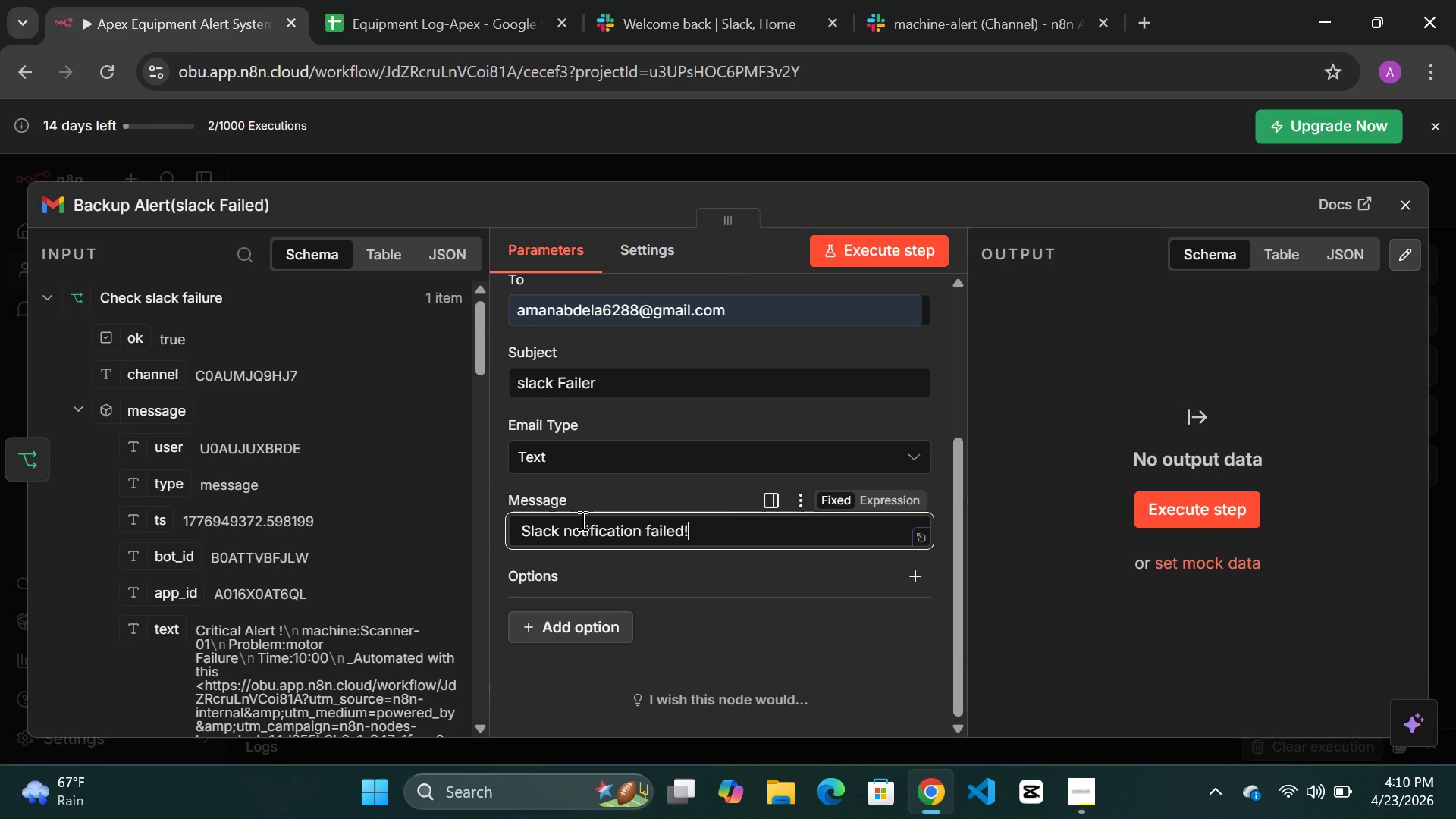 
type(Equipment:)
key(Backspace)
key(Backspace)
key(Backspace)
key(Backspace)
key(Backspace)
key(Backspace)
key(Backspace)
key(Backspace)
key(Backspace)
key(Backspace)
 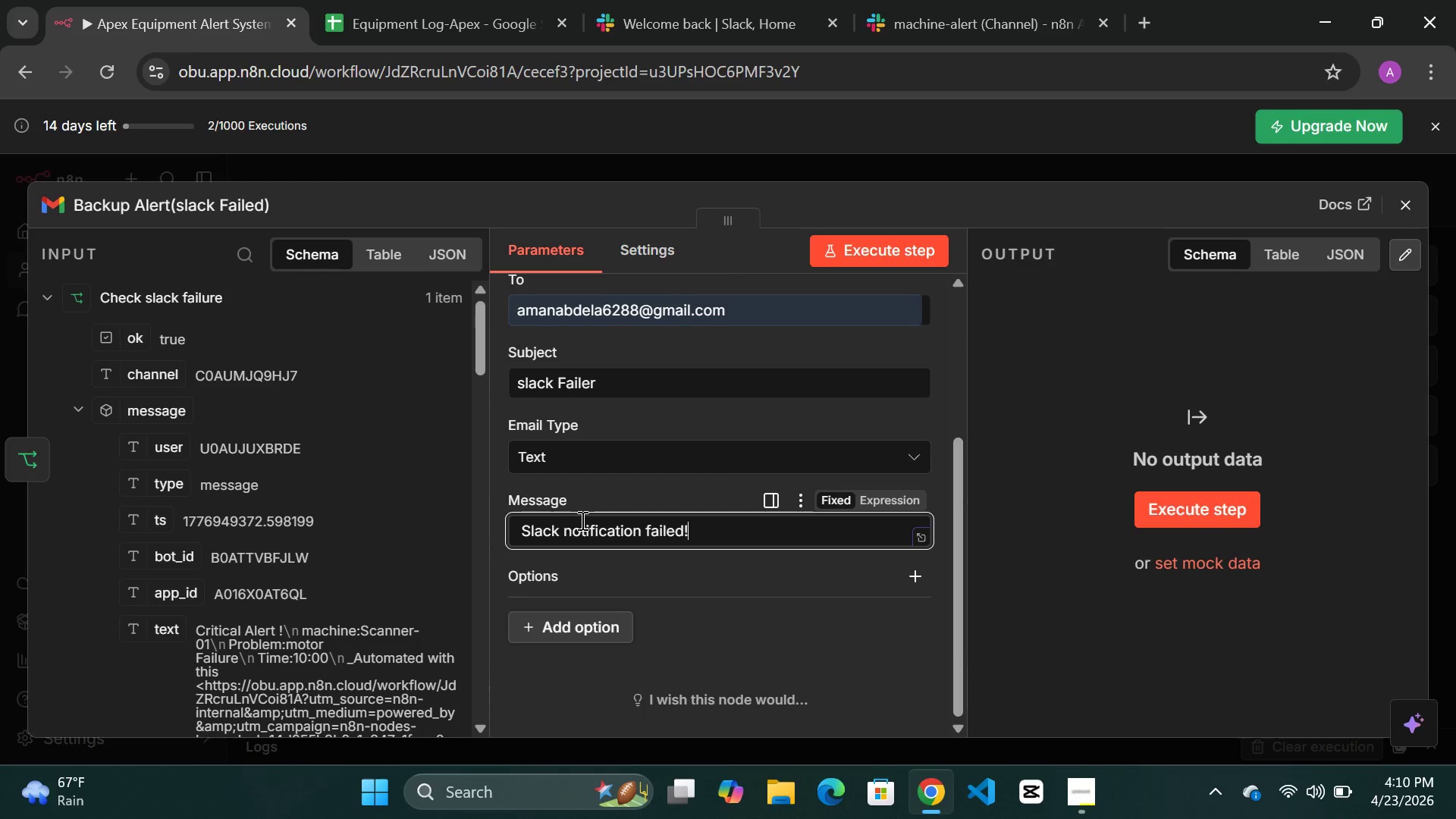 
key(Enter)
 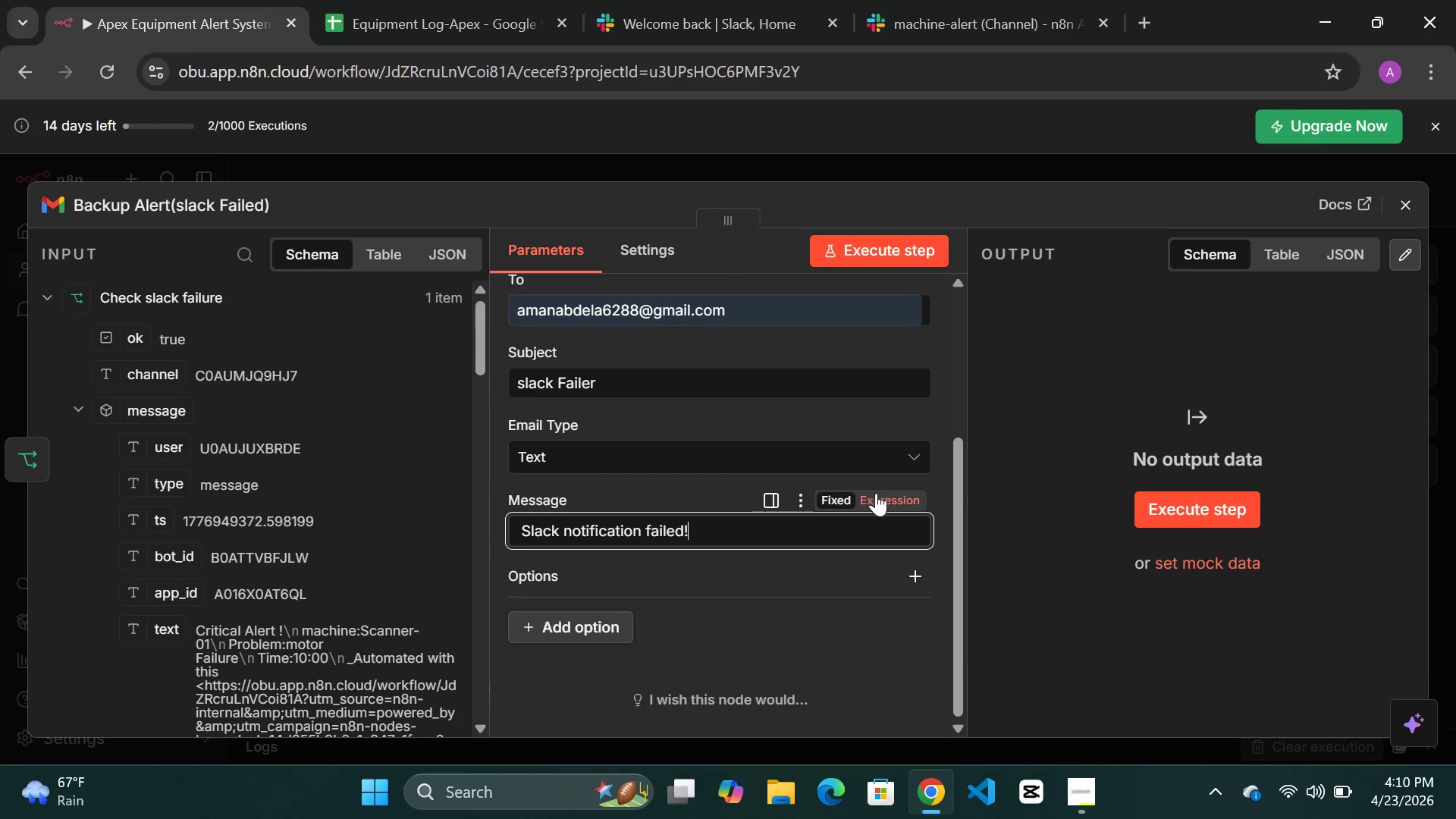 
left_click([881, 494])
 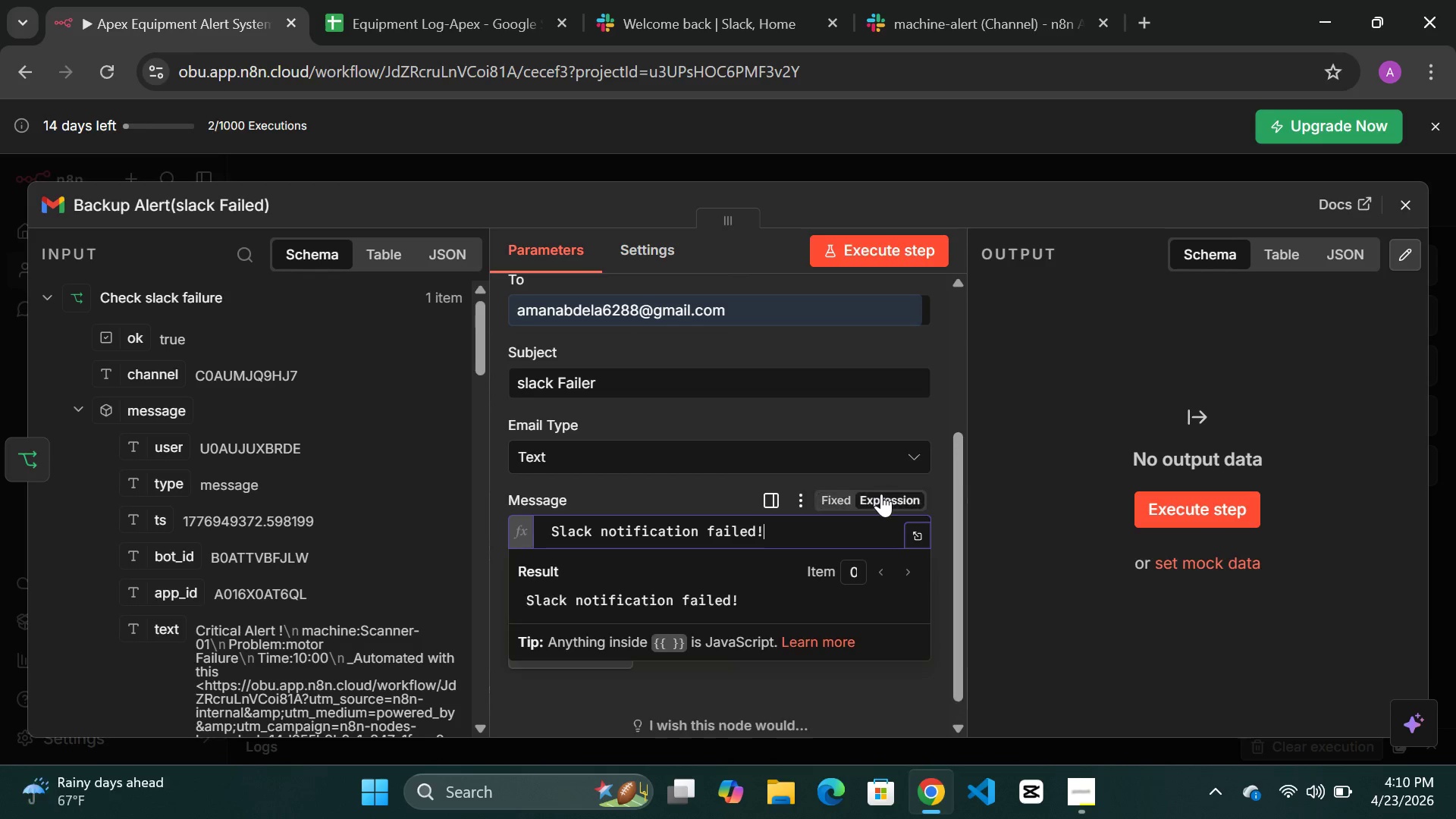 
left_click([881, 494])
 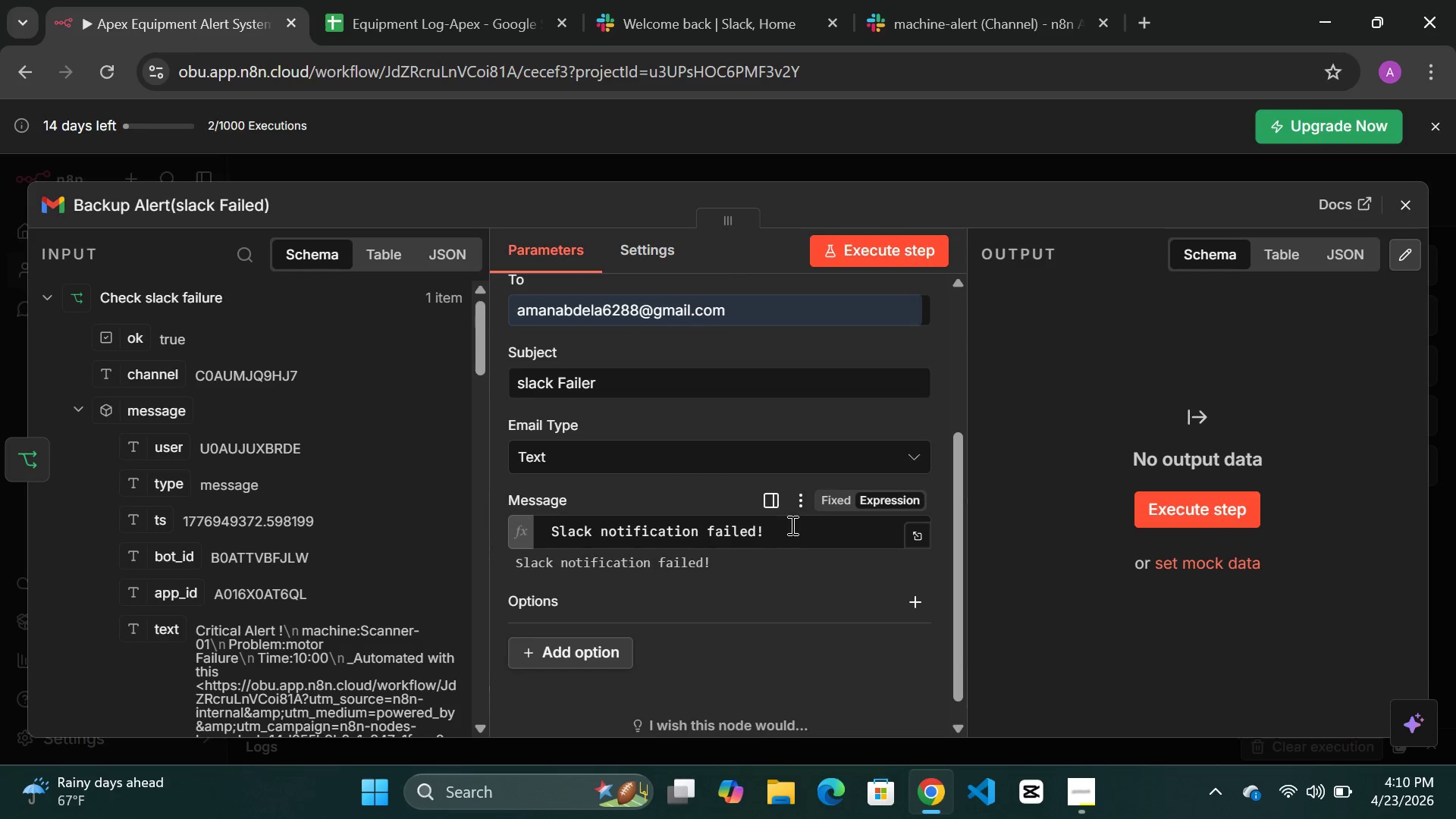 
left_click([786, 532])
 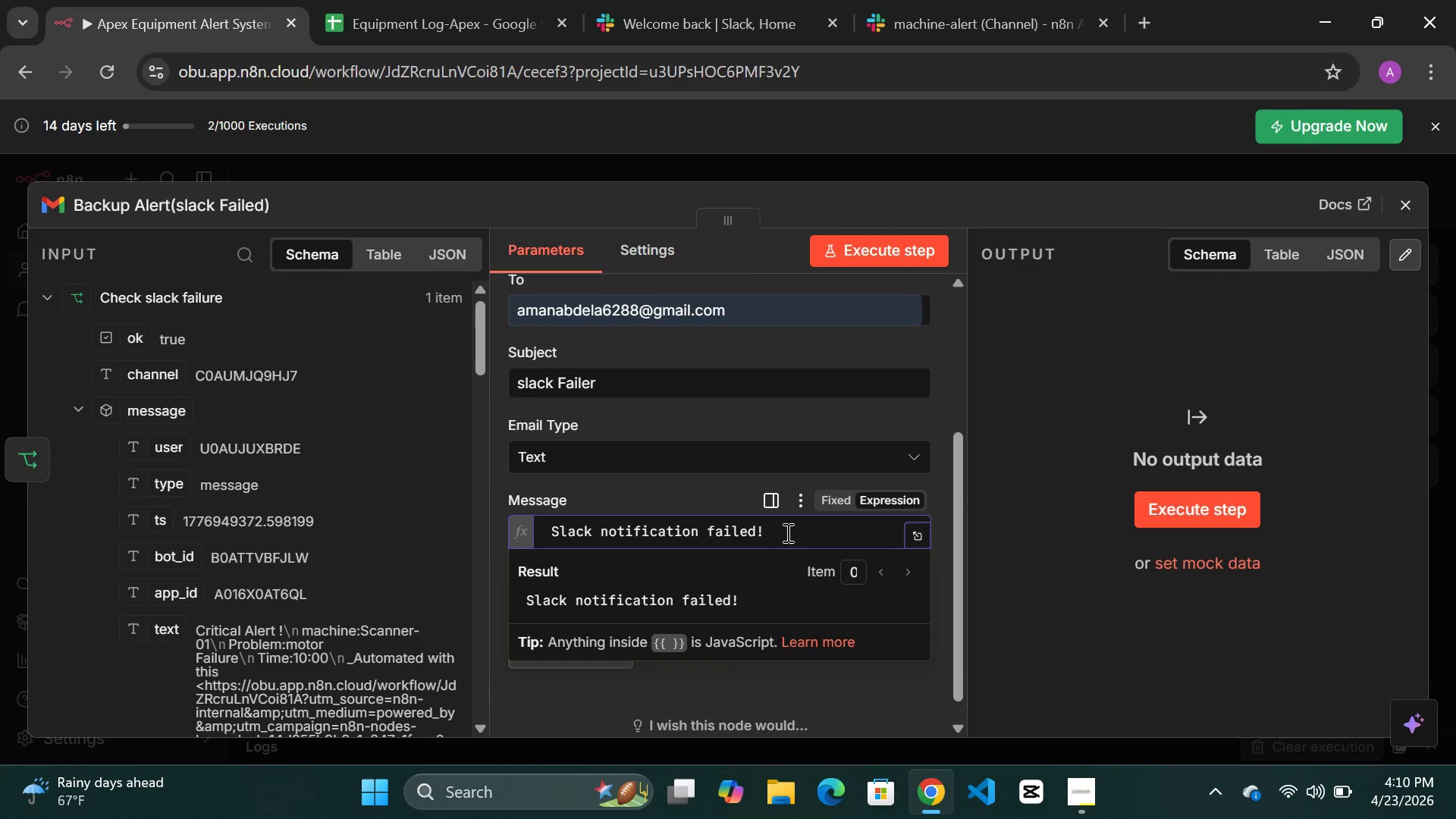 
key(Enter)
 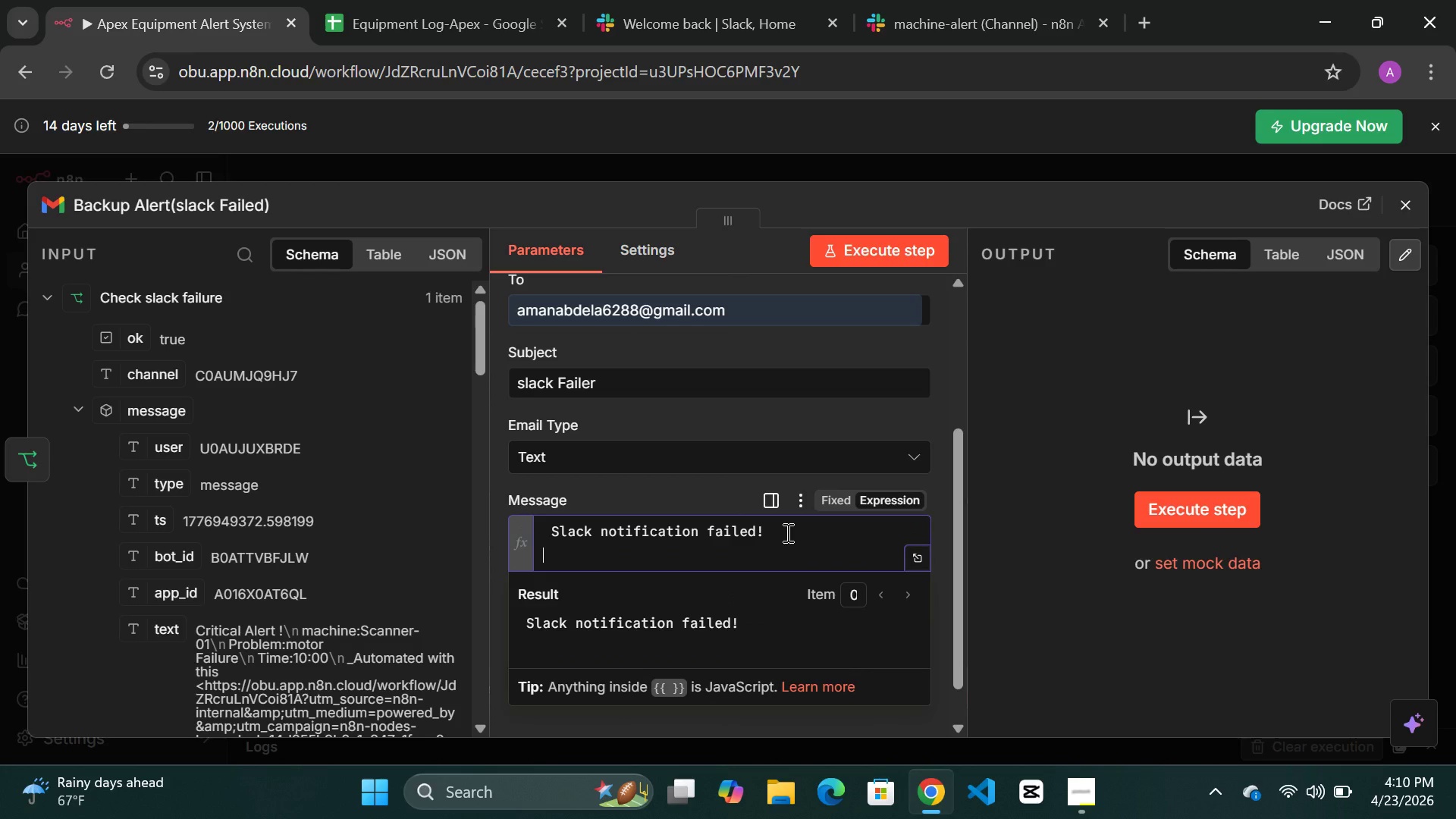 
type(Equipment:)
 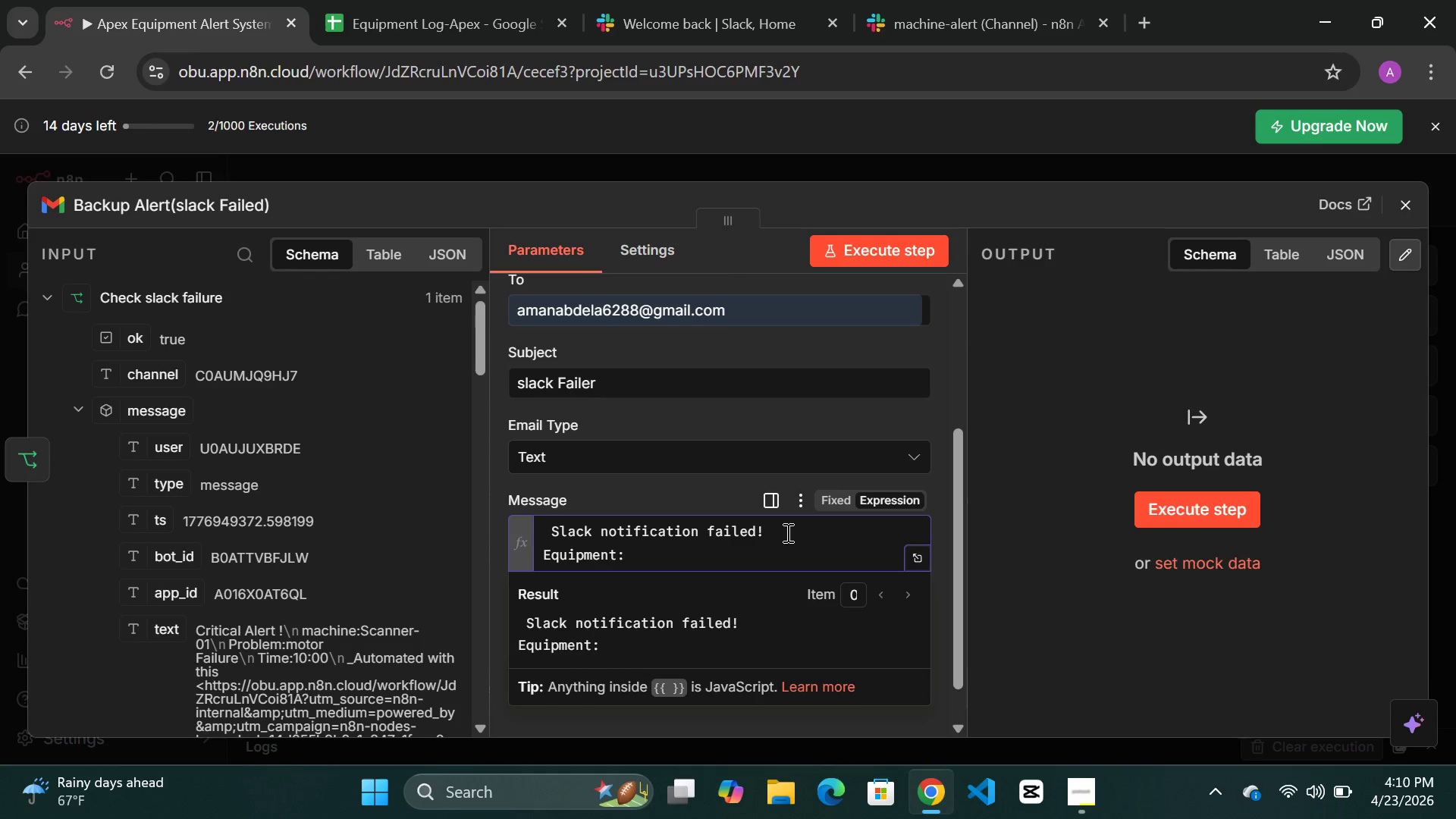 
wait(5.2)
 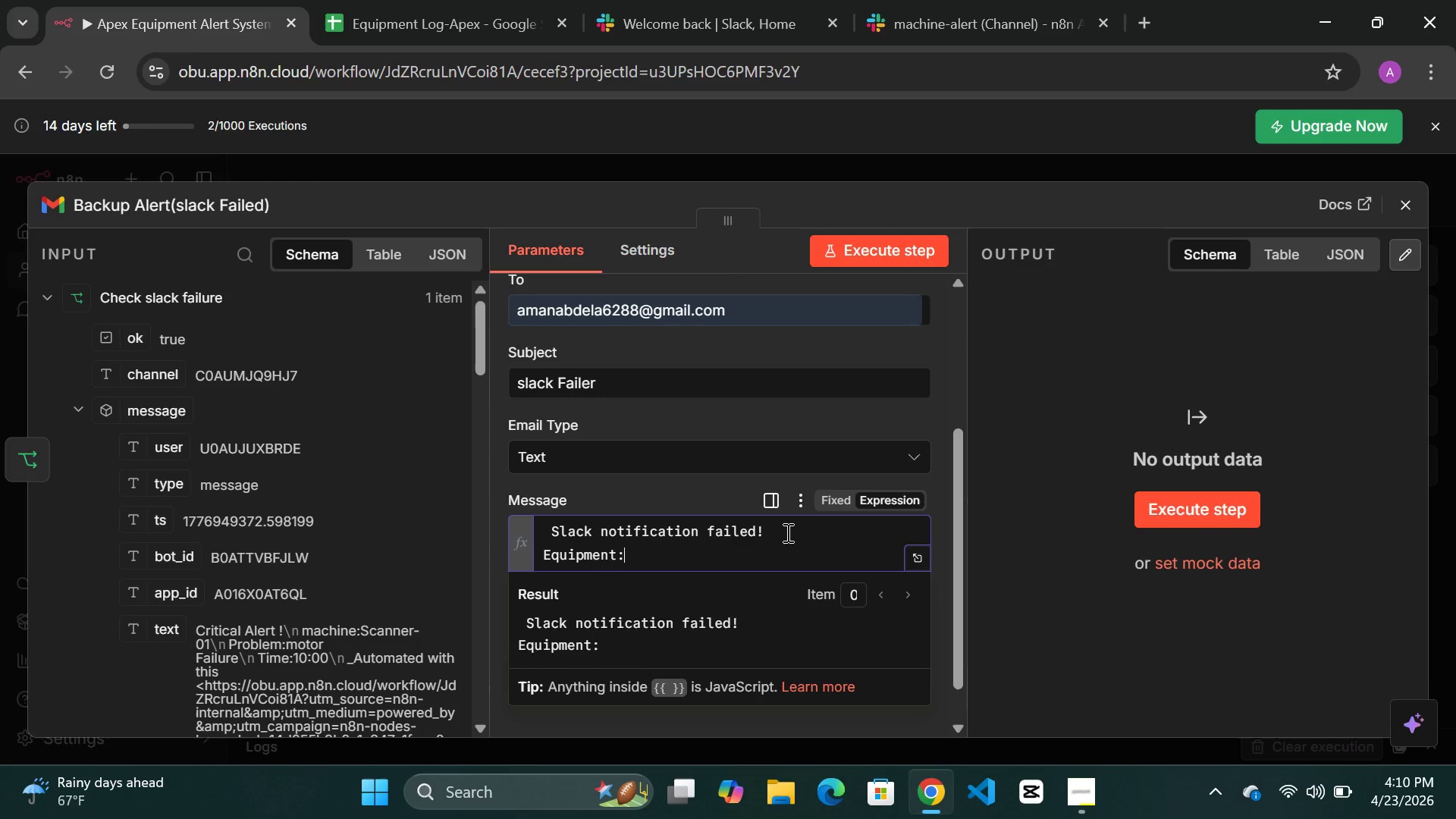 
key(Enter)
 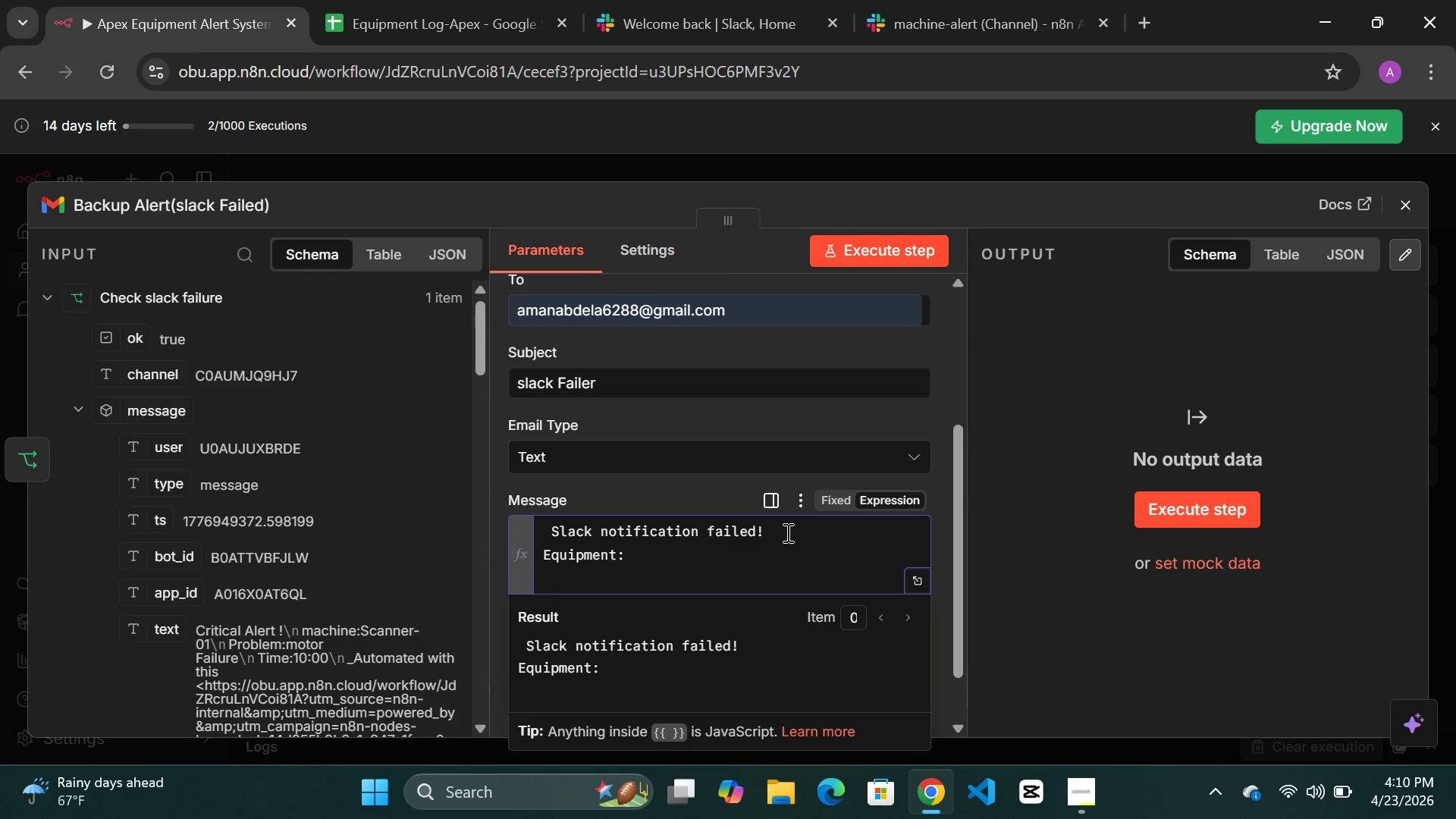 
type(err)
key(Backspace)
key(Backspace)
key(Backspace)
type(Error)
 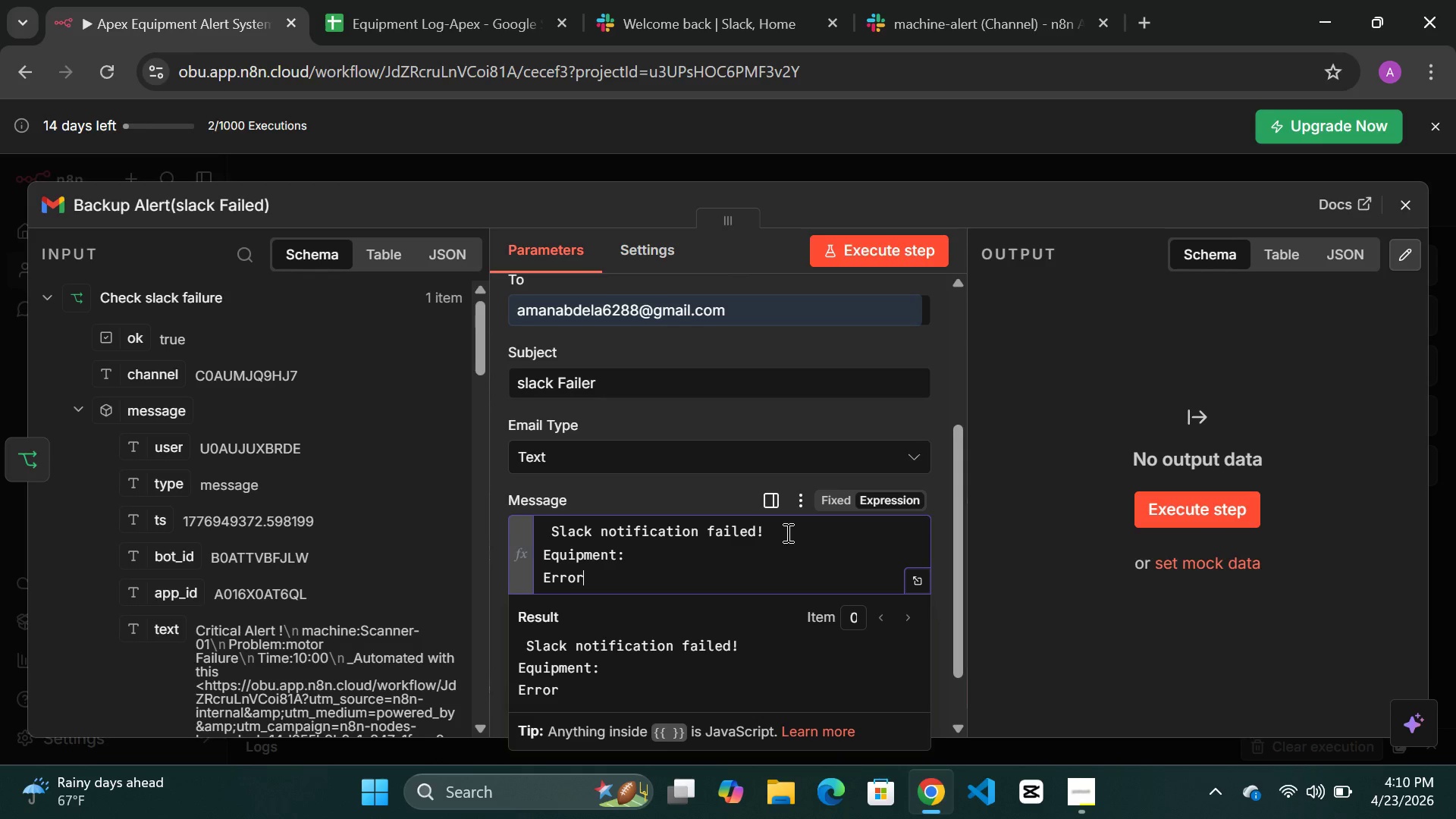 
key(Shift+Semicolon)
 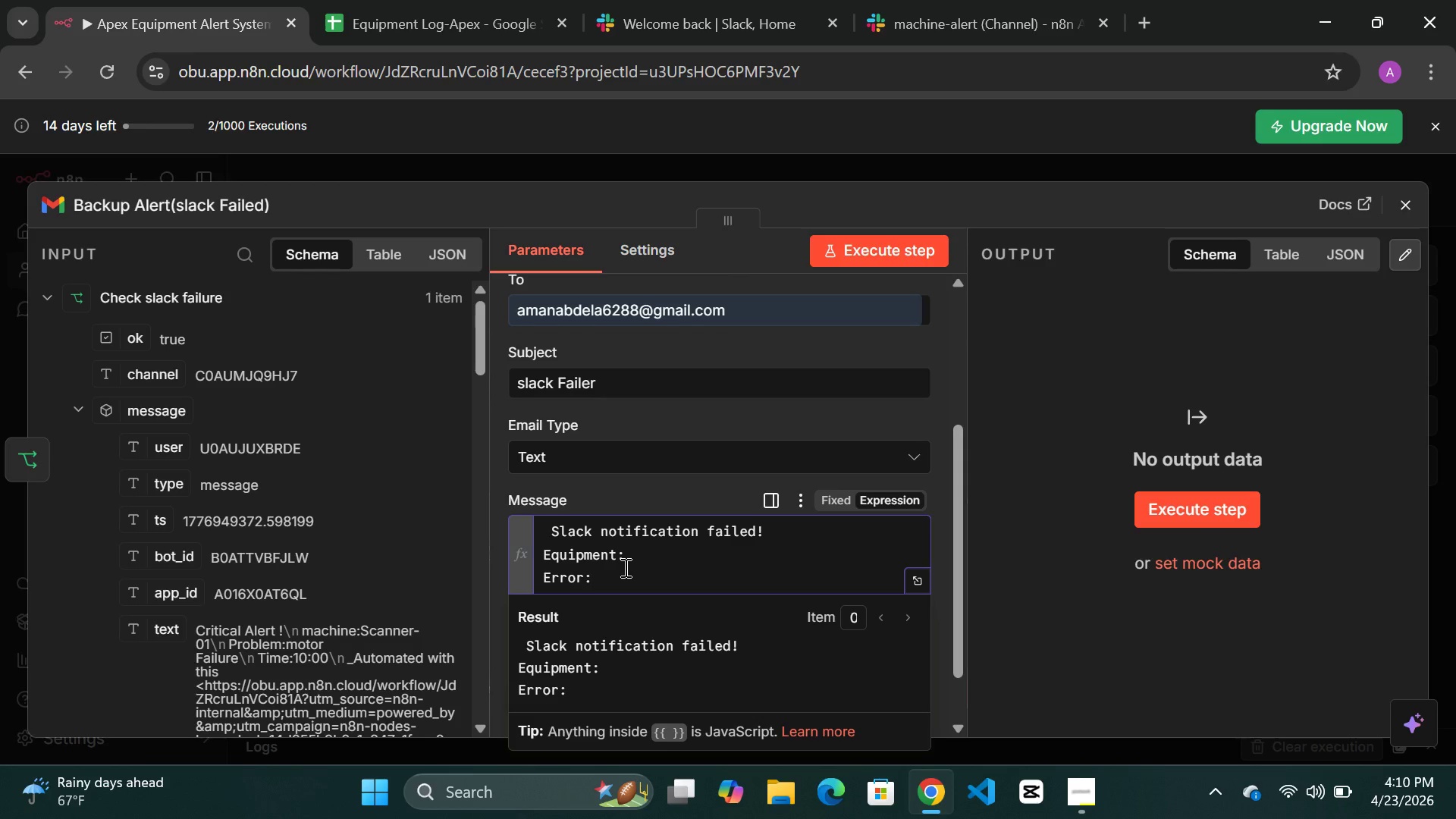 
left_click([638, 554])
 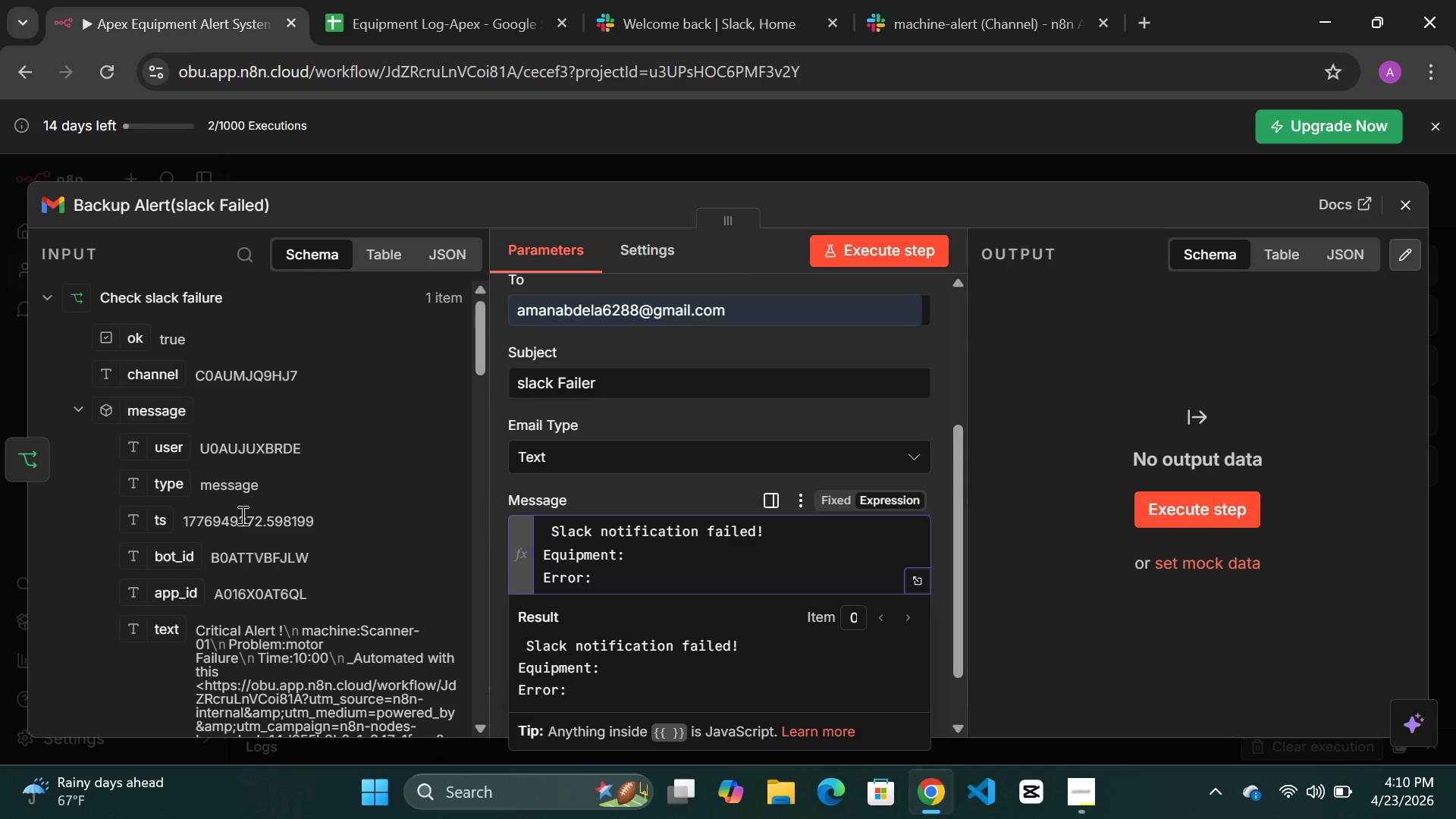 
scroll: coordinate [242, 511], scroll_direction: down, amount: 4.0
 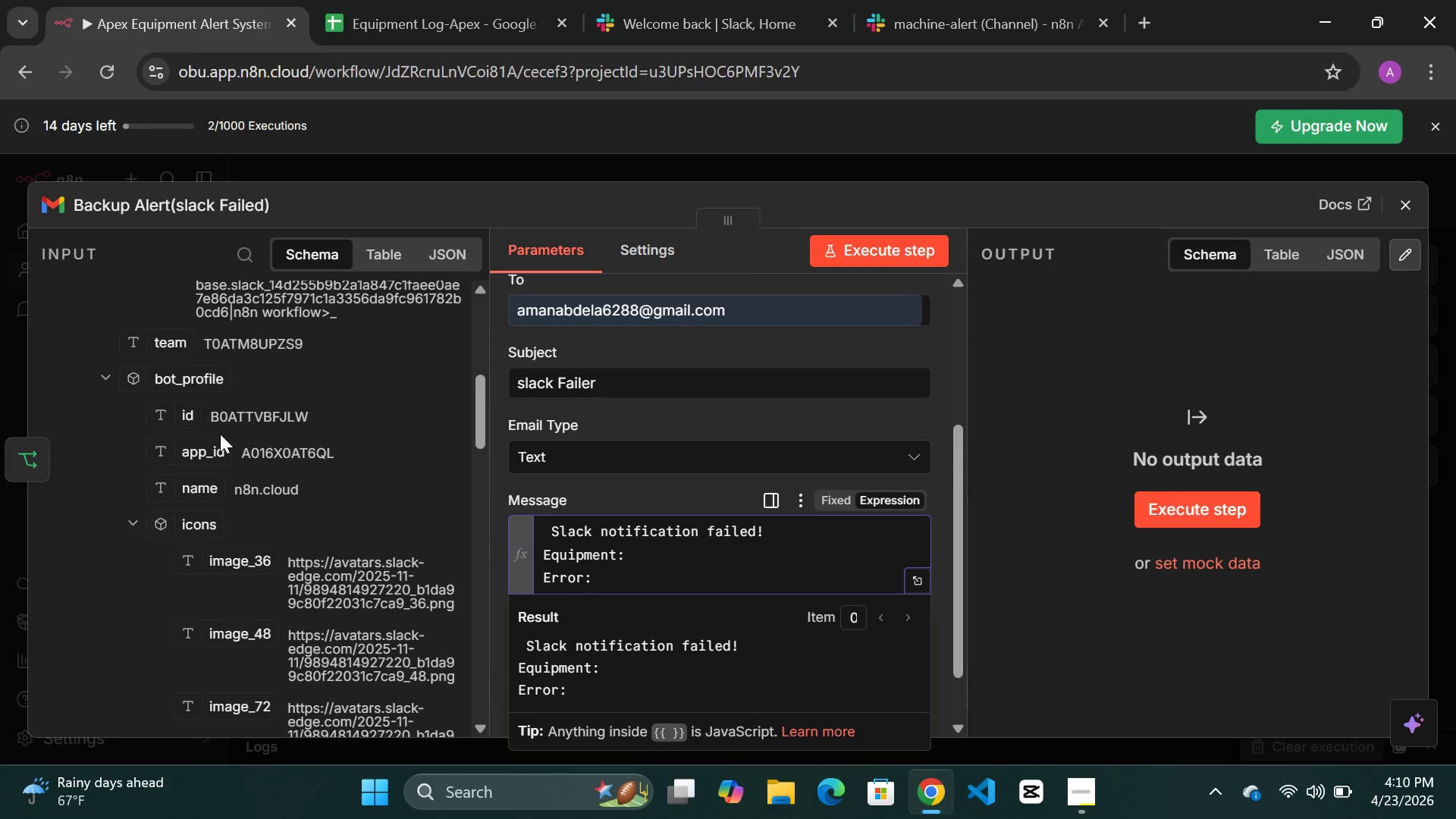 
scroll: coordinate [220, 434], scroll_direction: up, amount: 3.0
 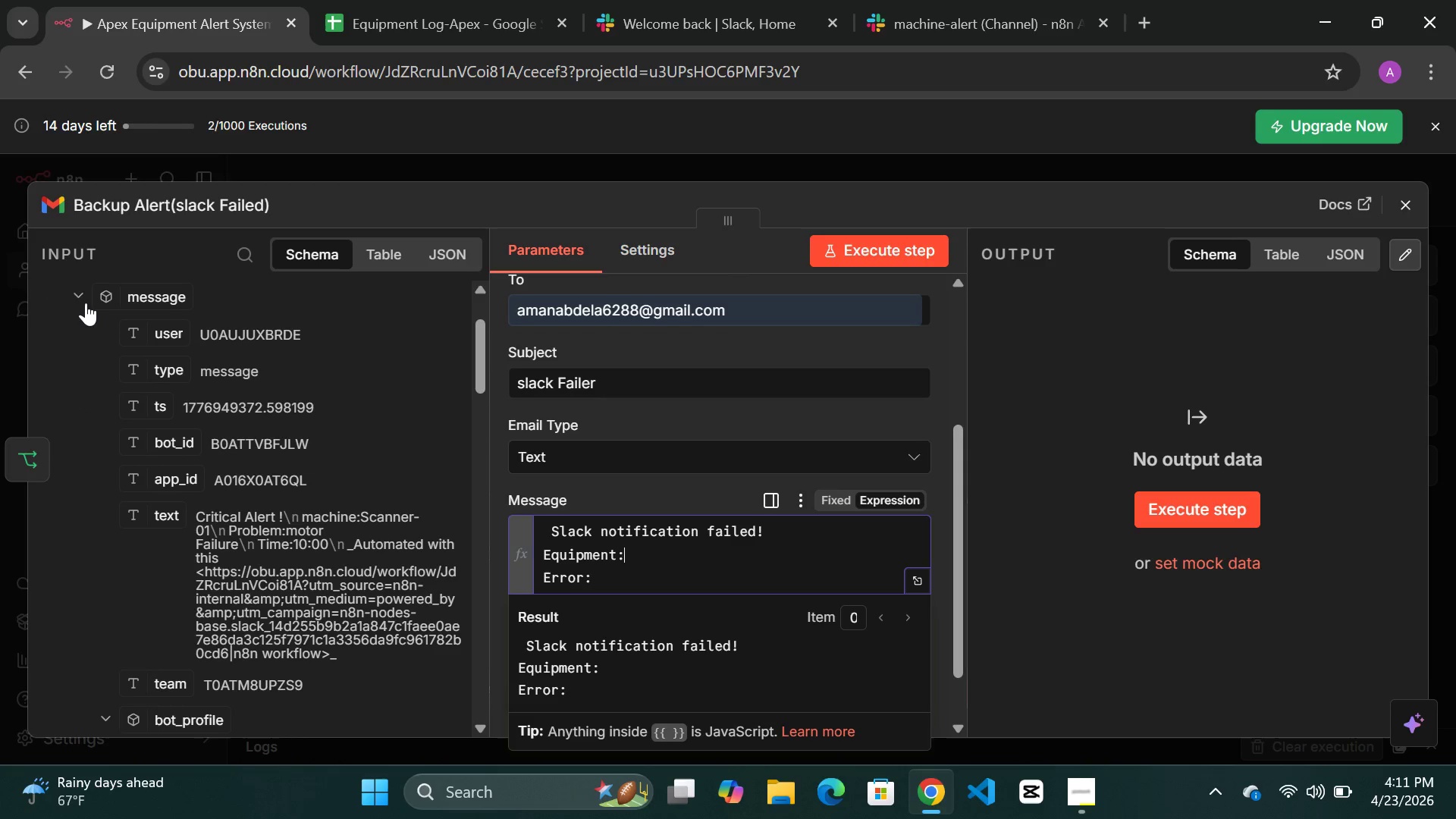 
left_click([82, 297])
 